 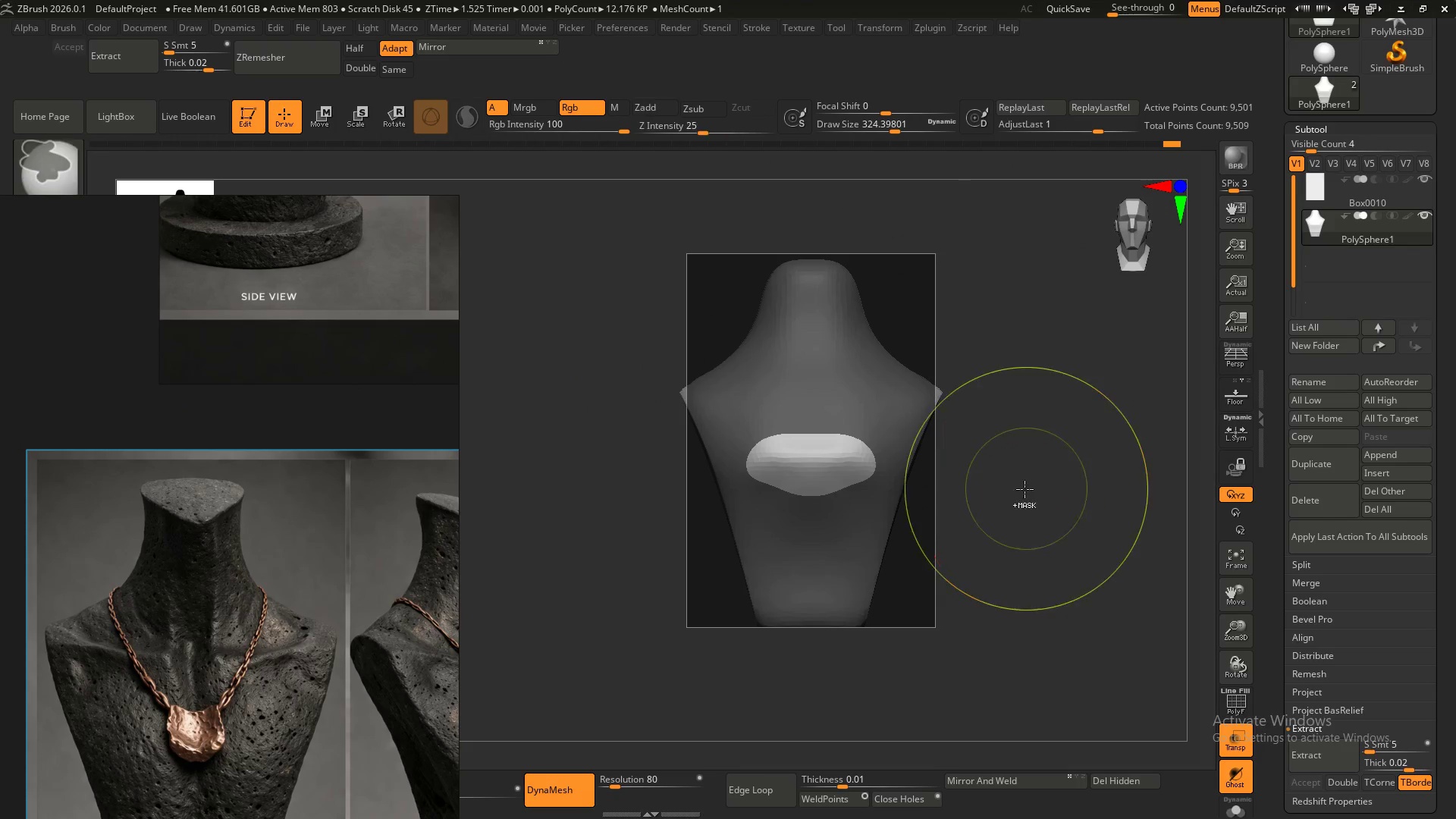 
hold_key(key=ControlLeft, duration=0.69)
left_click_drag(start_coordinate=[1028, 490], to_coordinate=[1109, 608])
 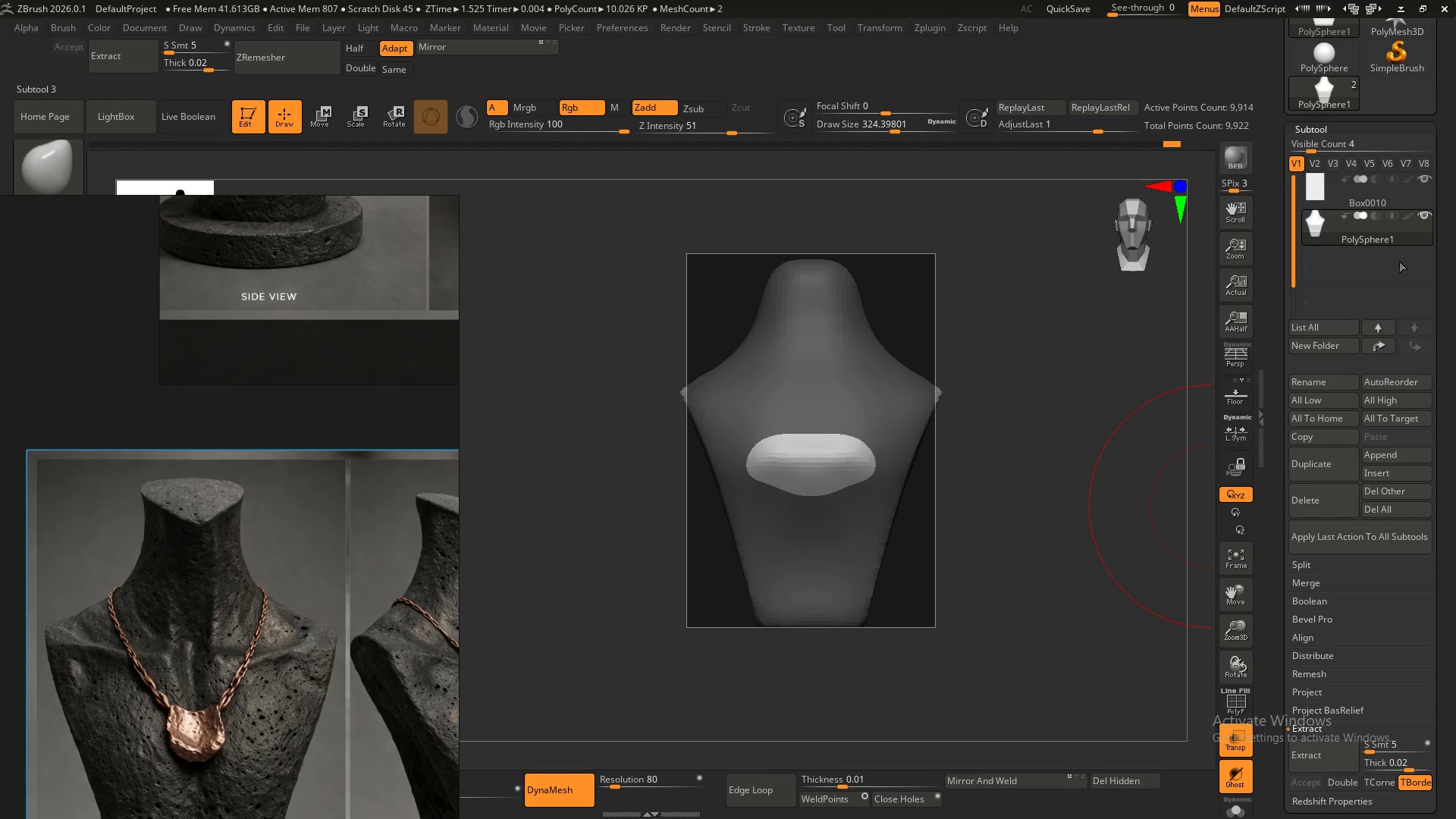 
left_click_drag(start_coordinate=[1423, 182], to_coordinate=[1419, 184])
 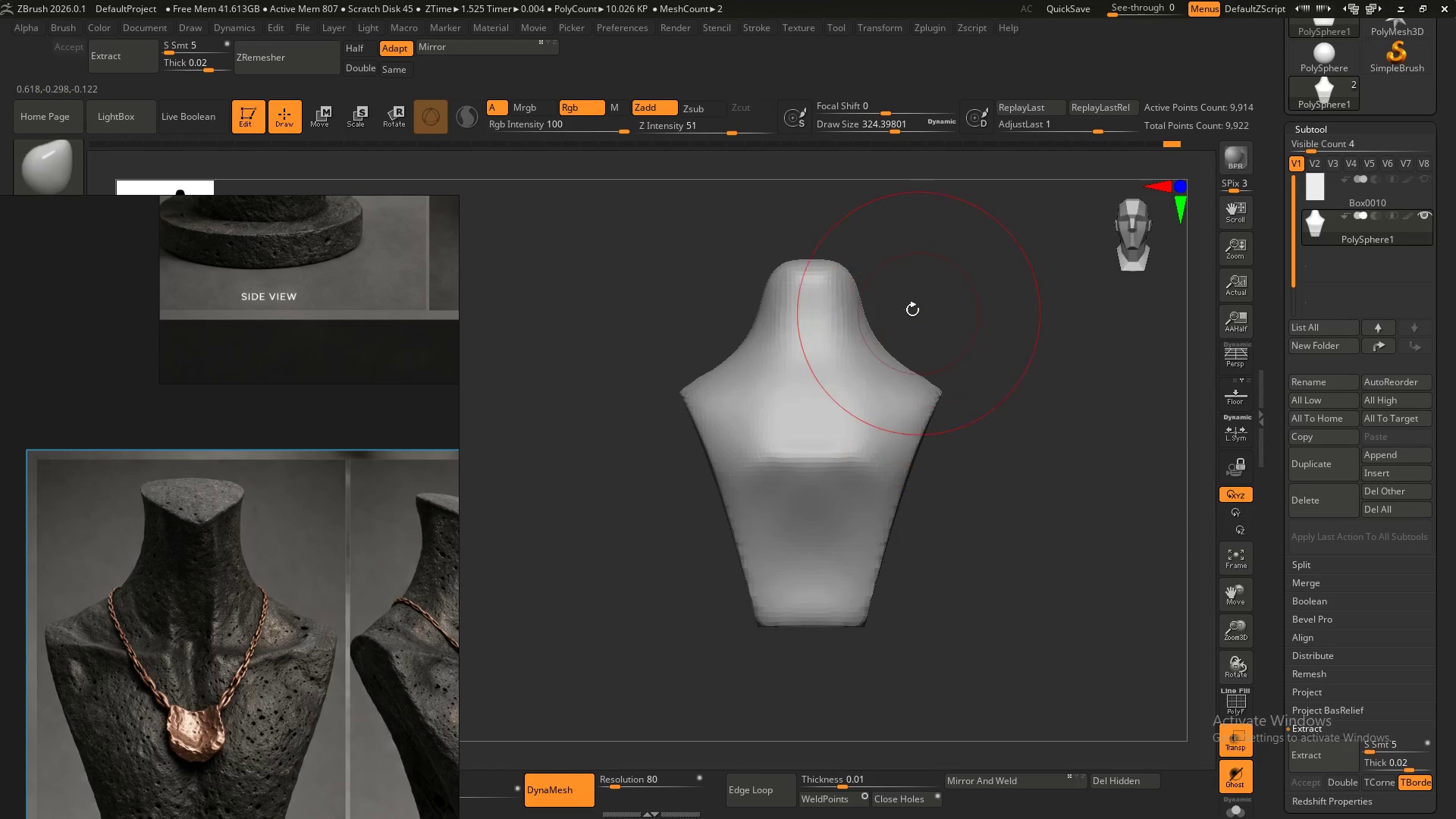 
hold_key(key=AltLeft, duration=0.62)
 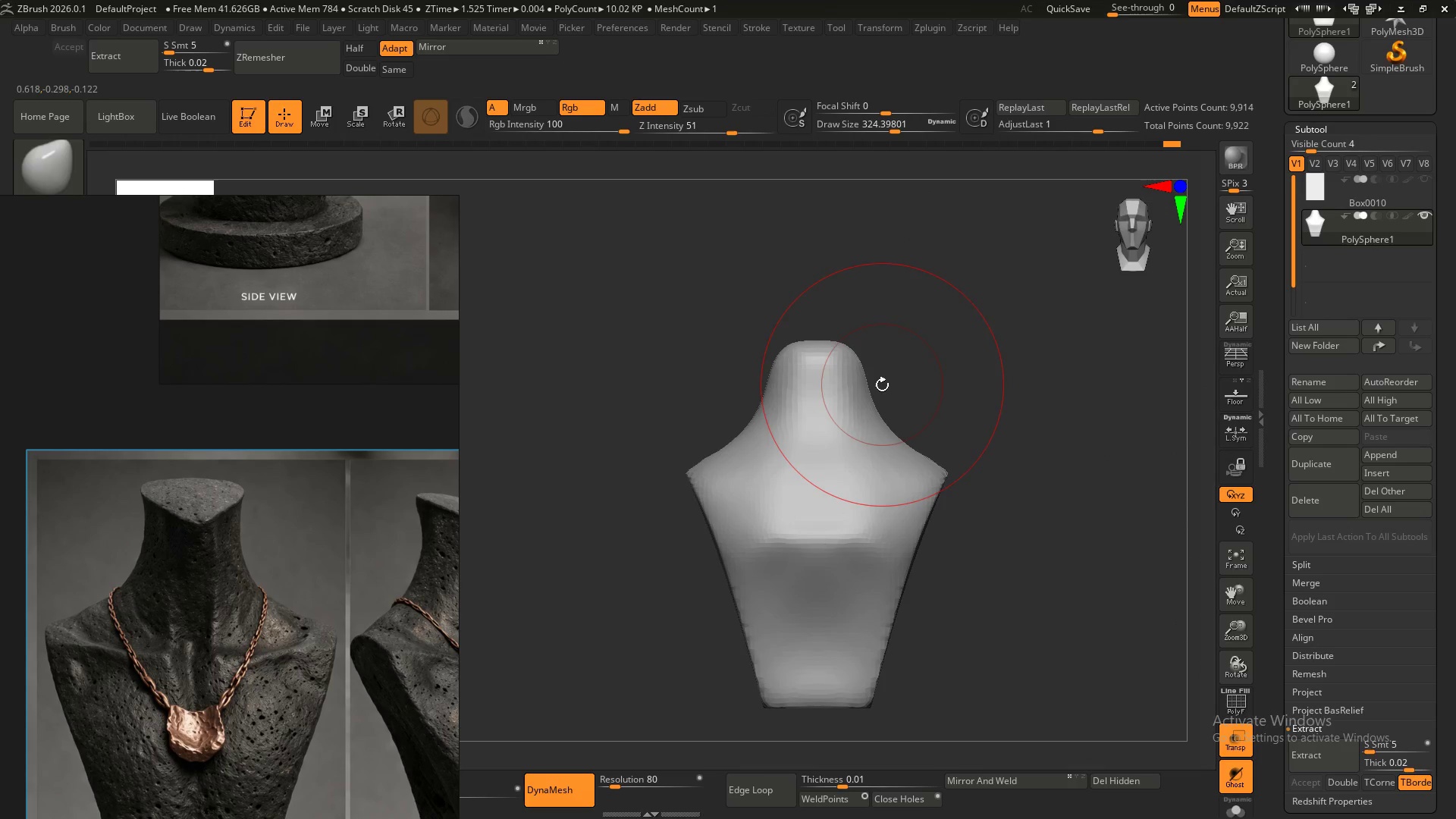 
type(bm)
 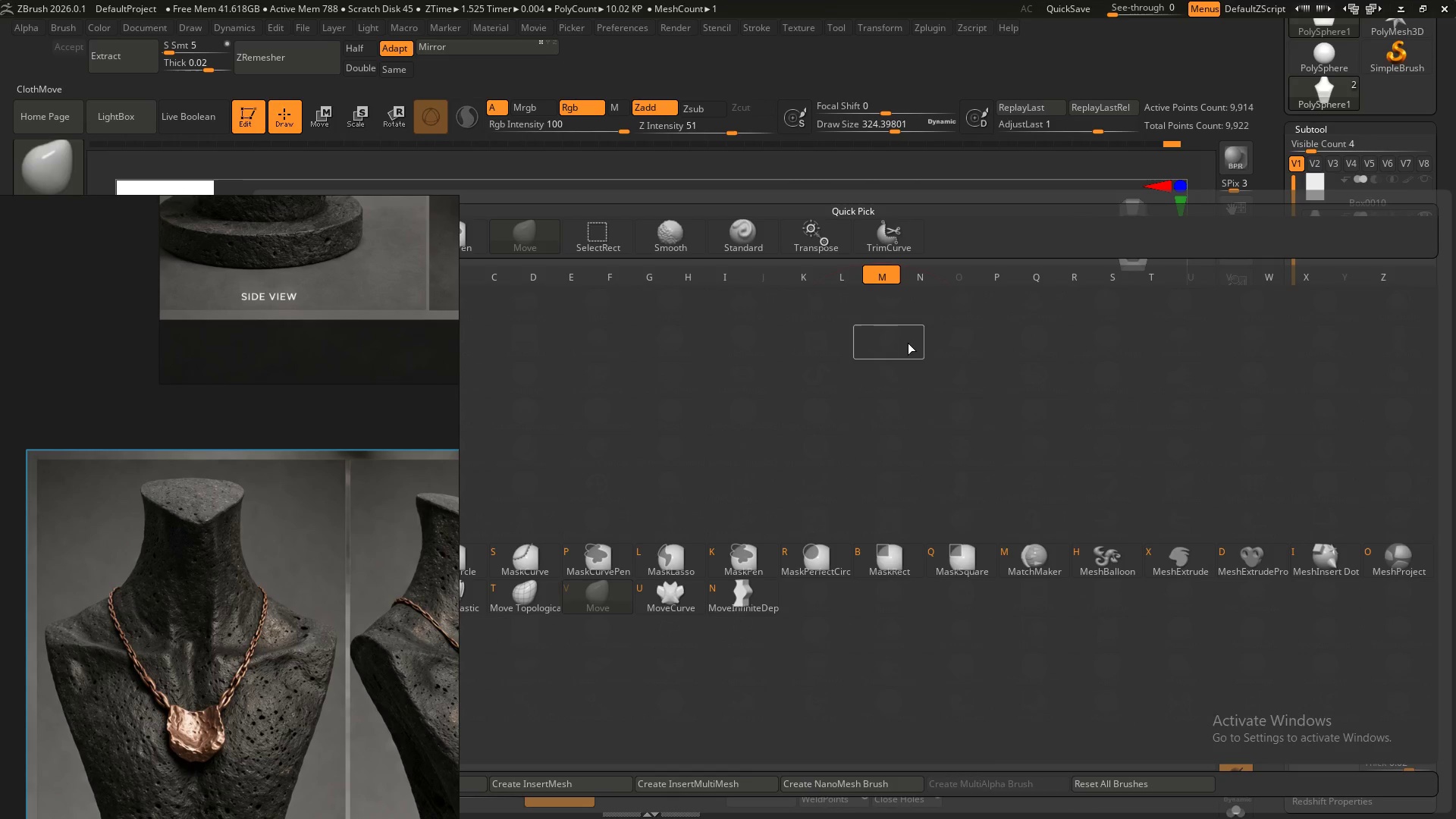 
type(b)
key(Escape)
type(bcb)
 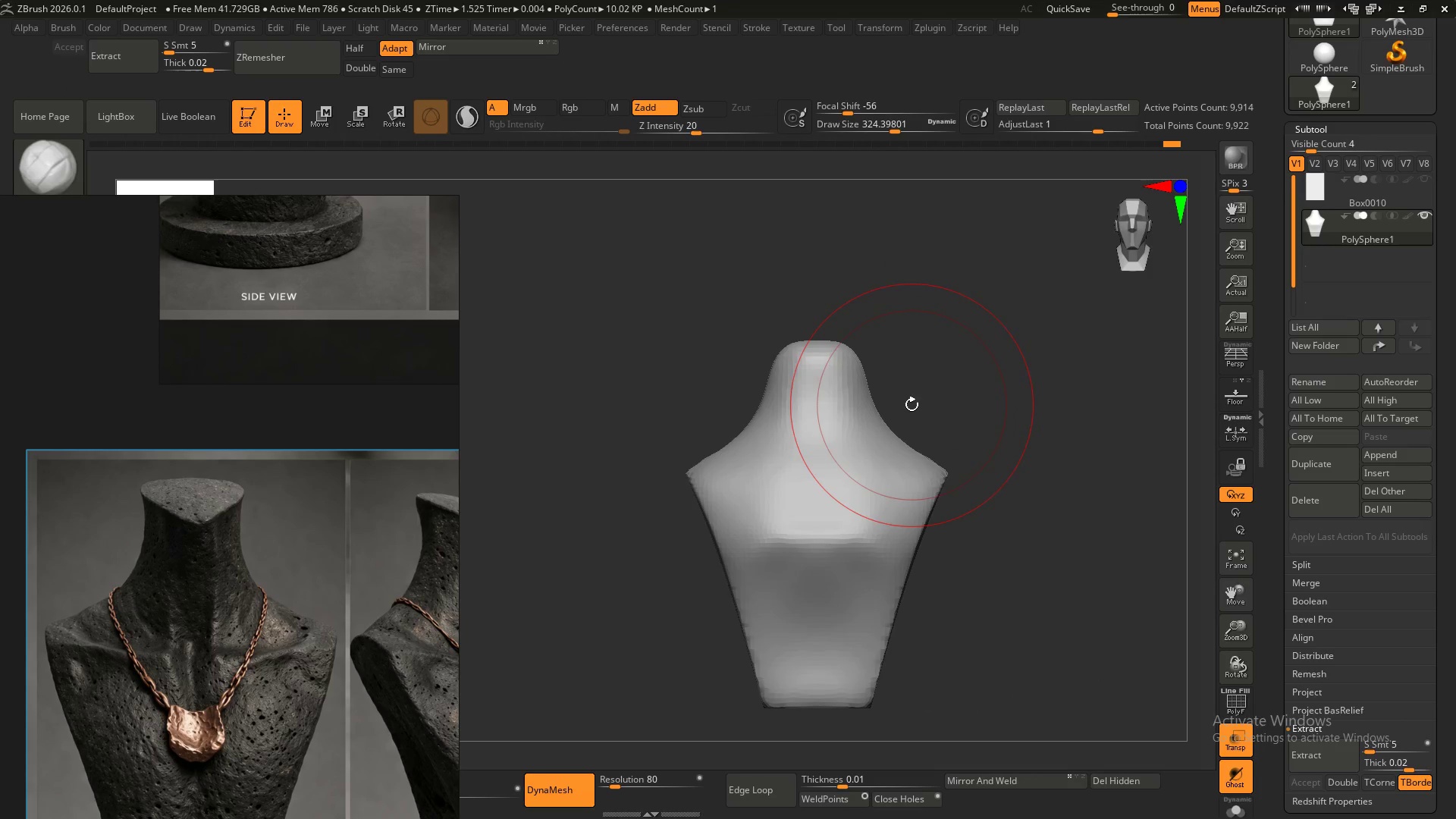 
hold_key(key=S, duration=1.11)
 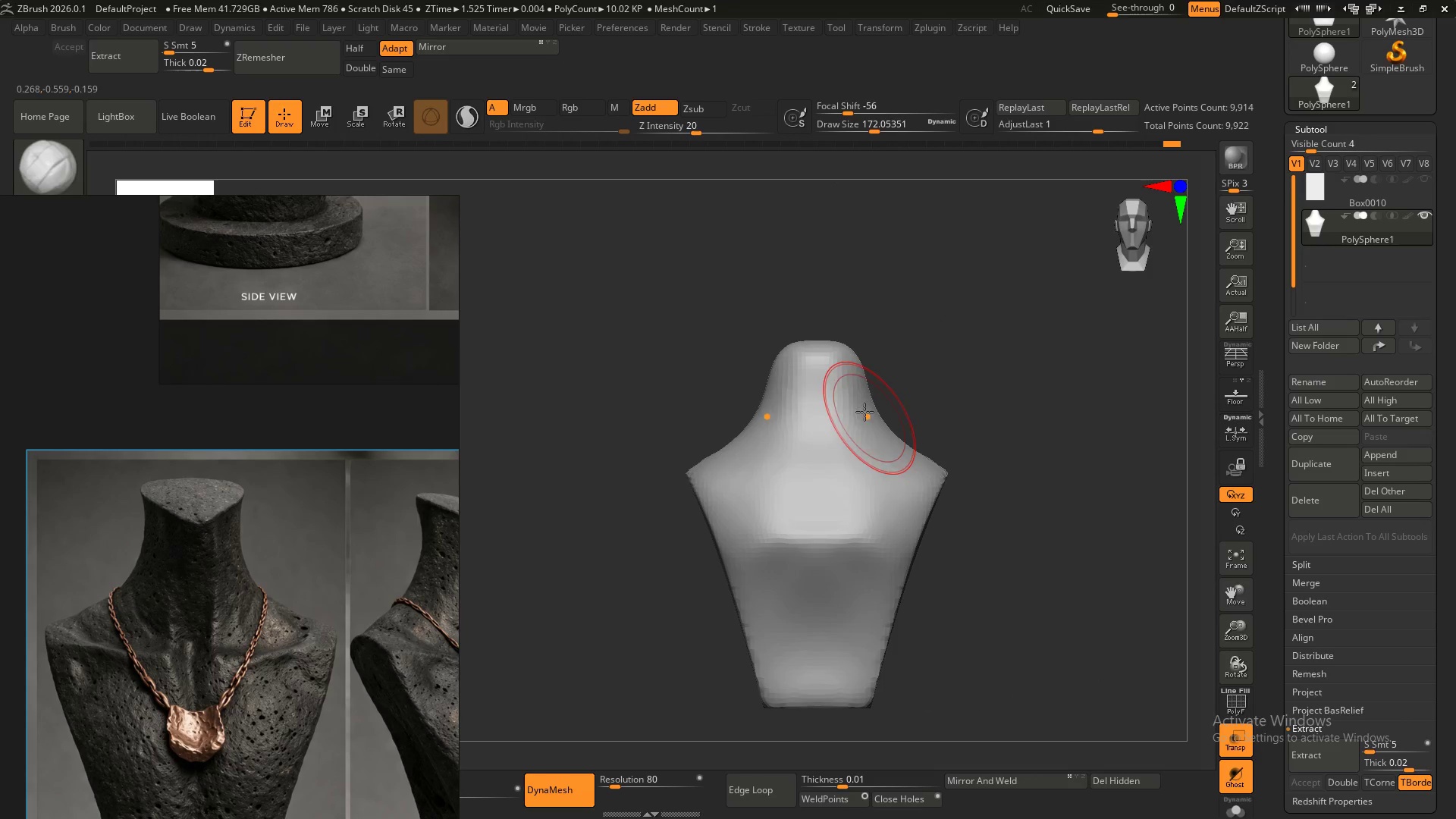 
left_click_drag(start_coordinate=[918, 398], to_coordinate=[896, 400])
 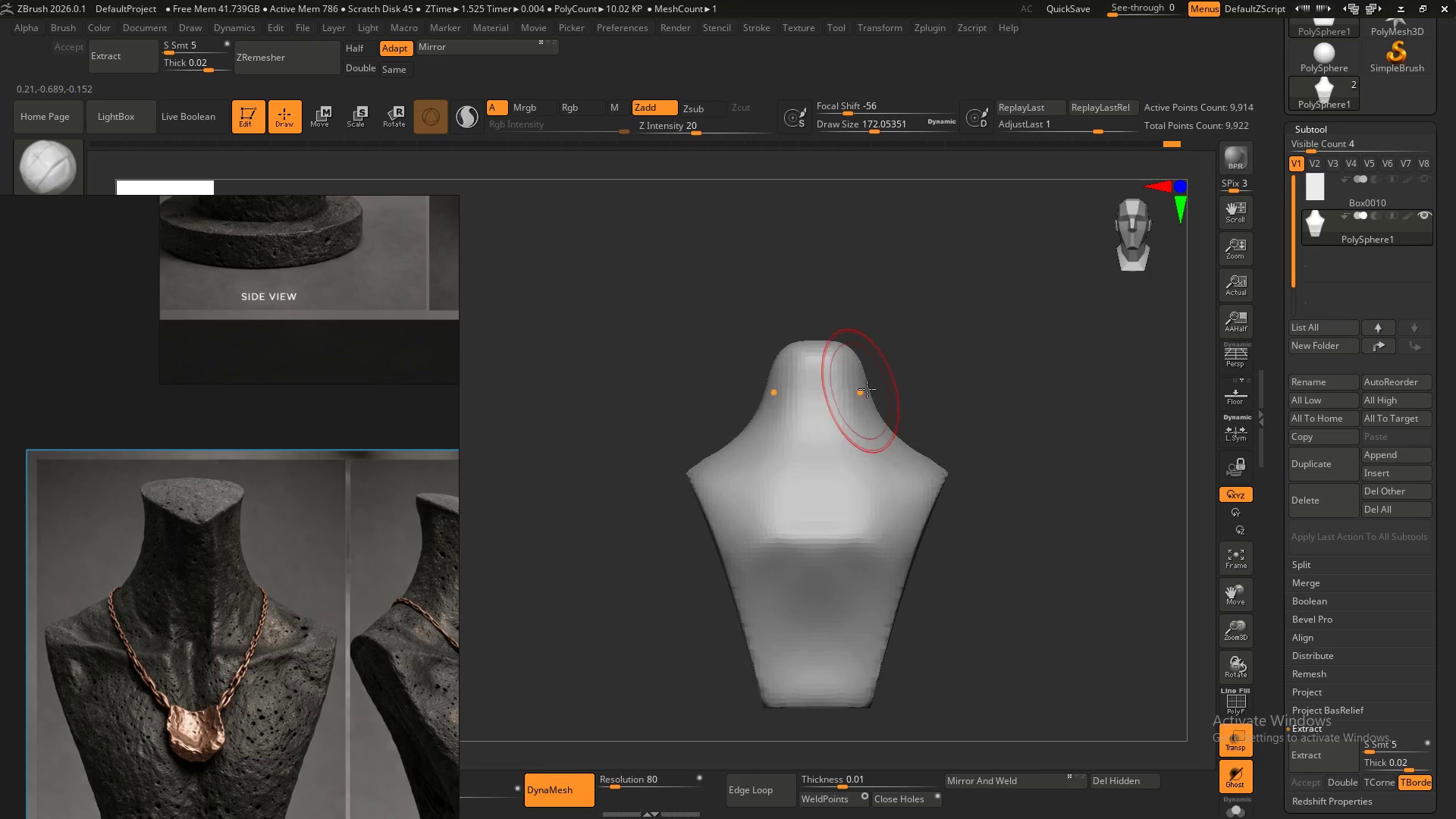 
hold_key(key=AltLeft, duration=1.09)
left_click_drag(start_coordinate=[862, 378], to_coordinate=[865, 422])
 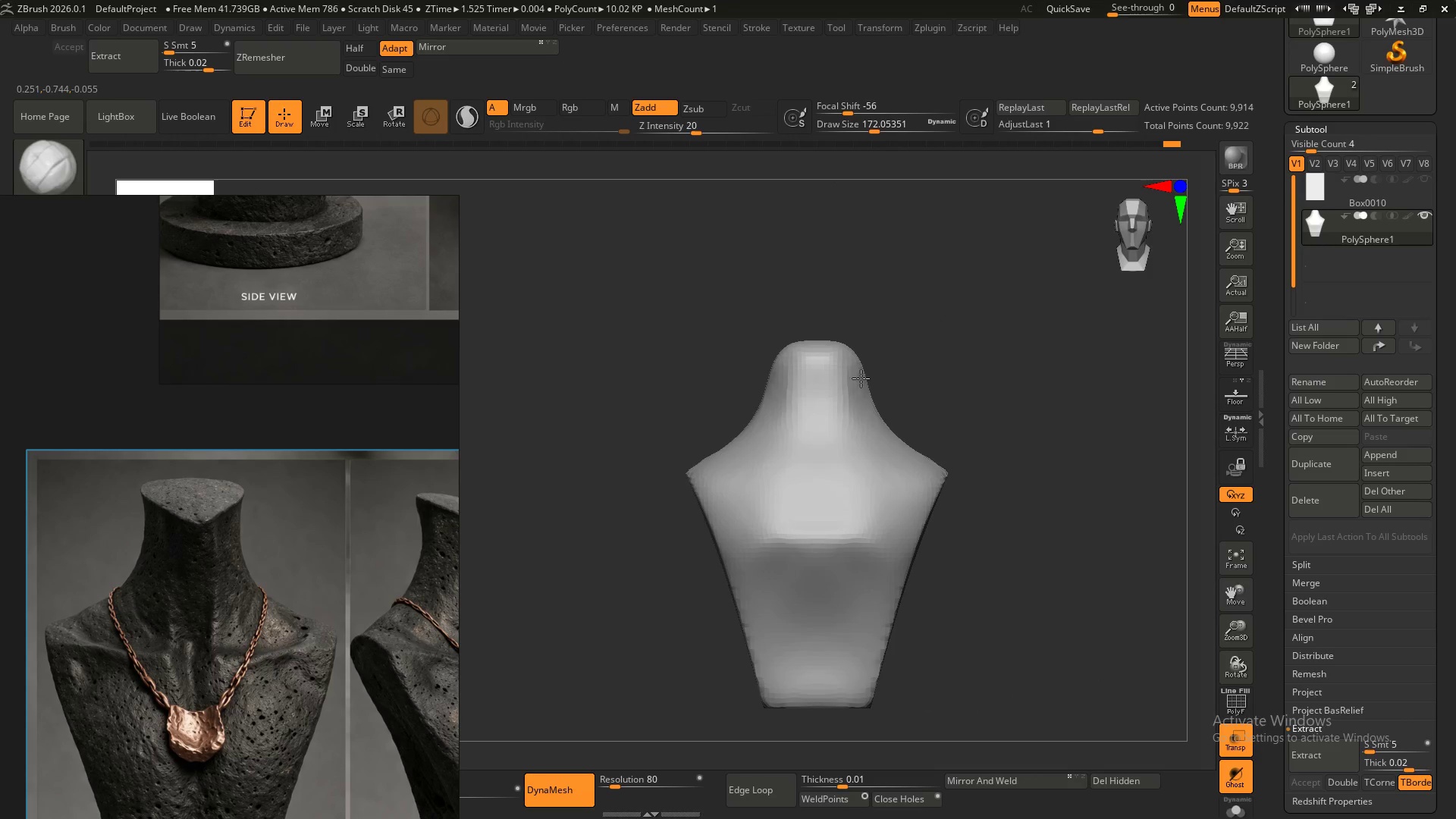 
left_click_drag(start_coordinate=[862, 379], to_coordinate=[874, 426])
 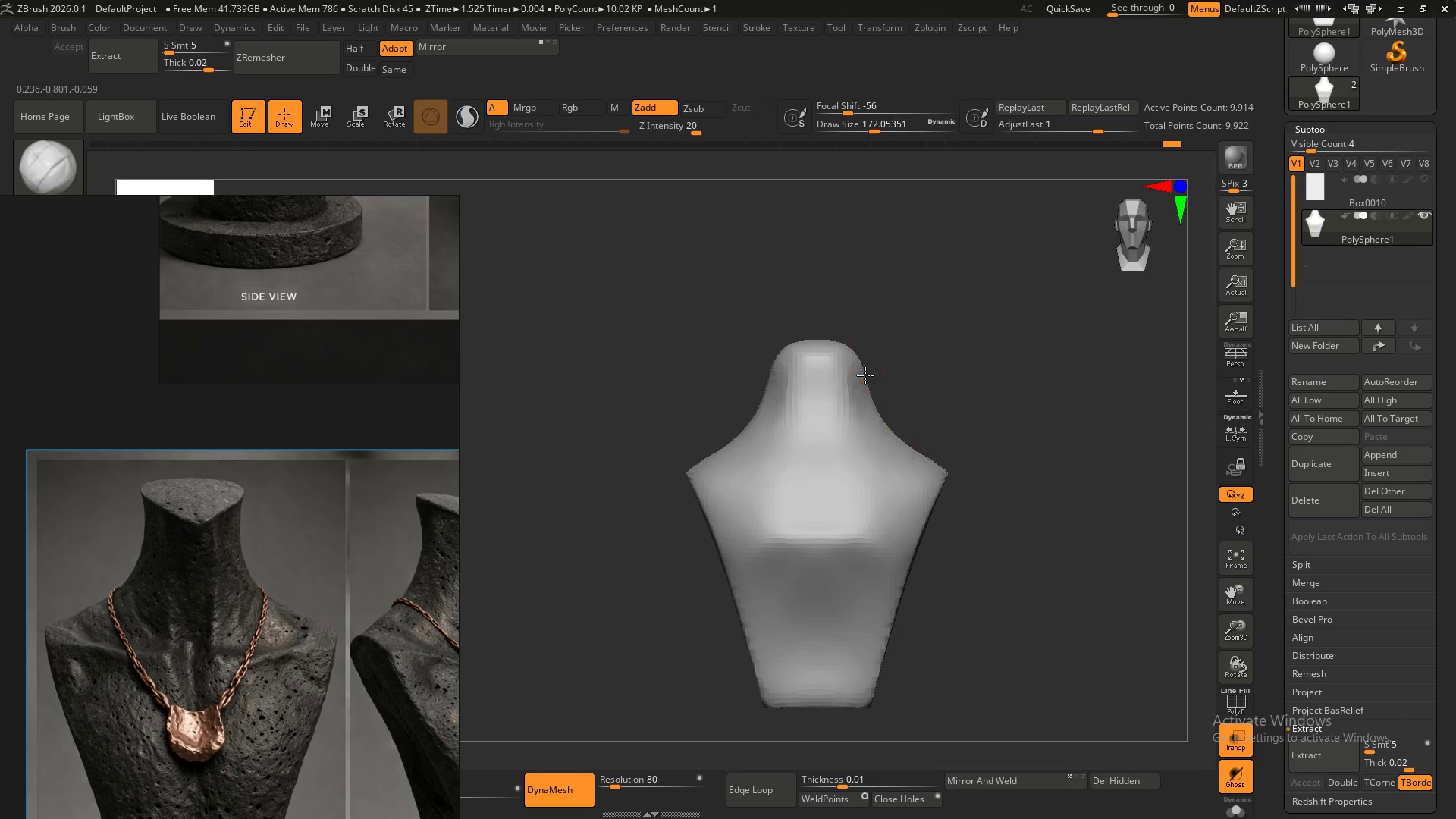 
left_click_drag(start_coordinate=[866, 372], to_coordinate=[873, 425])
 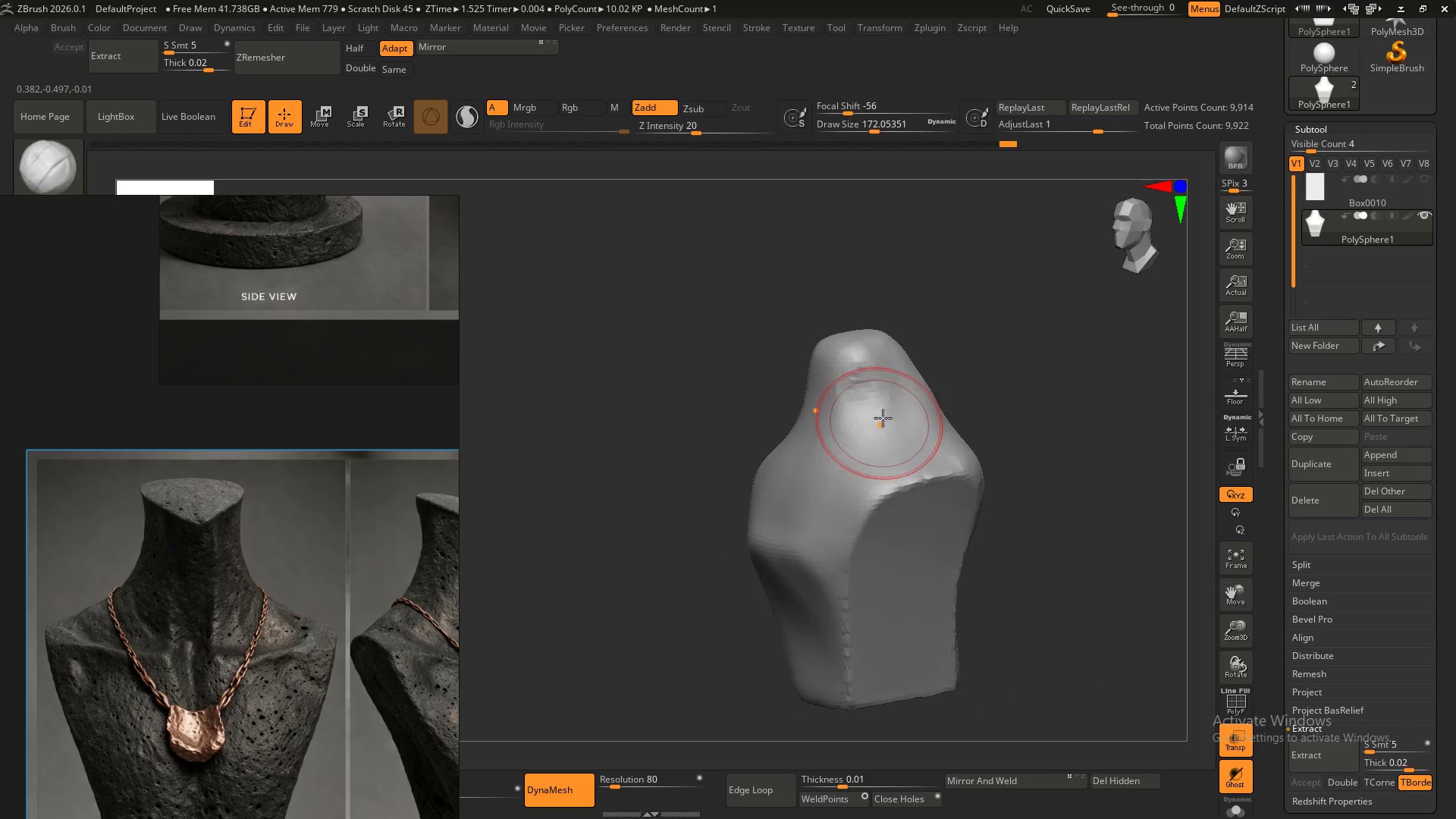 
key(Alt+AltLeft)
 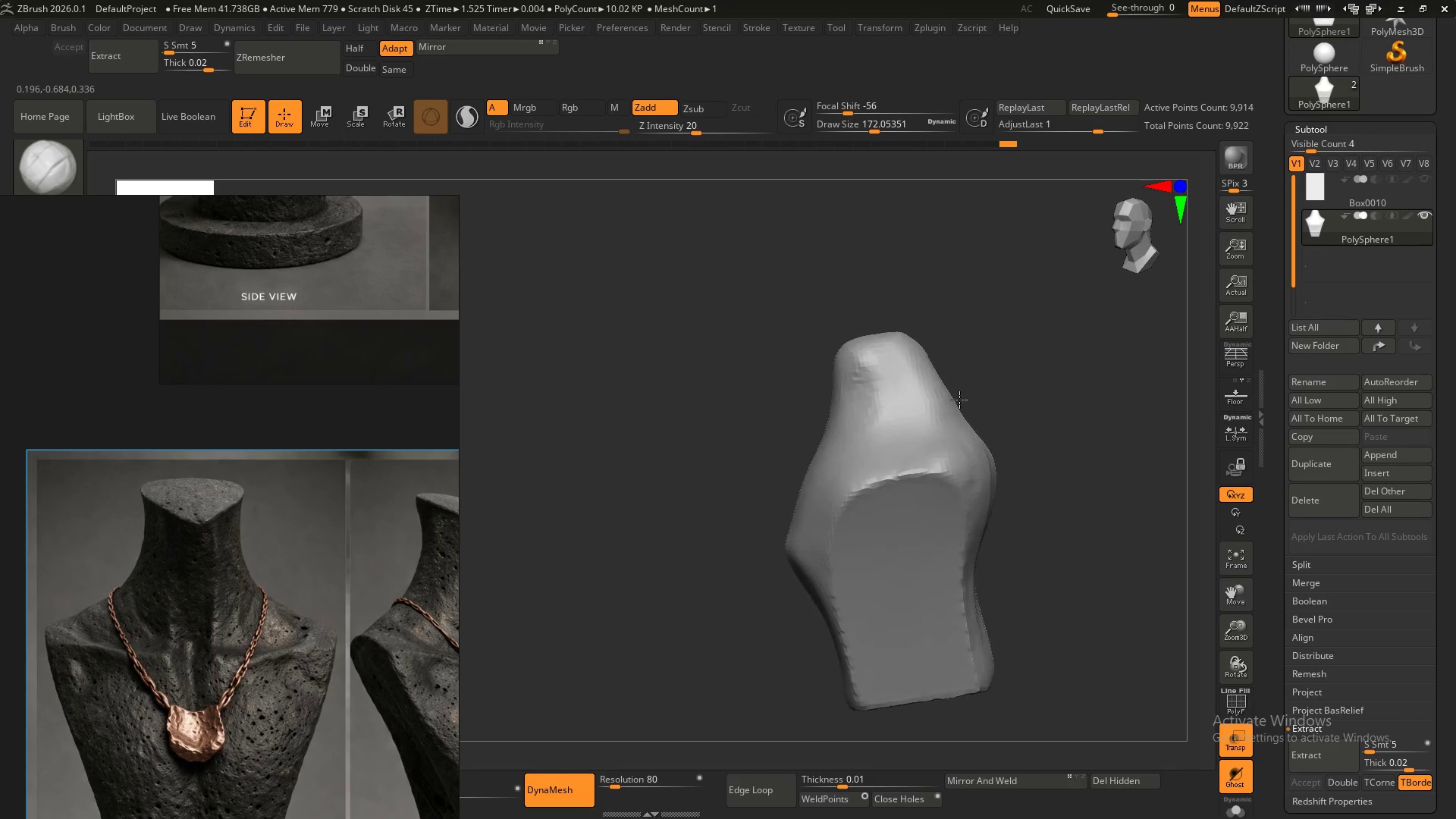 
hold_key(key=ShiftLeft, duration=0.39)
 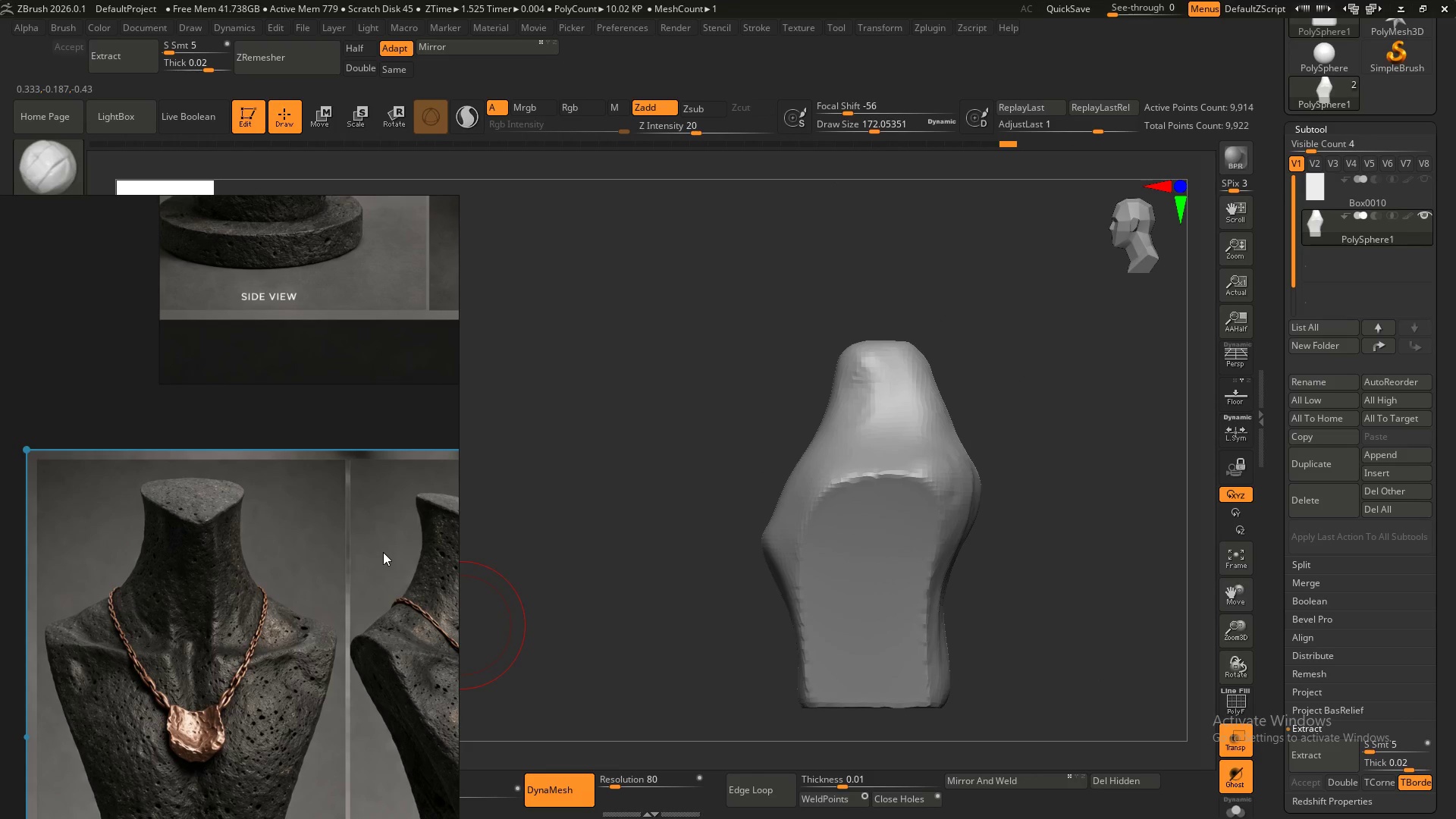 
scroll: coordinate [293, 406], scroll_direction: down, amount: 4.0
 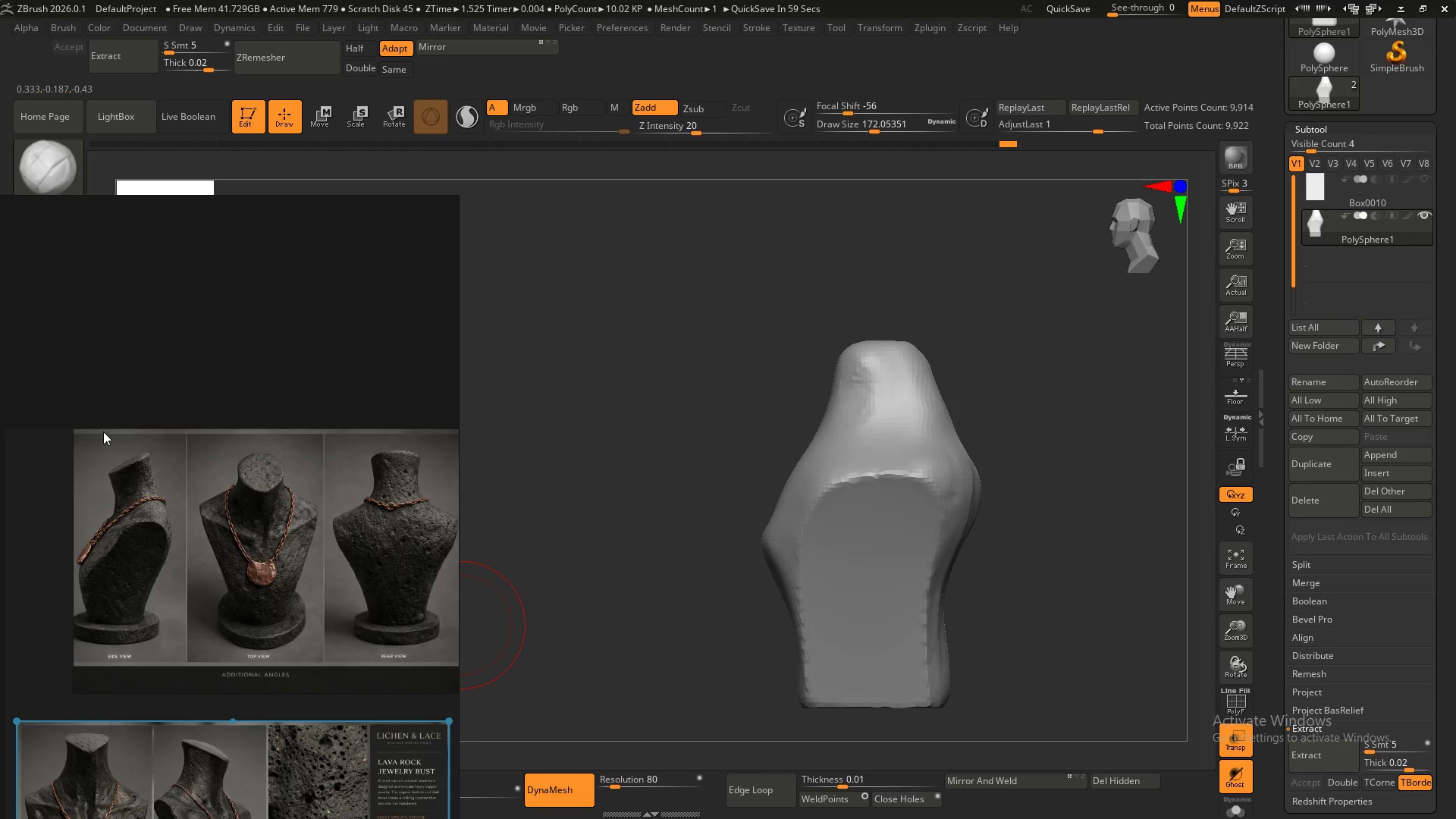 
scroll: coordinate [99, 549], scroll_direction: up, amount: 4.0
 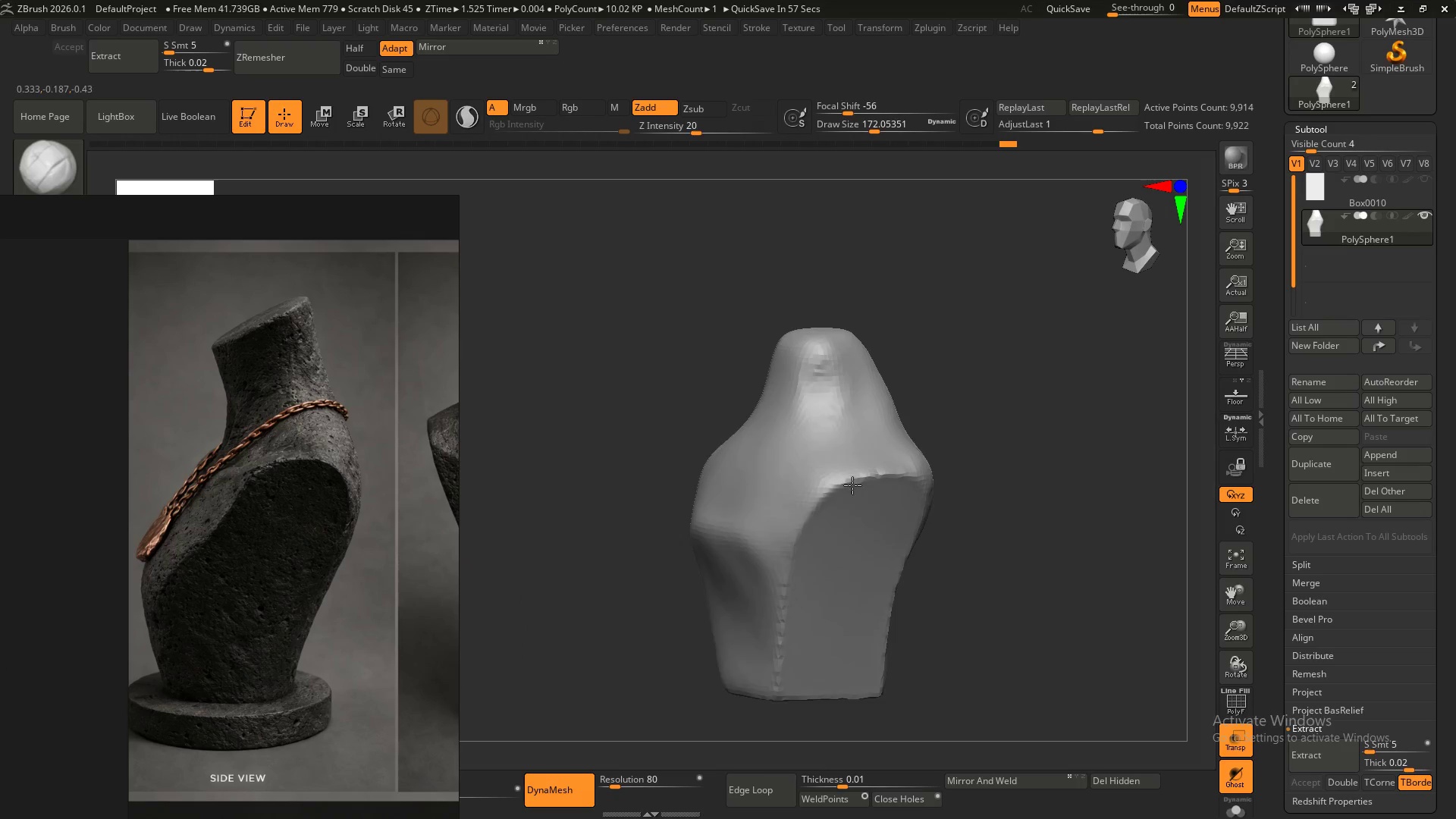 
left_click_drag(start_coordinate=[777, 464], to_coordinate=[730, 558])
 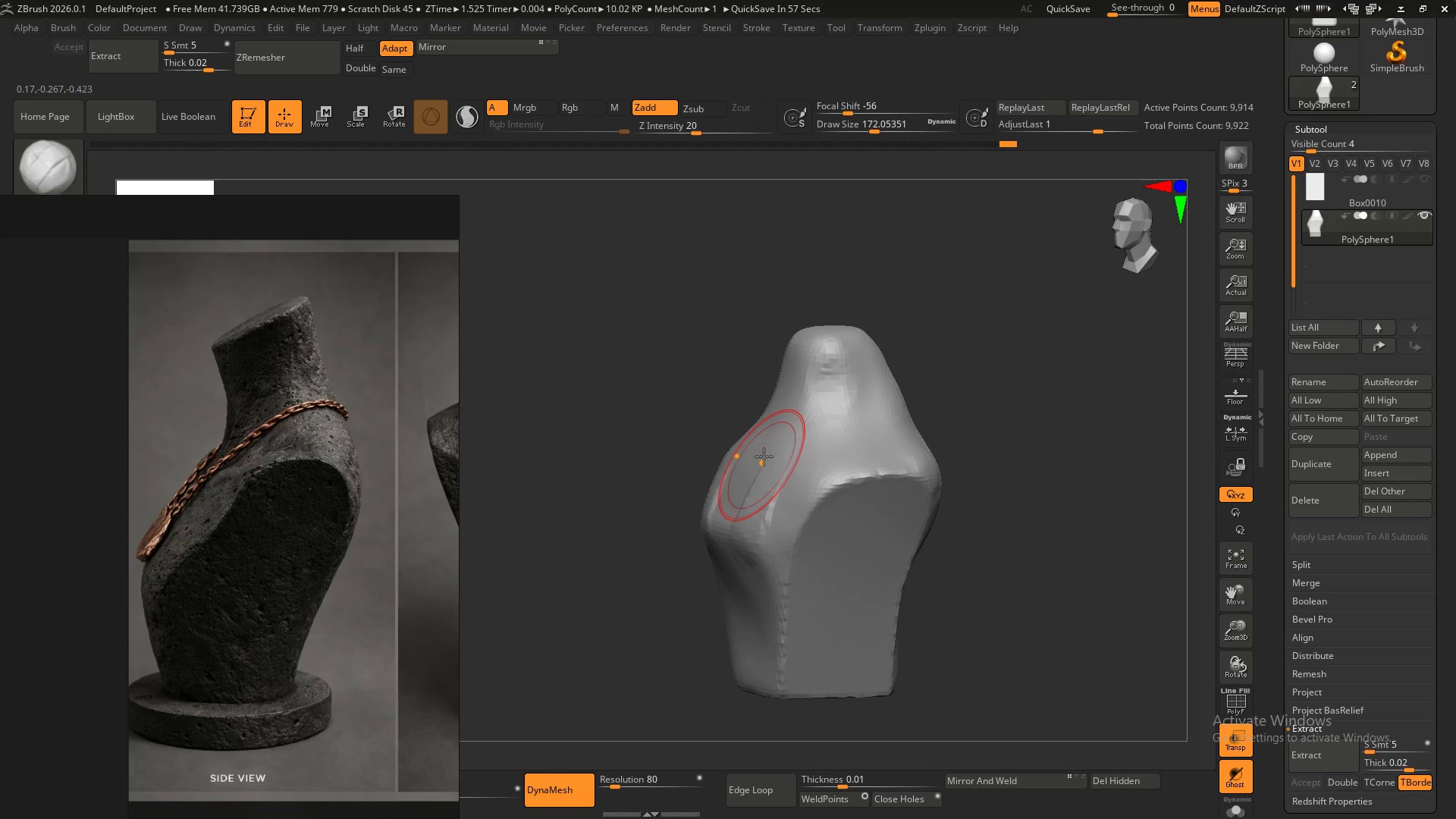 
left_click_drag(start_coordinate=[764, 454], to_coordinate=[725, 550])
 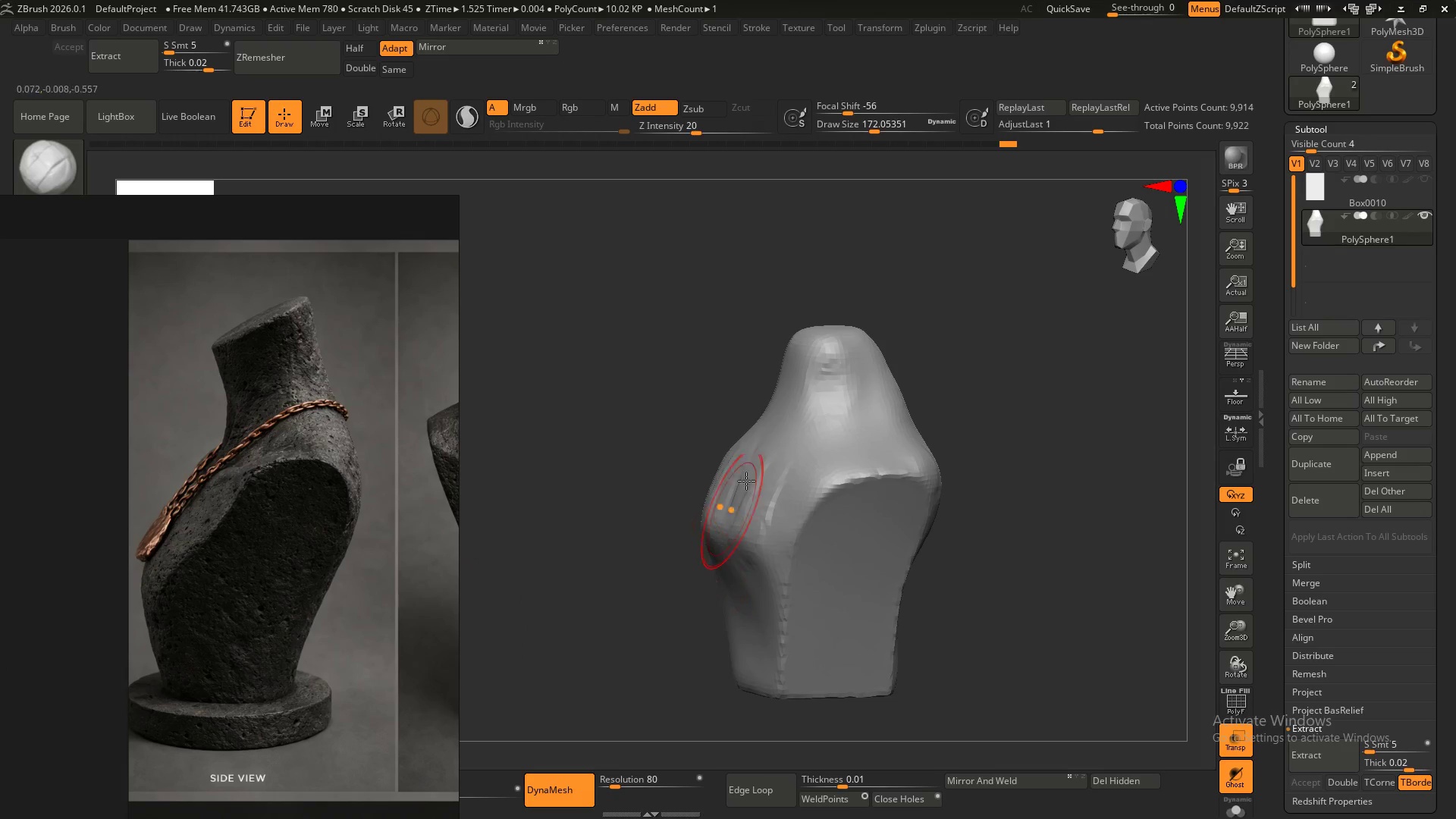 
left_click_drag(start_coordinate=[757, 453], to_coordinate=[709, 561])
 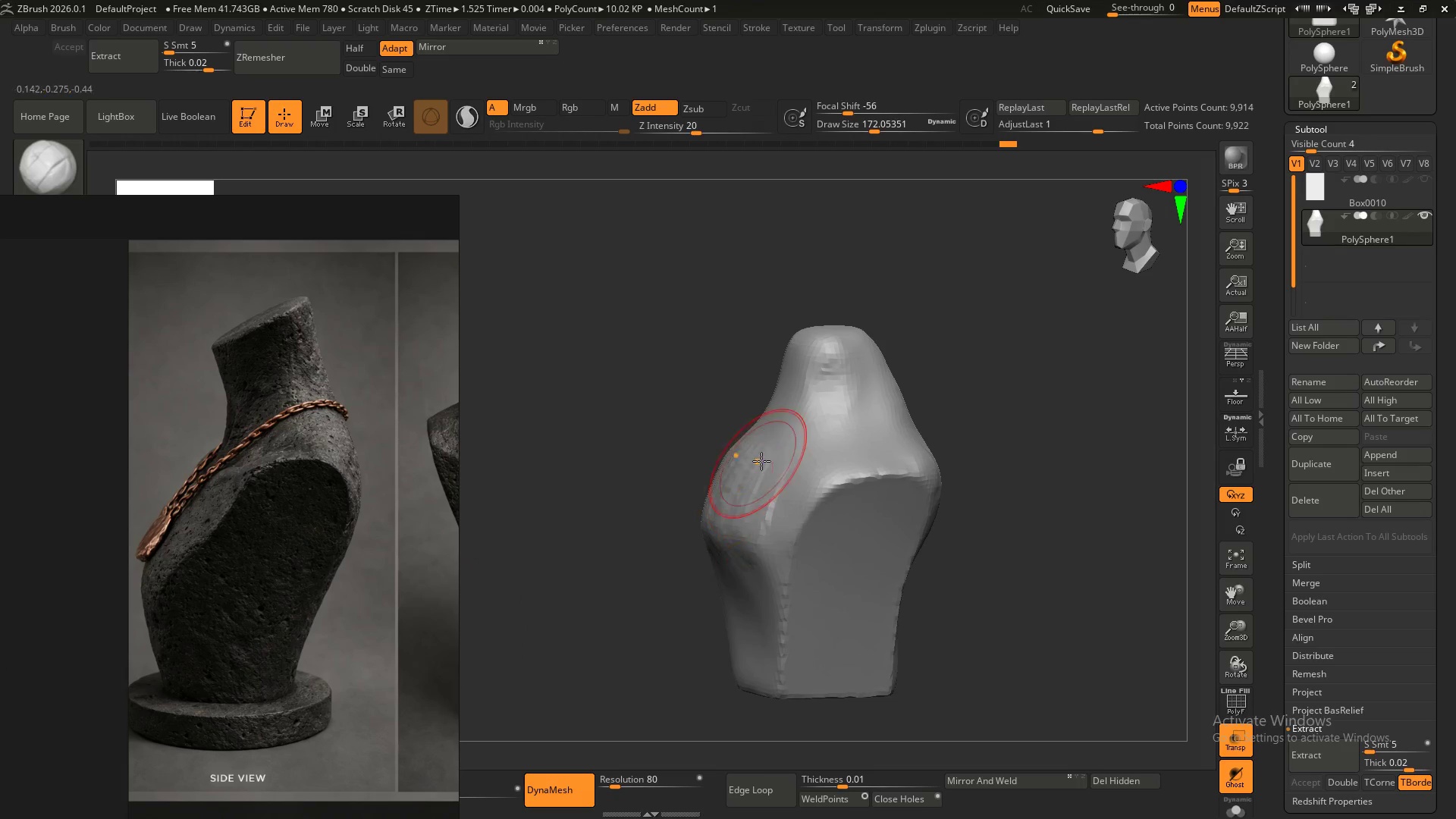 
left_click_drag(start_coordinate=[761, 461], to_coordinate=[720, 548])
 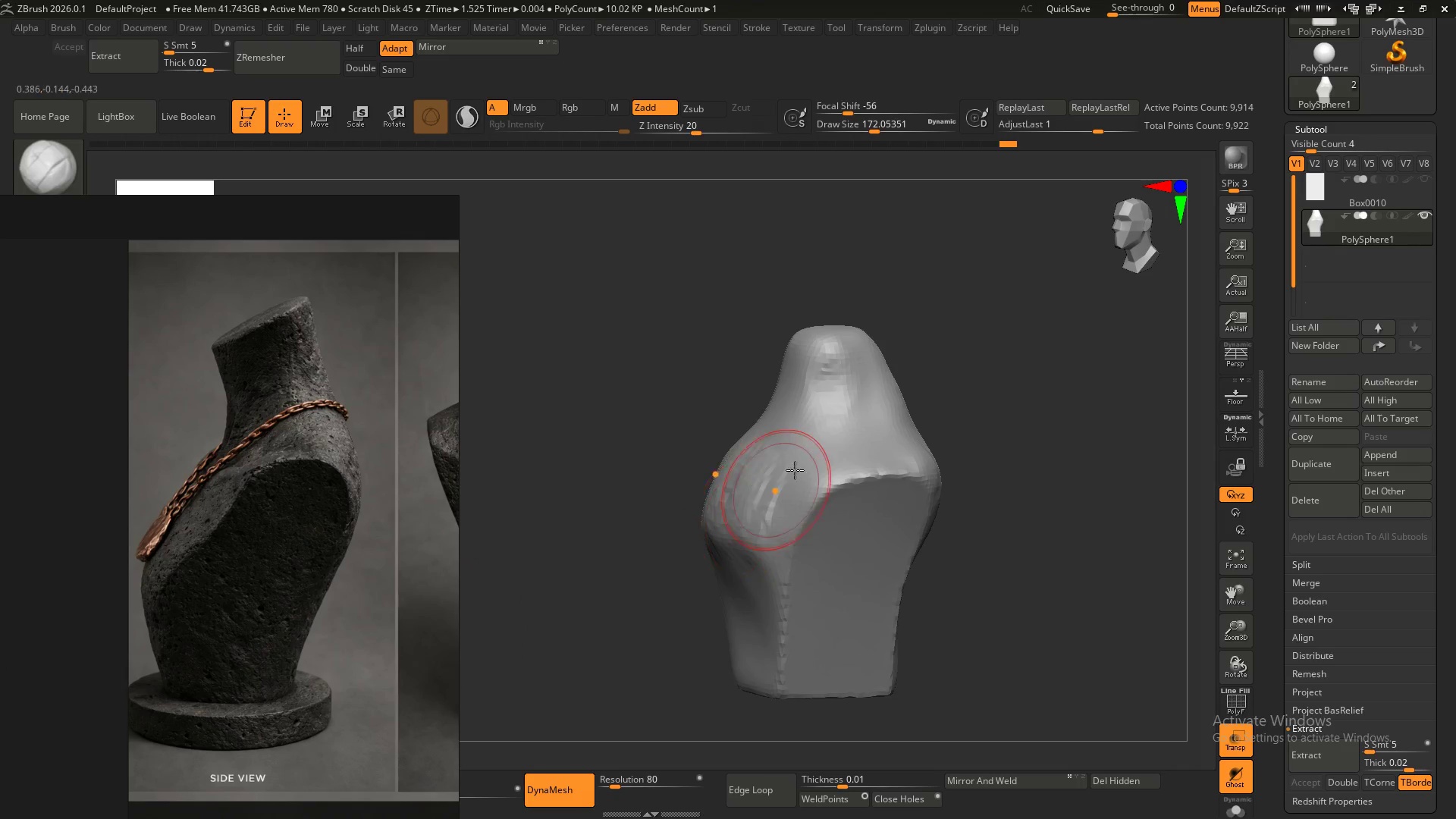 
left_click_drag(start_coordinate=[795, 469], to_coordinate=[739, 585])
 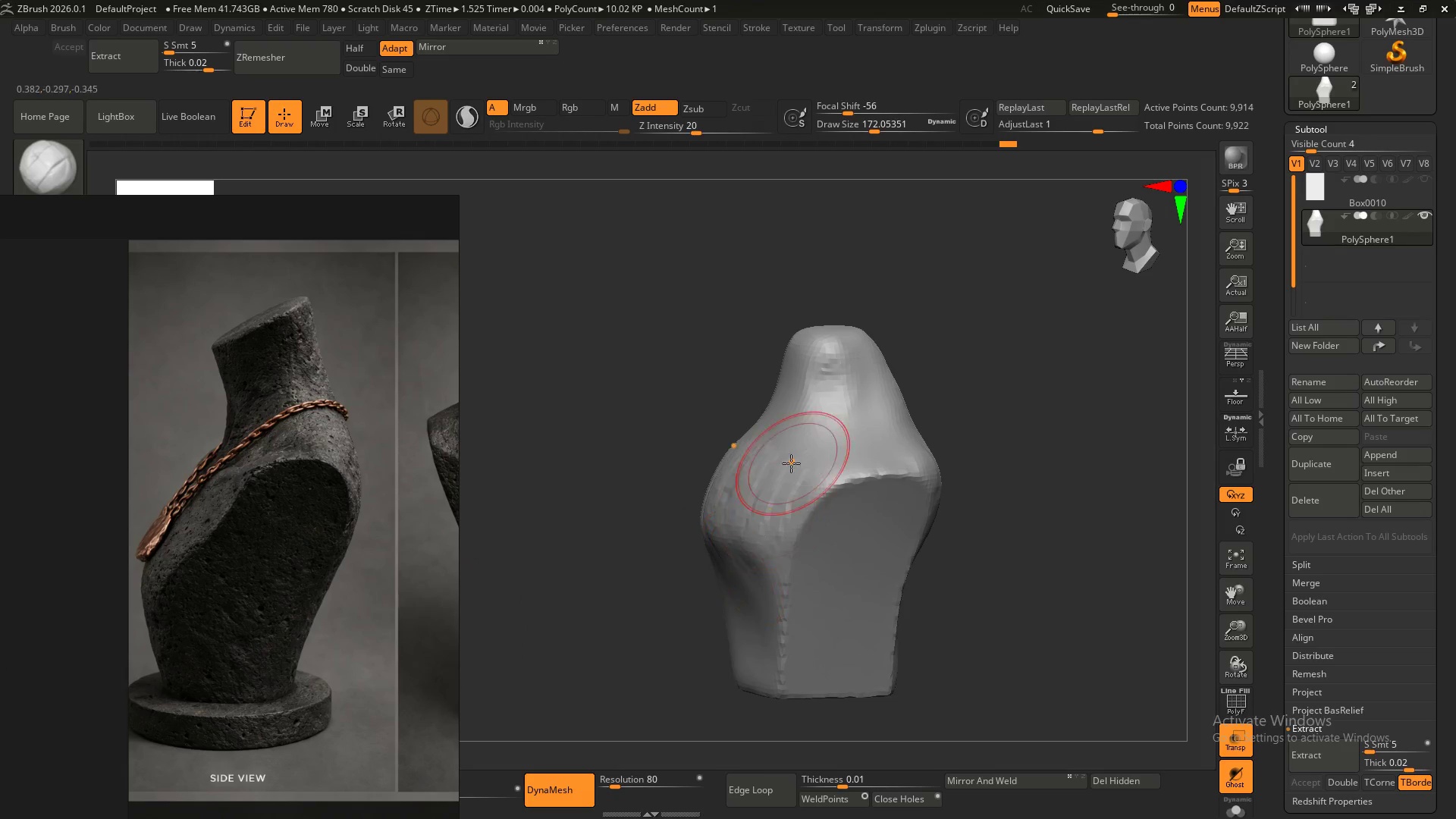 
left_click_drag(start_coordinate=[792, 463], to_coordinate=[748, 548])
 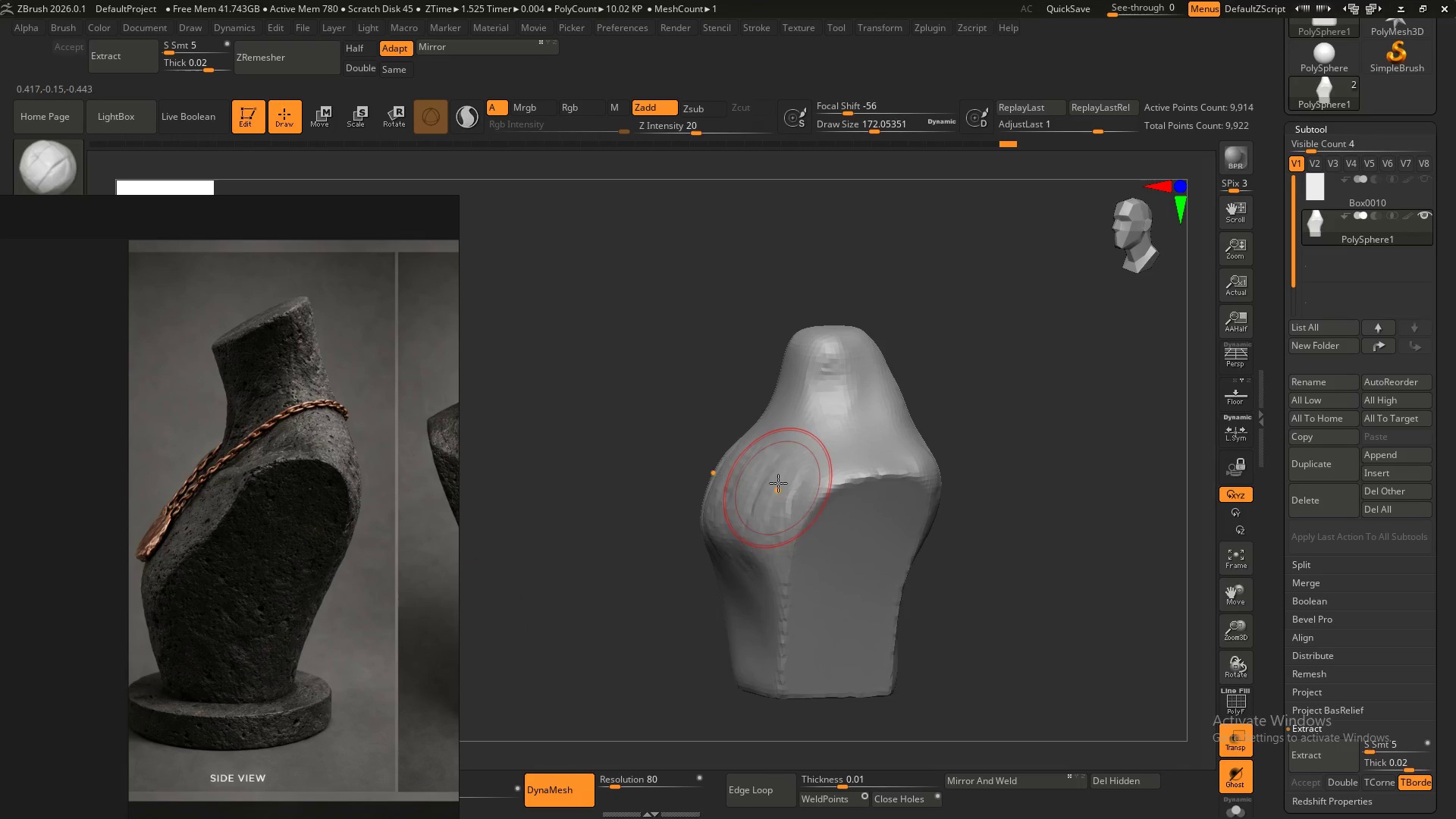 
hold_key(key=AltLeft, duration=1.51)
left_click_drag(start_coordinate=[786, 469], to_coordinate=[748, 526])
 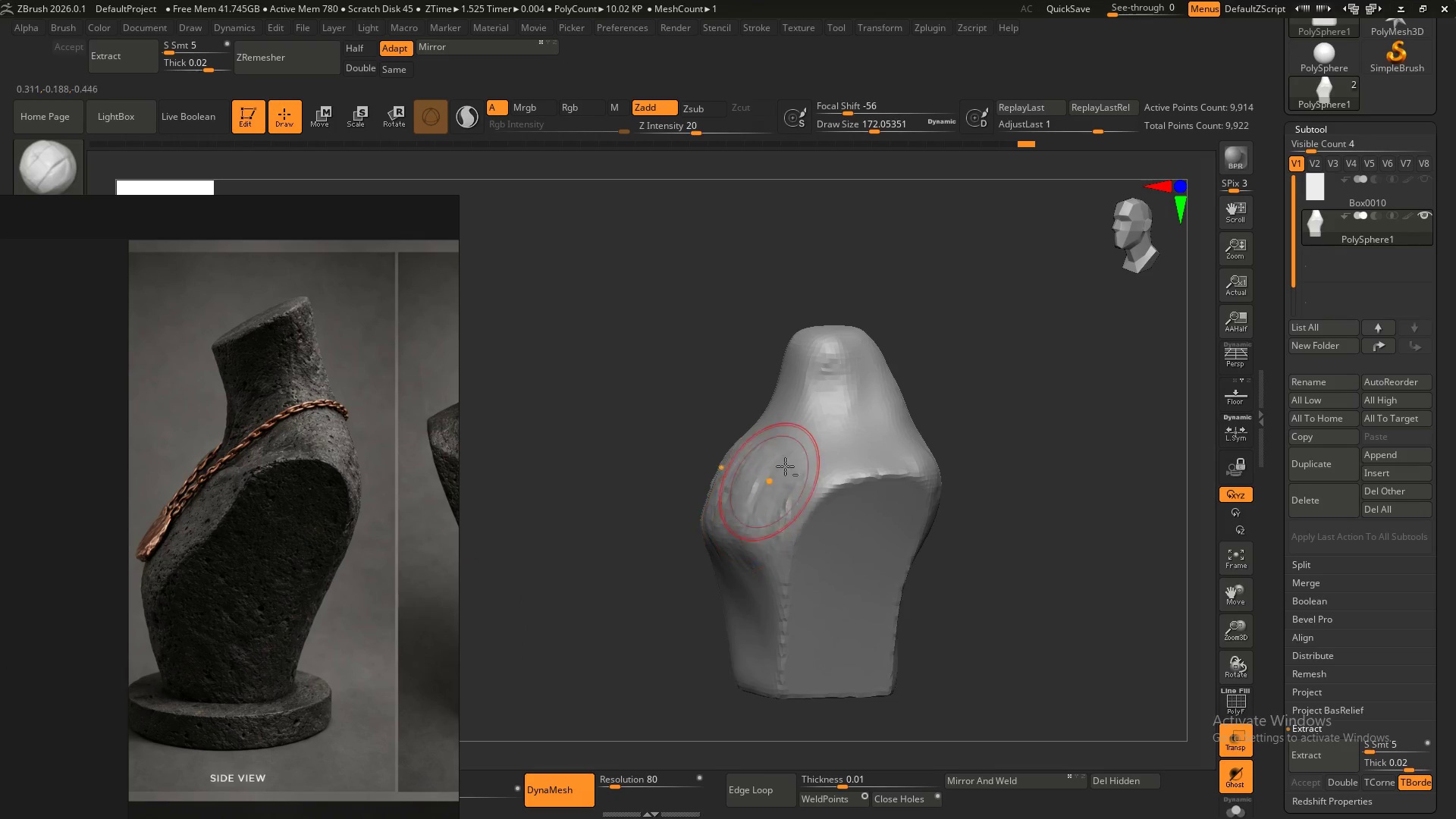 
left_click_drag(start_coordinate=[785, 466], to_coordinate=[751, 532])
 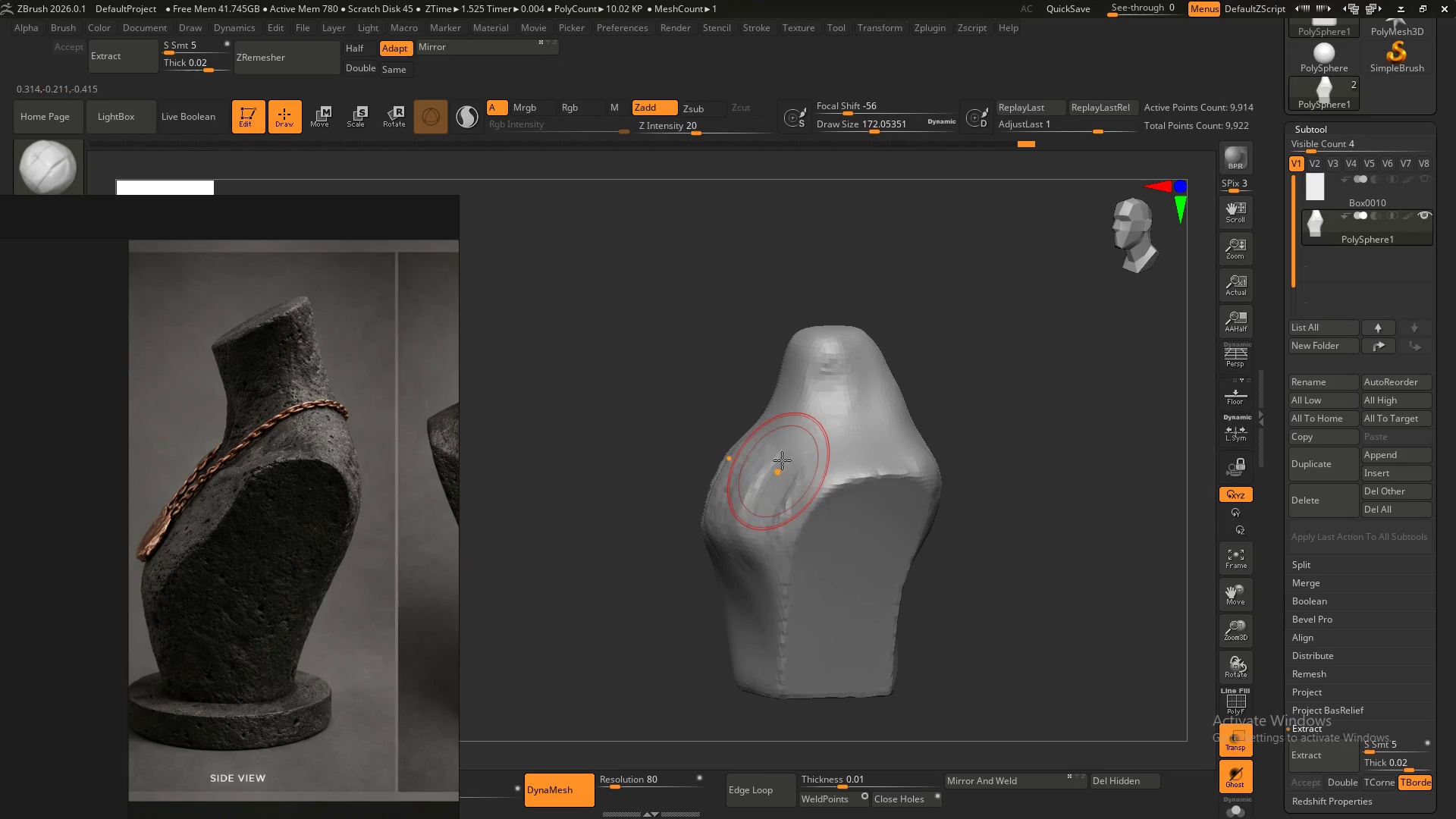 
left_click_drag(start_coordinate=[778, 471], to_coordinate=[735, 518])
 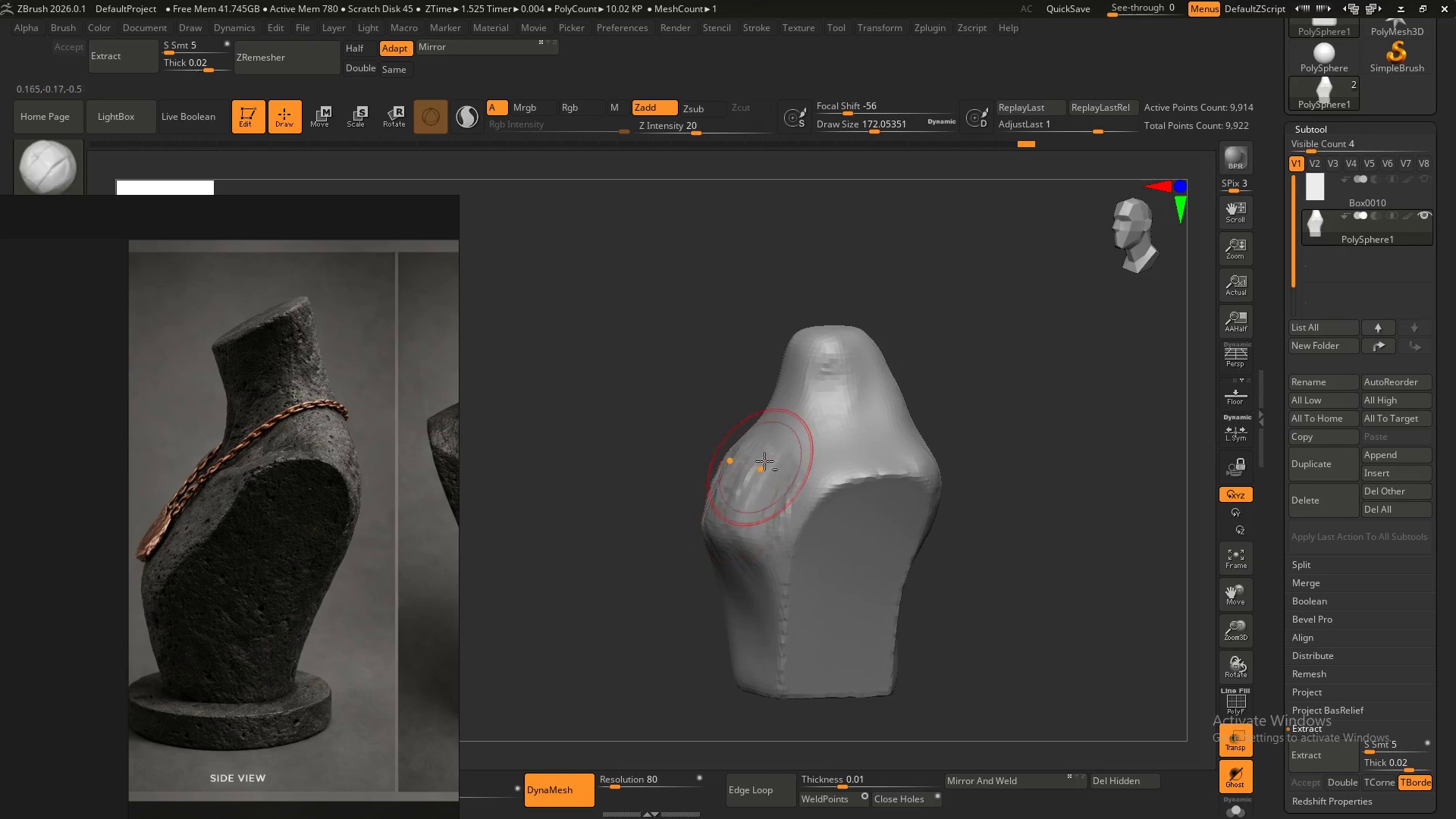 
left_click_drag(start_coordinate=[762, 465], to_coordinate=[722, 535])
 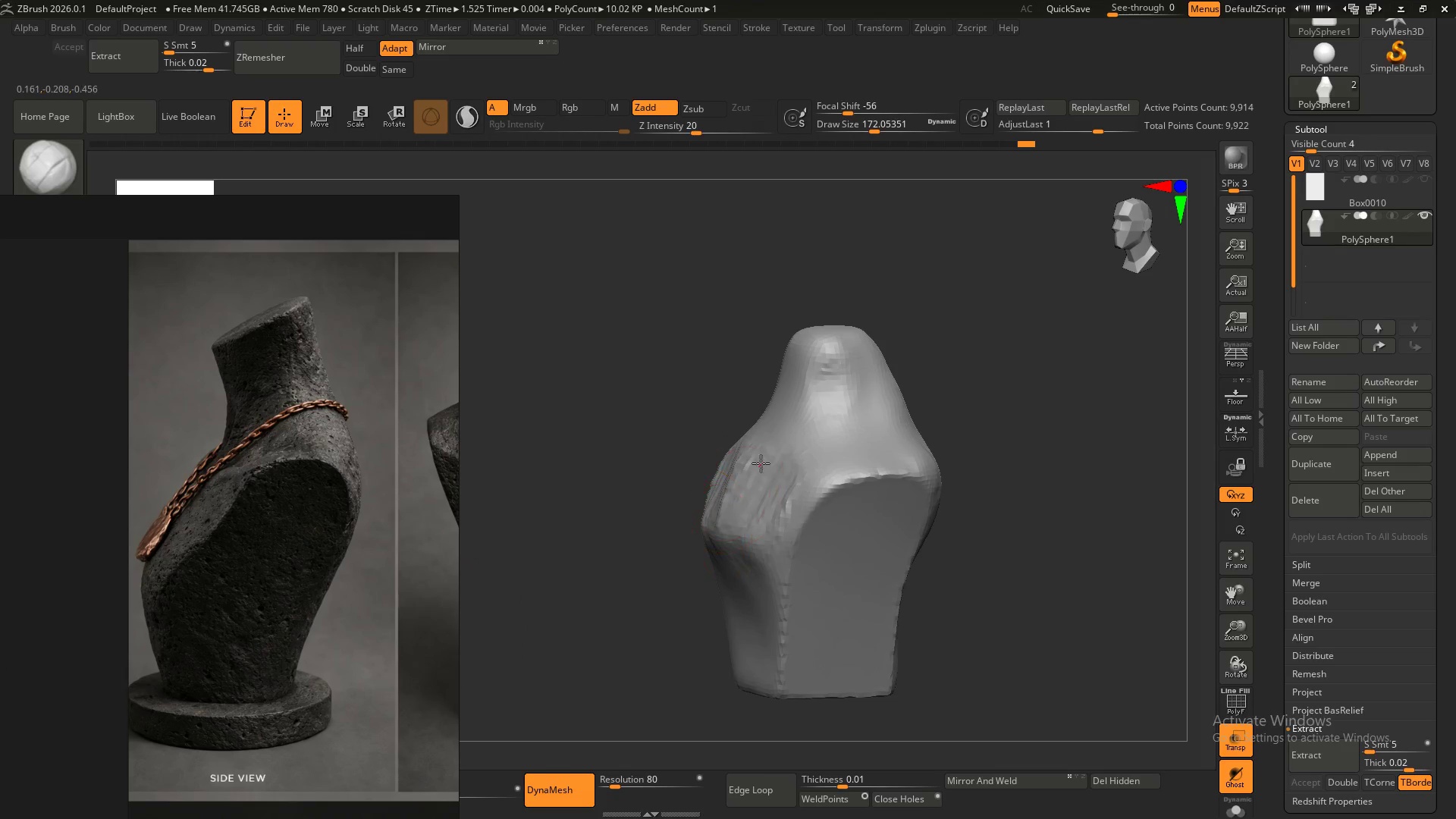 
left_click_drag(start_coordinate=[755, 472], to_coordinate=[716, 531])
 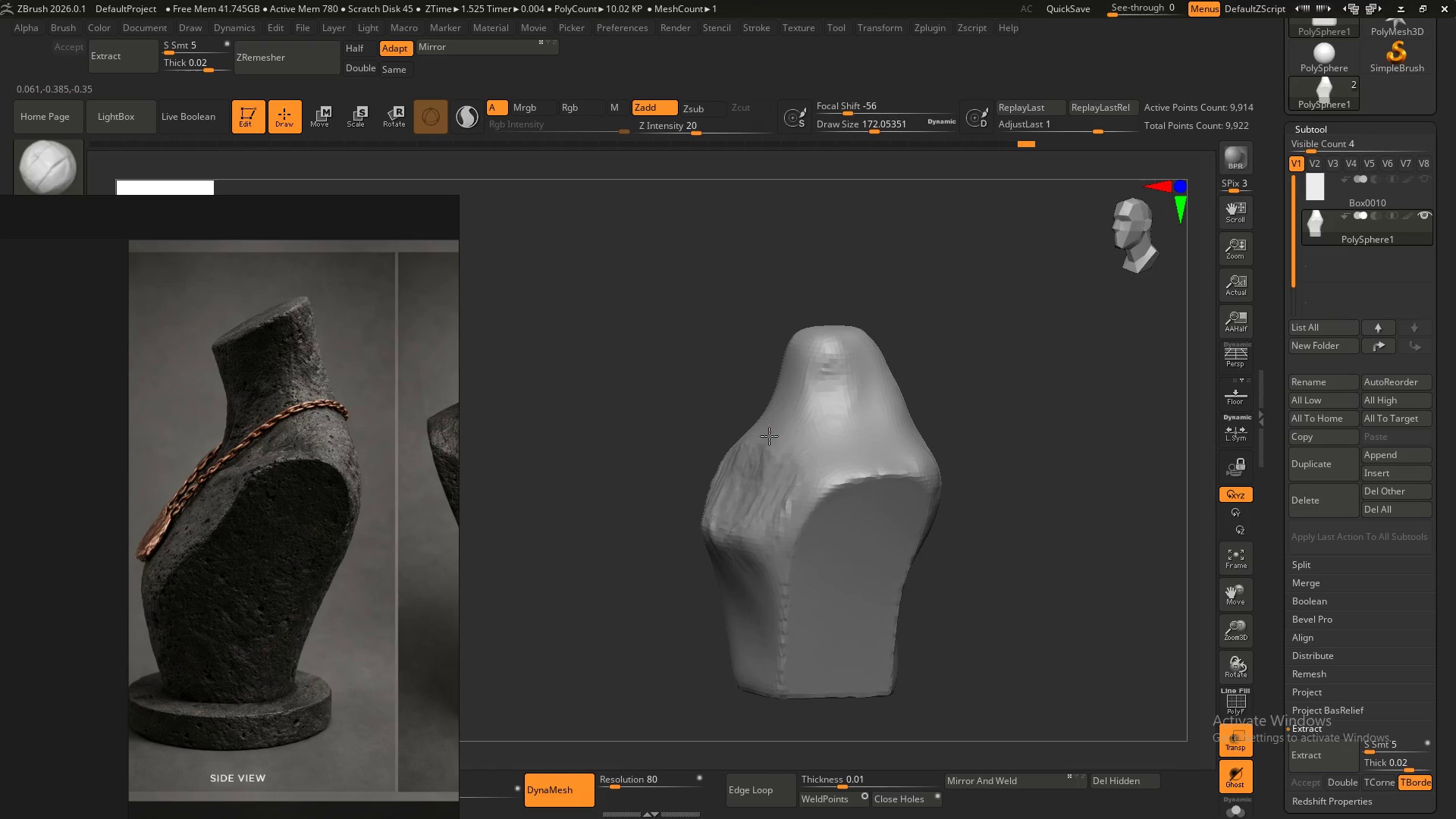 
hold_key(key=AltLeft, duration=1.5)
left_click_drag(start_coordinate=[755, 456], to_coordinate=[714, 523])
 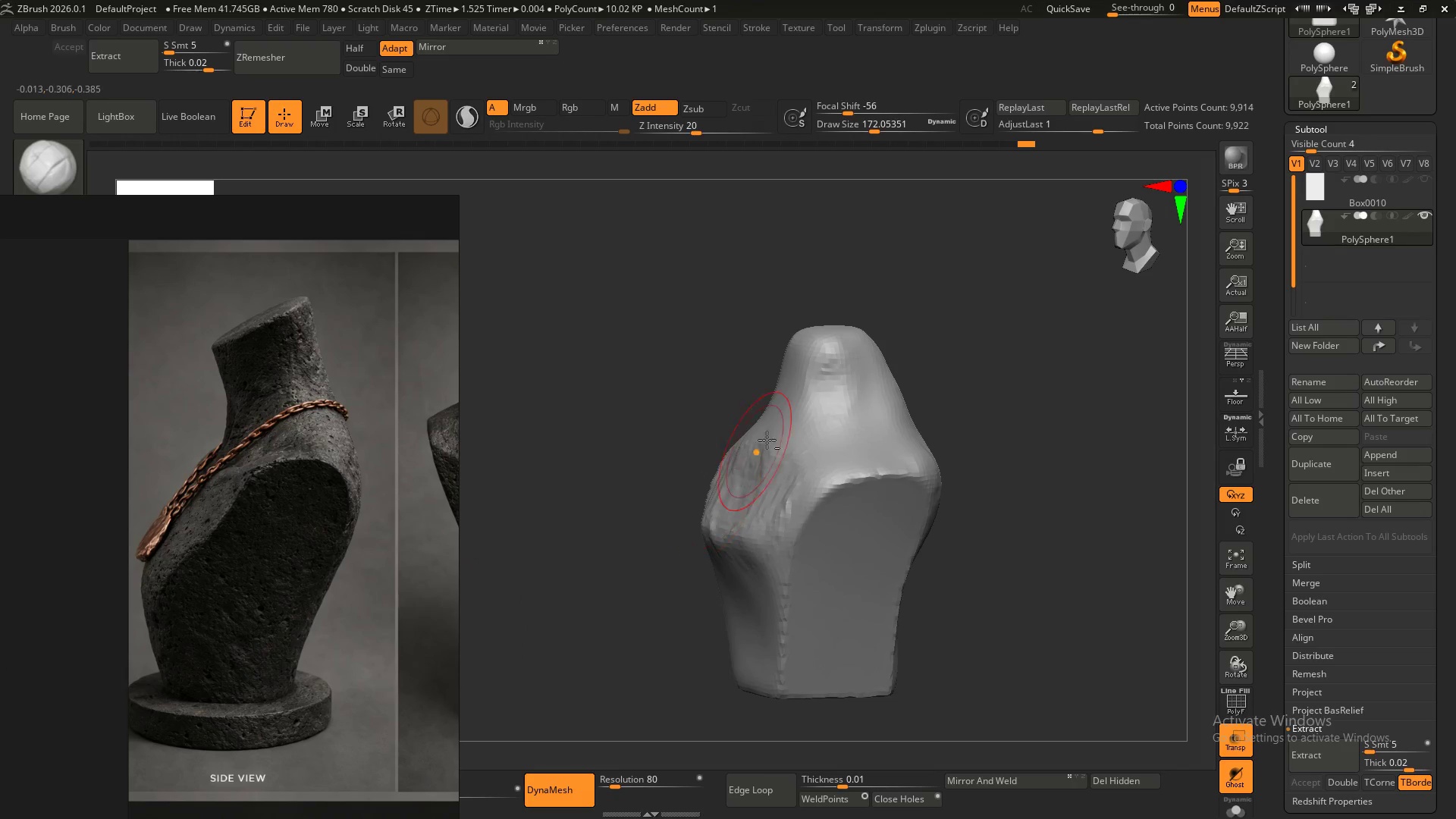 
left_click_drag(start_coordinate=[767, 440], to_coordinate=[731, 490])
 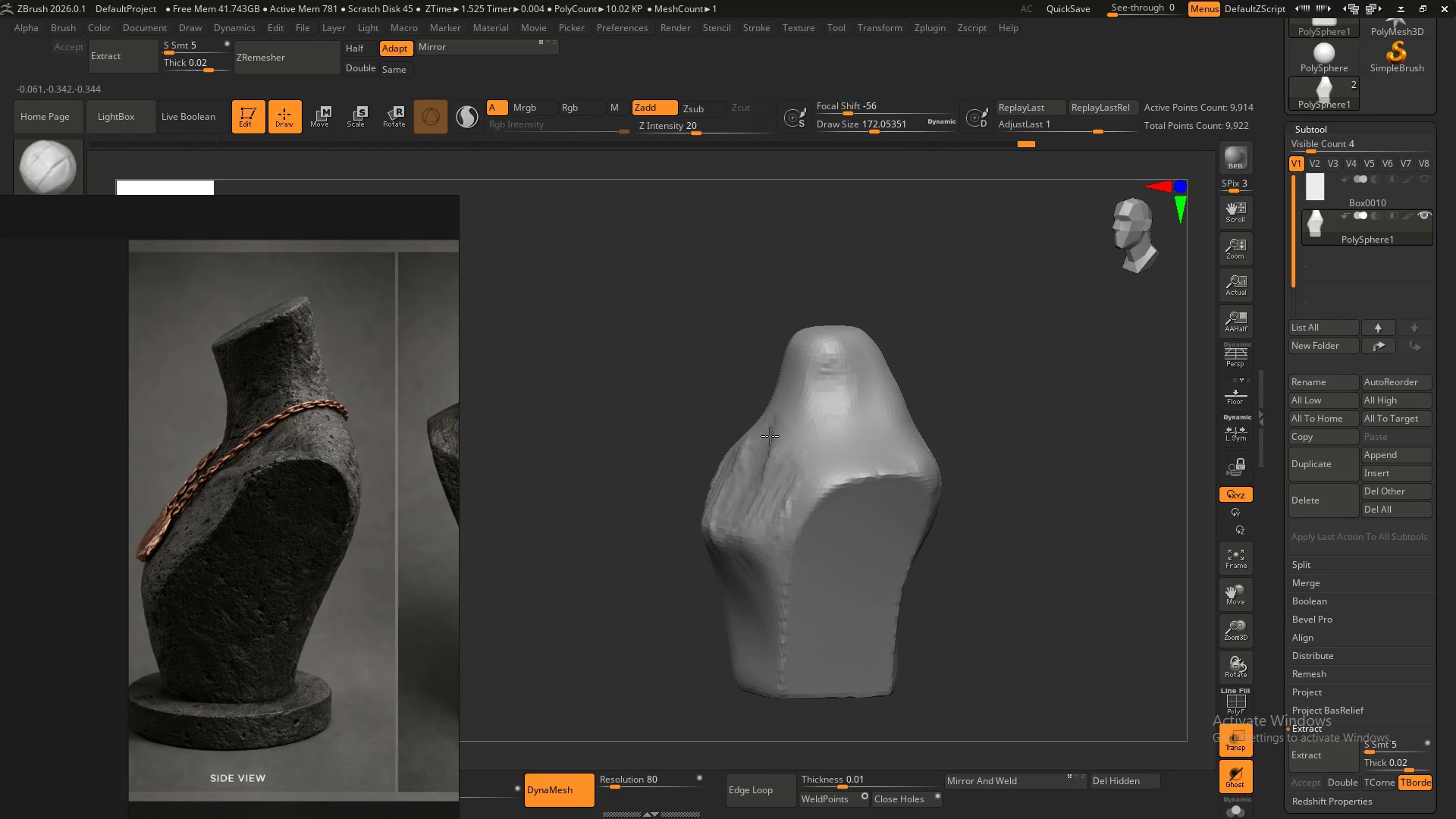 
left_click_drag(start_coordinate=[764, 441], to_coordinate=[735, 502])
 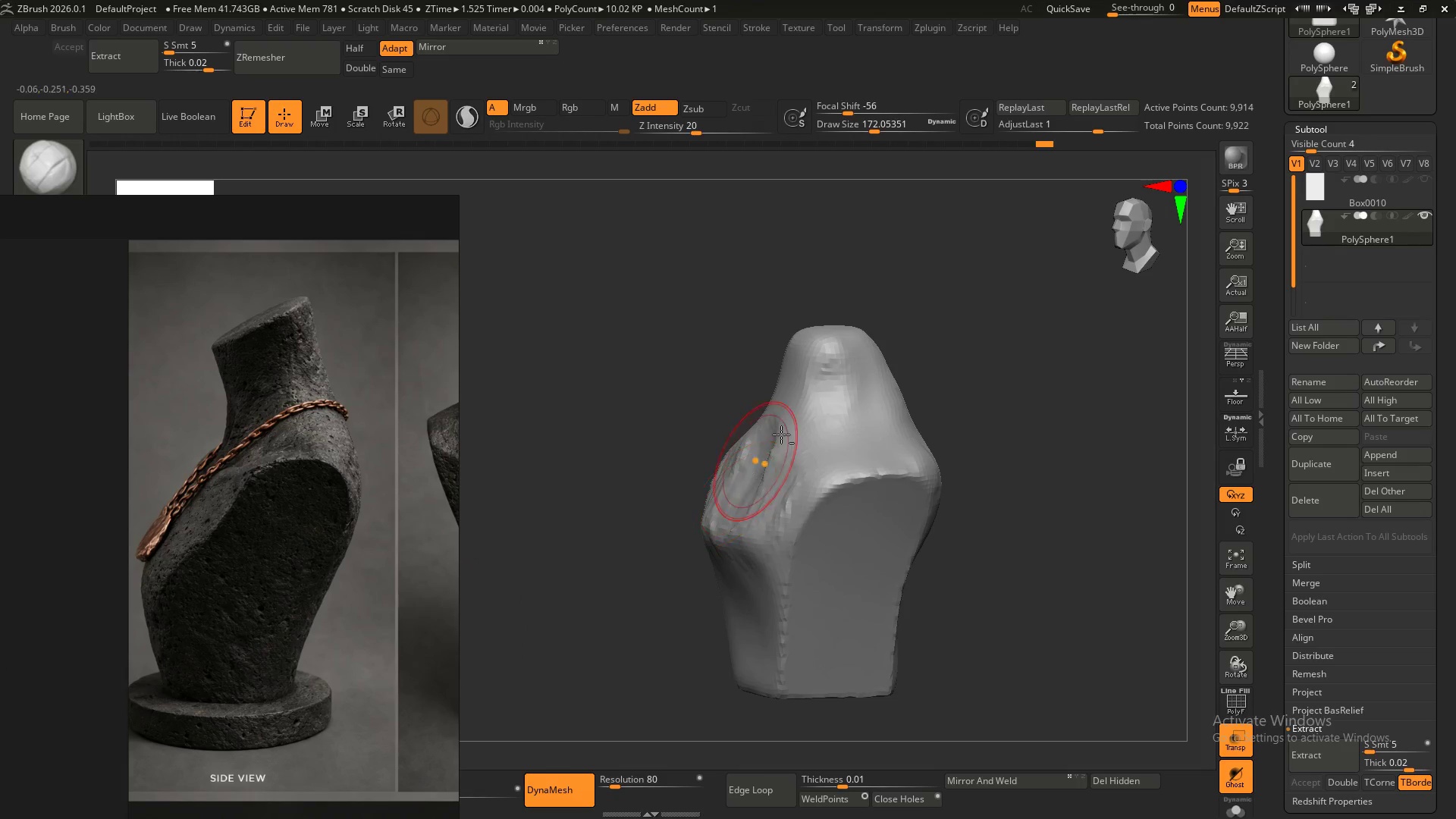 
left_click_drag(start_coordinate=[780, 436], to_coordinate=[749, 492])
 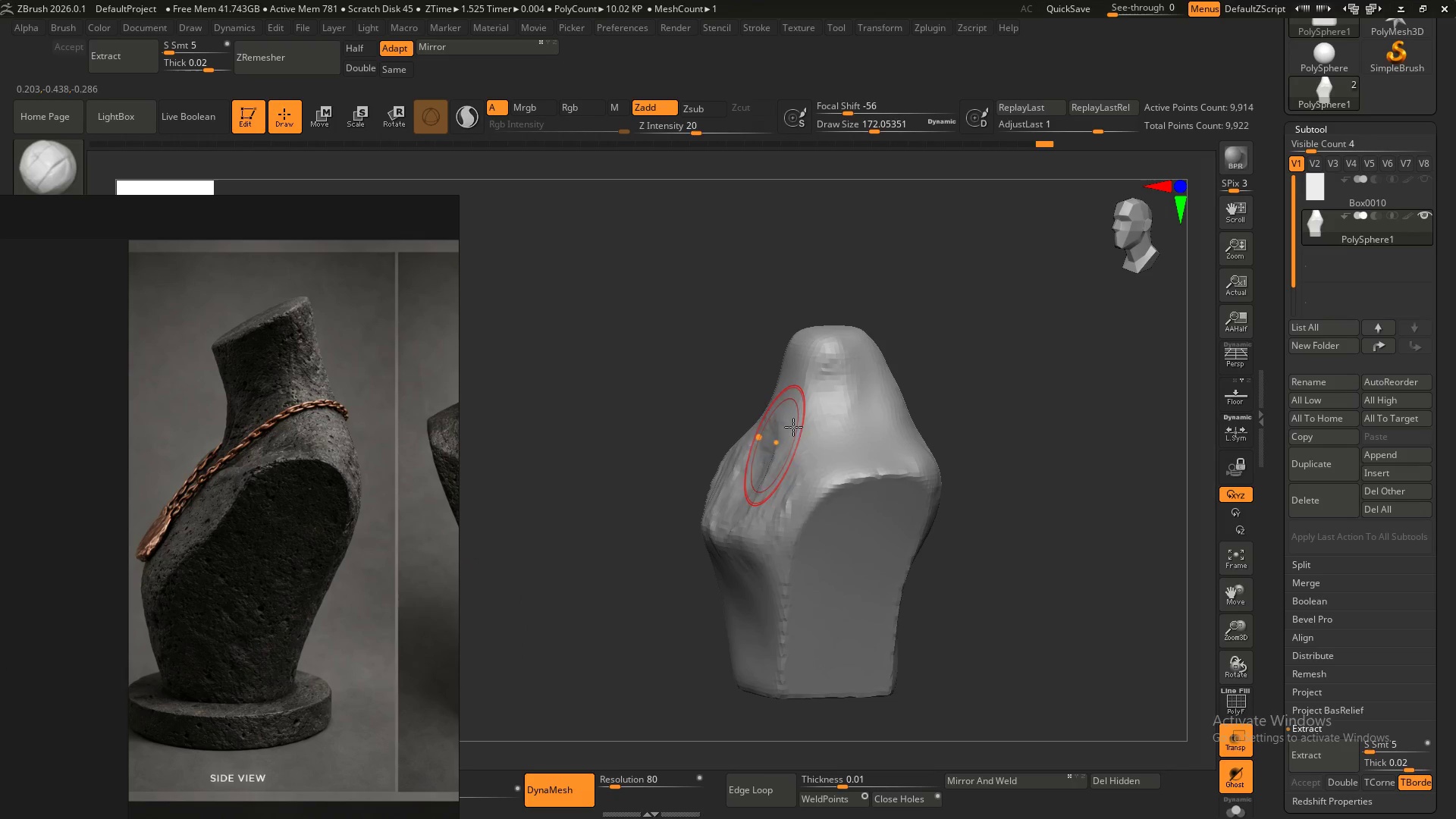 
left_click_drag(start_coordinate=[787, 433], to_coordinate=[774, 485])
 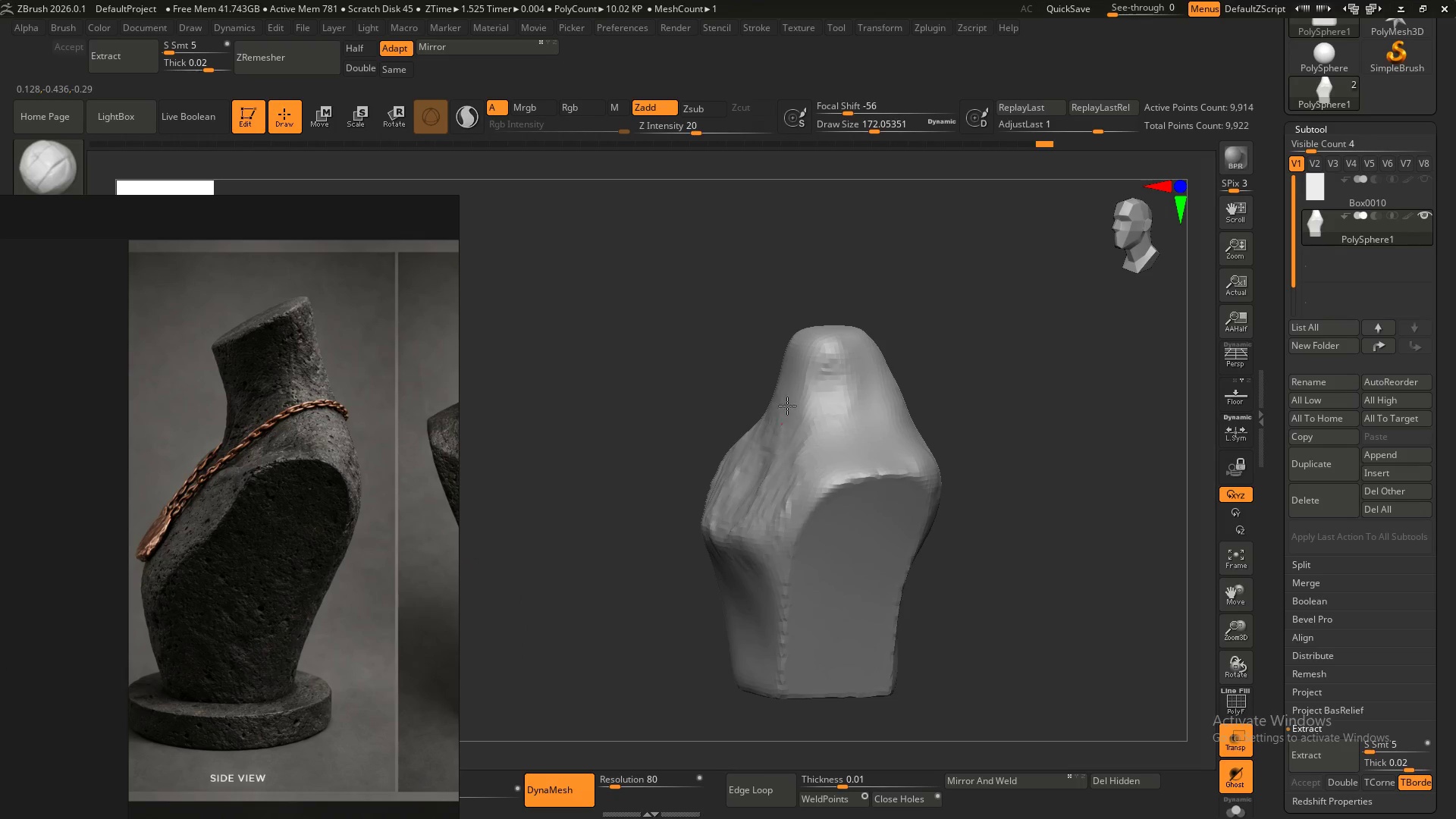 
hold_key(key=AltLeft, duration=1.52)
left_click_drag(start_coordinate=[793, 428], to_coordinate=[777, 465])
 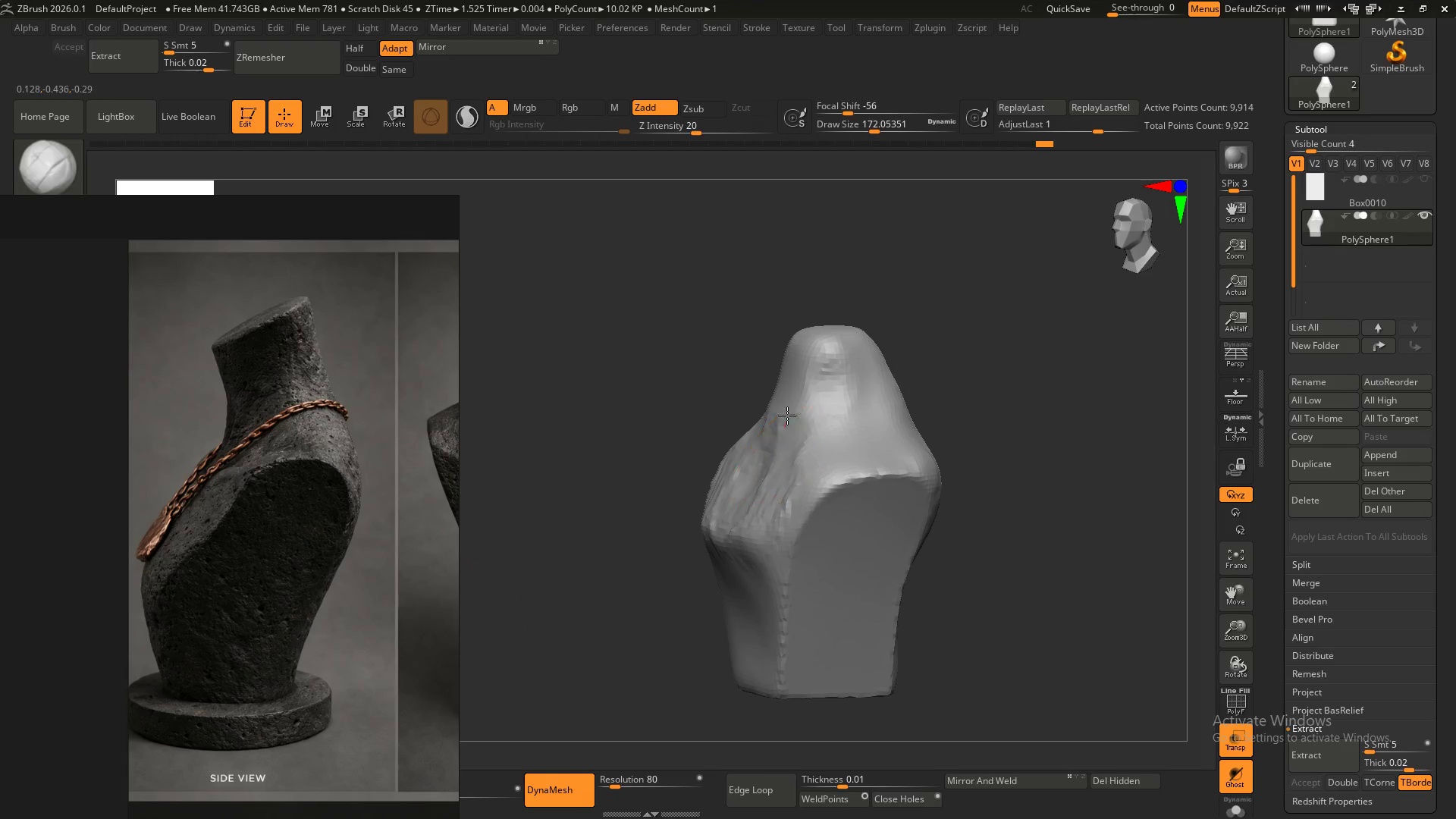 
left_click_drag(start_coordinate=[785, 427], to_coordinate=[795, 413])
 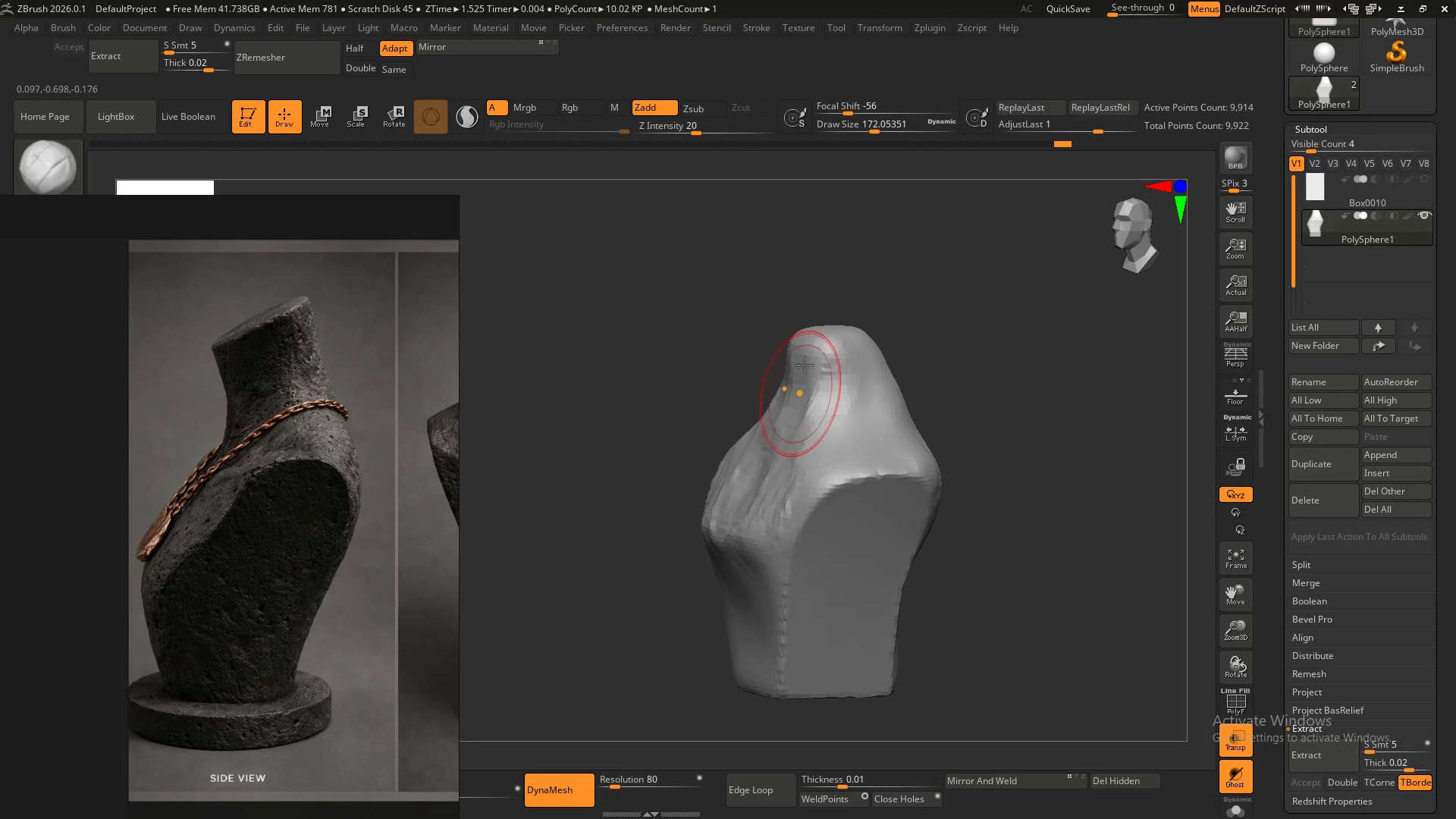 
left_click_drag(start_coordinate=[802, 382], to_coordinate=[795, 435])
 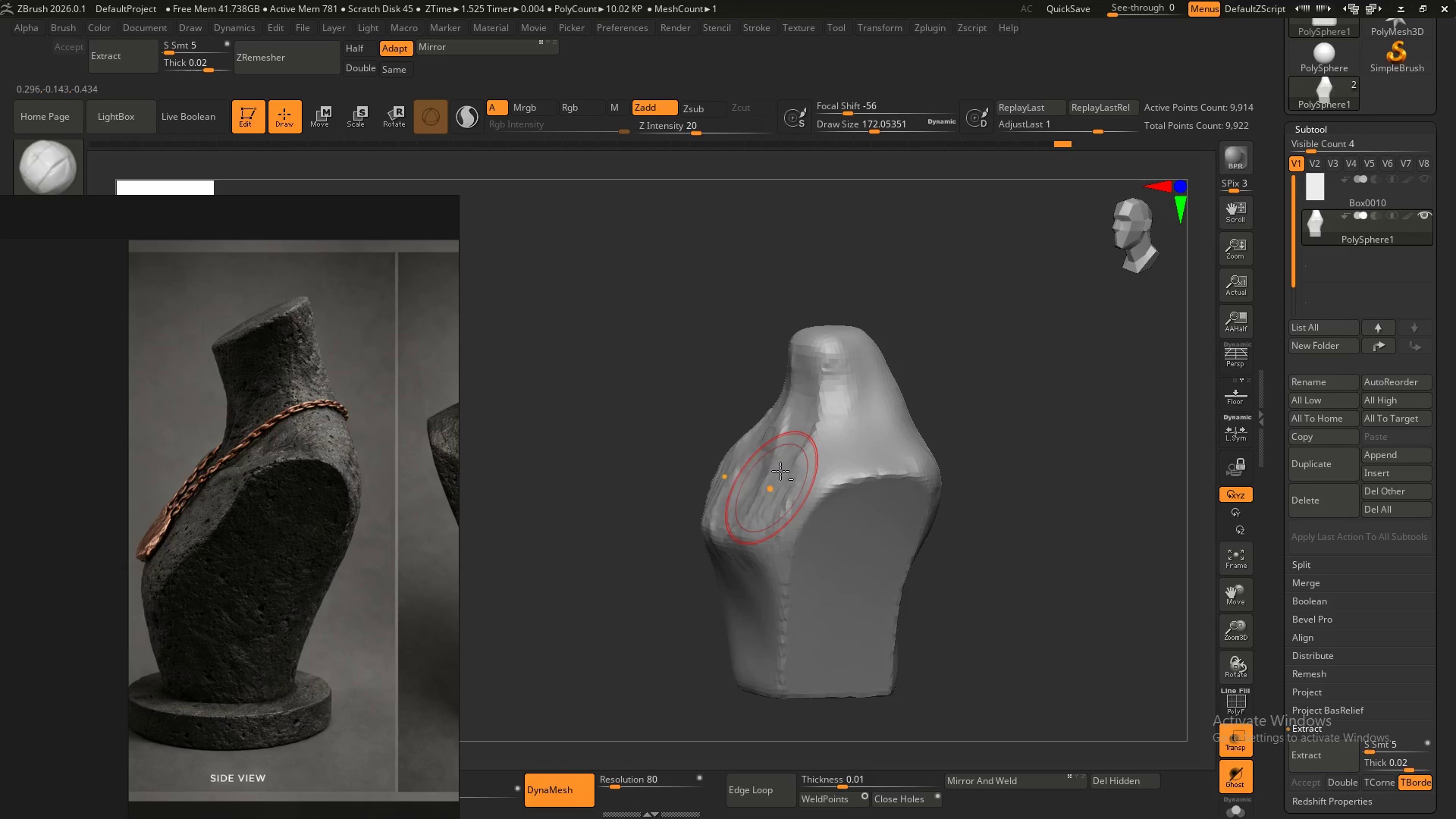 
hold_key(key=AltLeft, duration=1.52)
left_click_drag(start_coordinate=[806, 387], to_coordinate=[785, 466])
 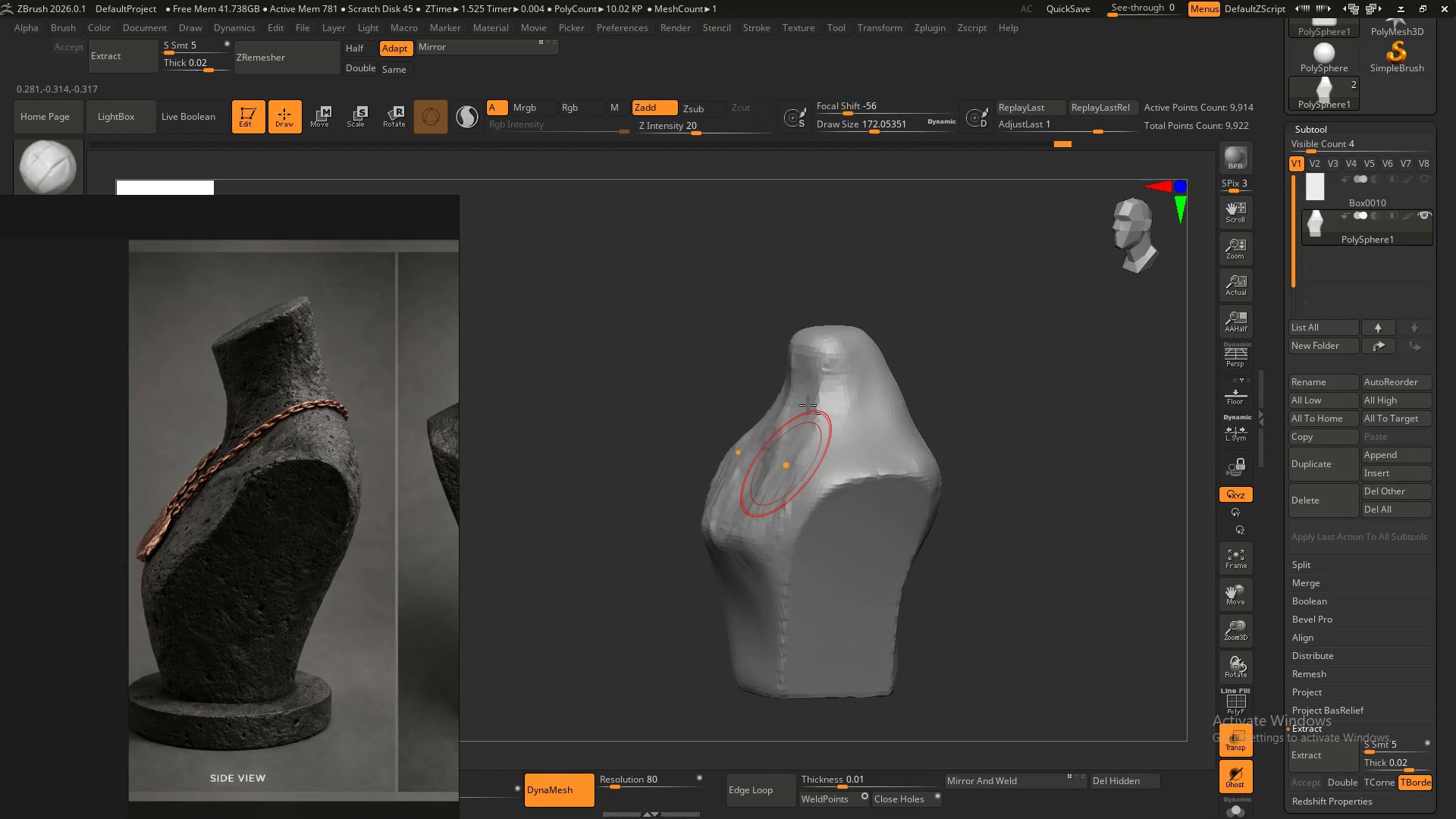 
left_click_drag(start_coordinate=[804, 416], to_coordinate=[774, 485])
 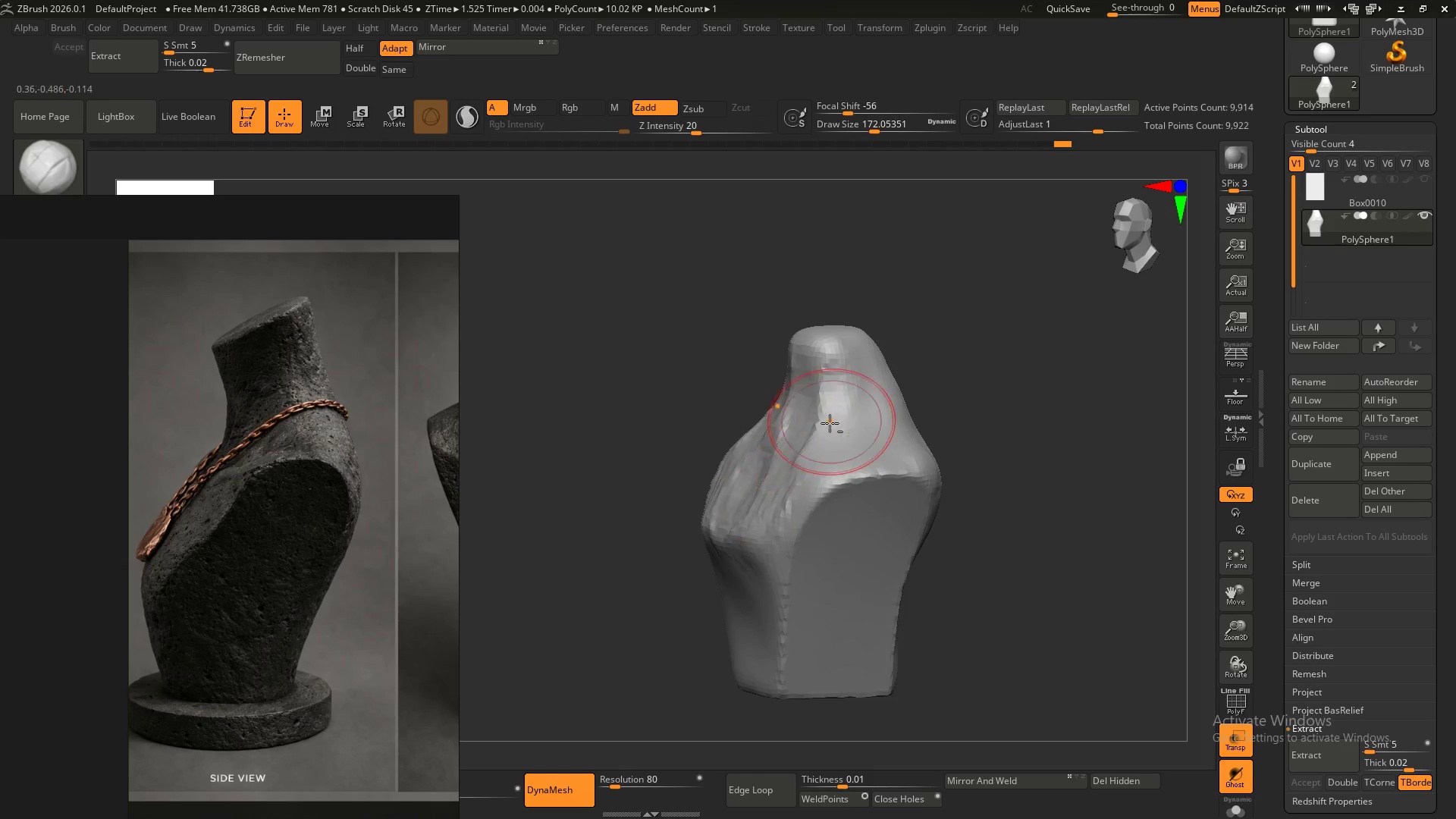 
left_click_drag(start_coordinate=[830, 422], to_coordinate=[783, 468])
 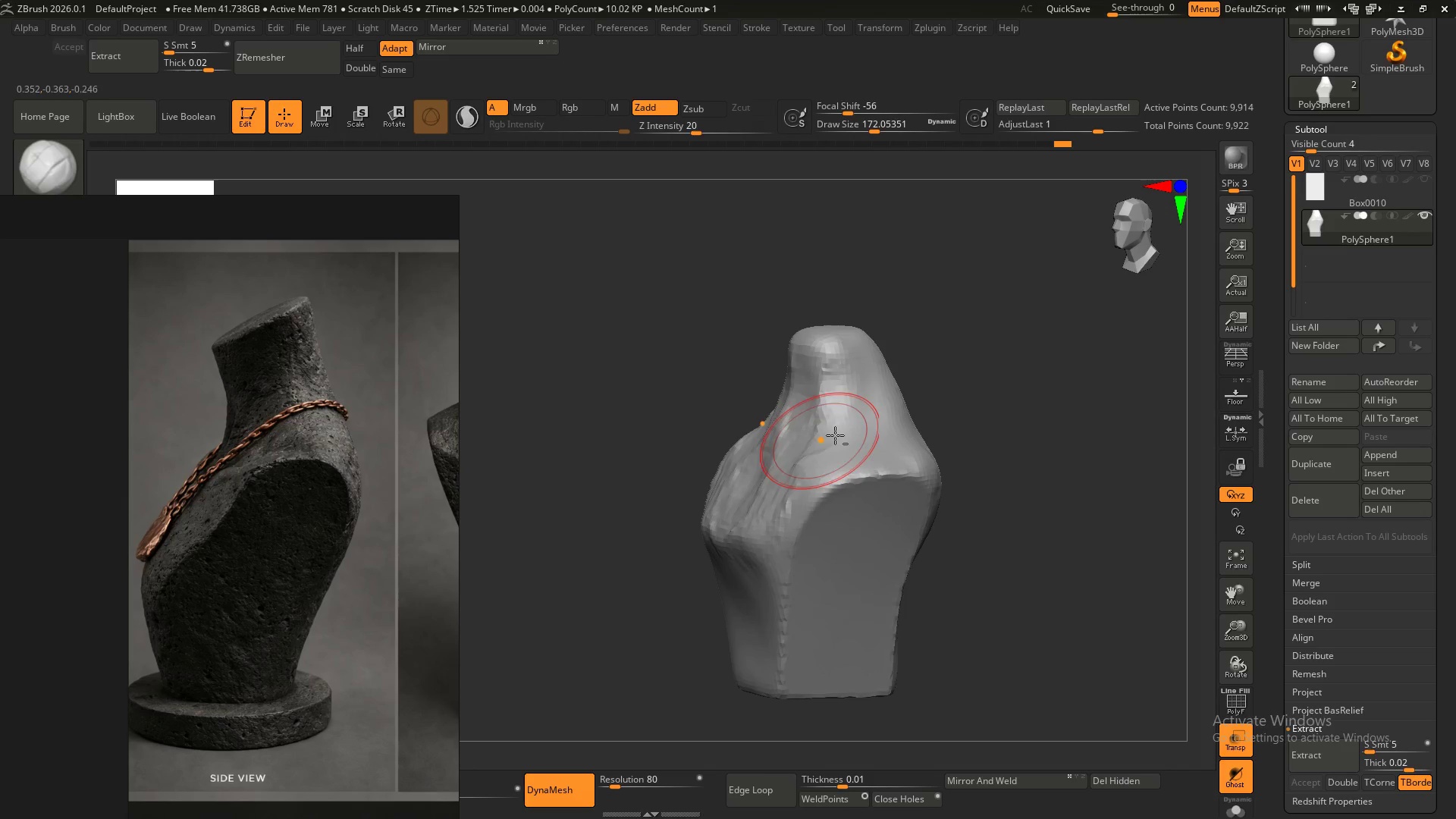 
left_click_drag(start_coordinate=[832, 436], to_coordinate=[777, 472])
 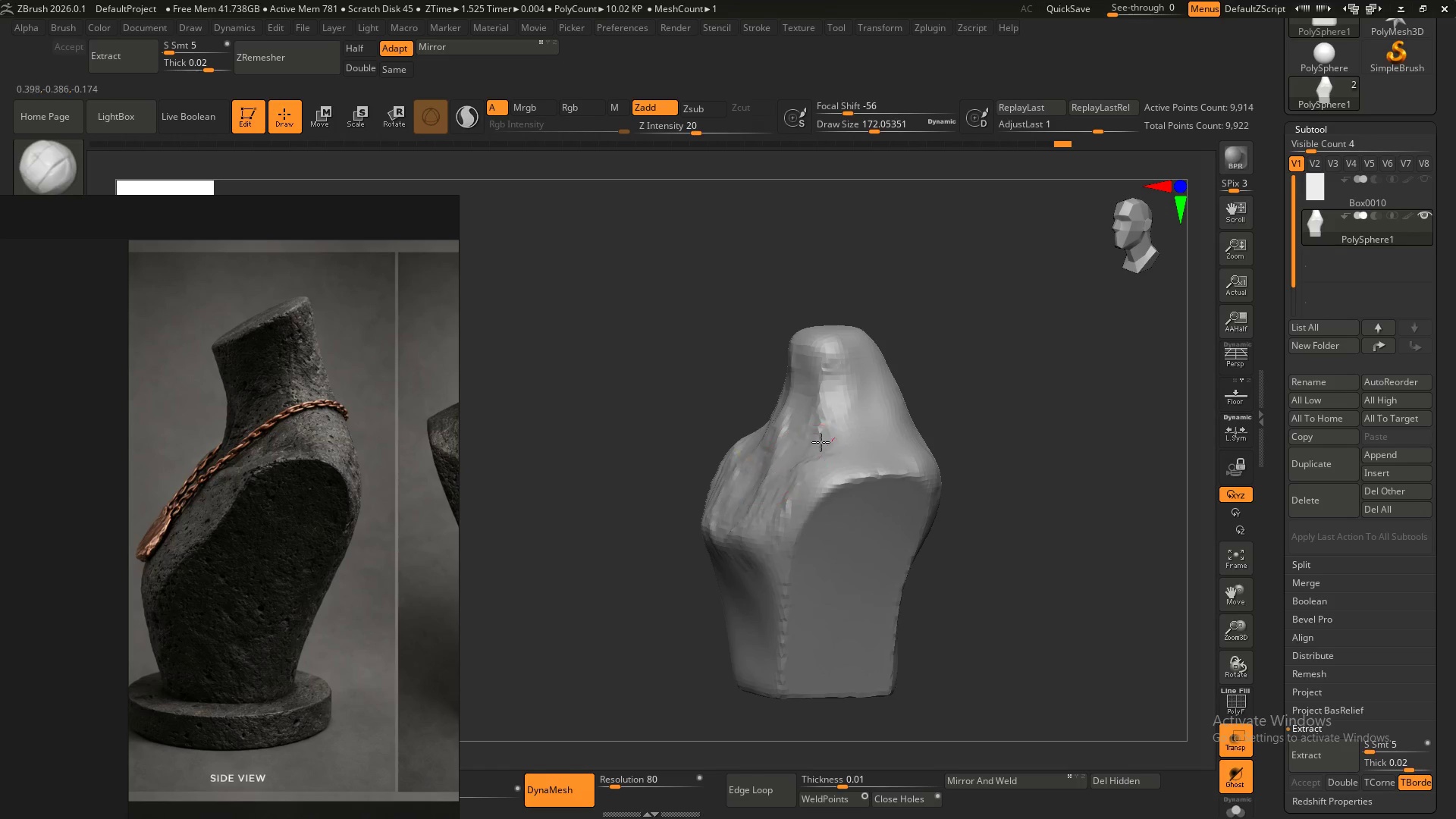 
left_click_drag(start_coordinate=[832, 441], to_coordinate=[772, 469])
 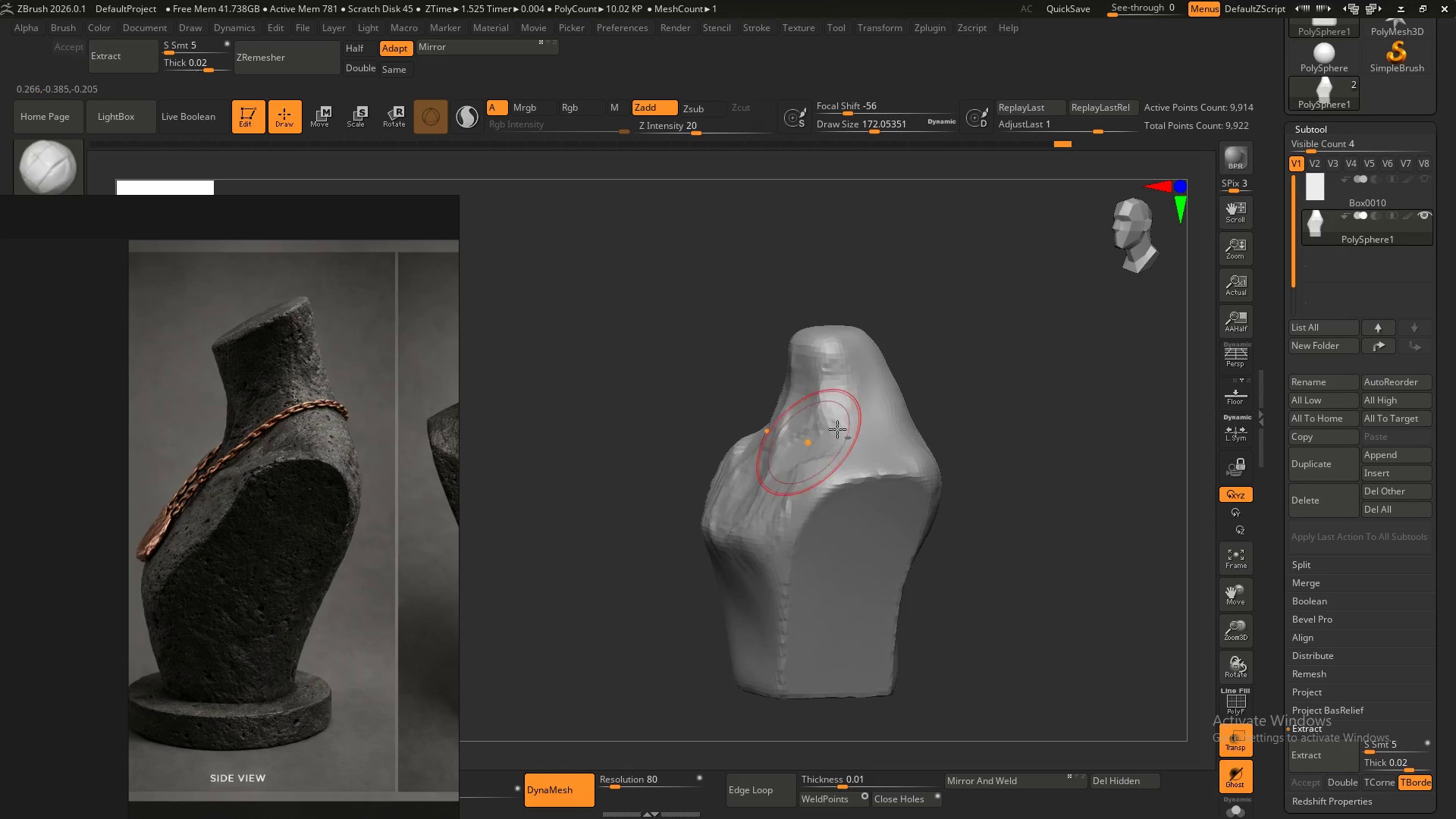 
hold_key(key=AltLeft, duration=1.51)
left_click_drag(start_coordinate=[855, 424], to_coordinate=[776, 453])
 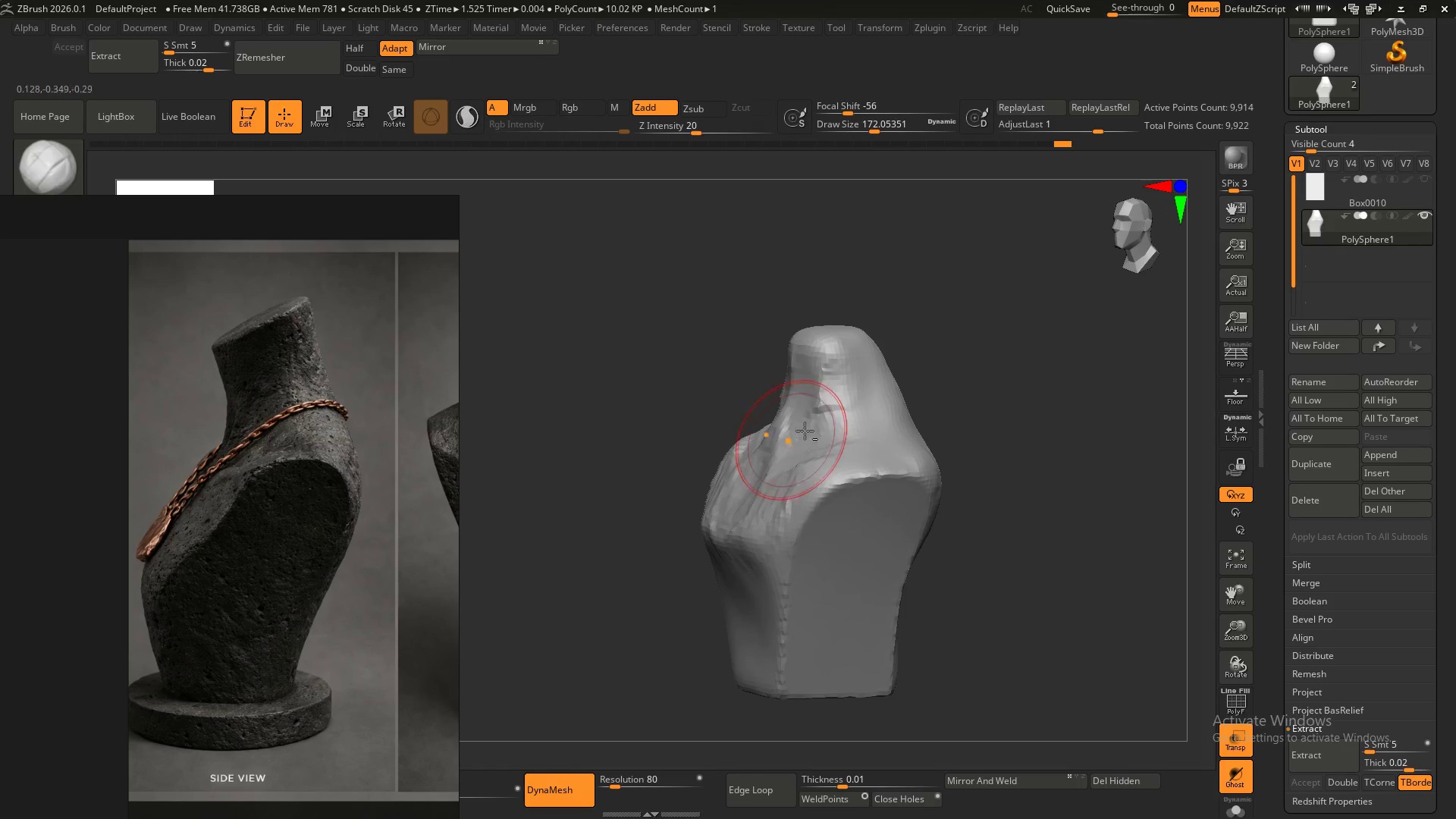 
left_click_drag(start_coordinate=[803, 431], to_coordinate=[758, 450])
 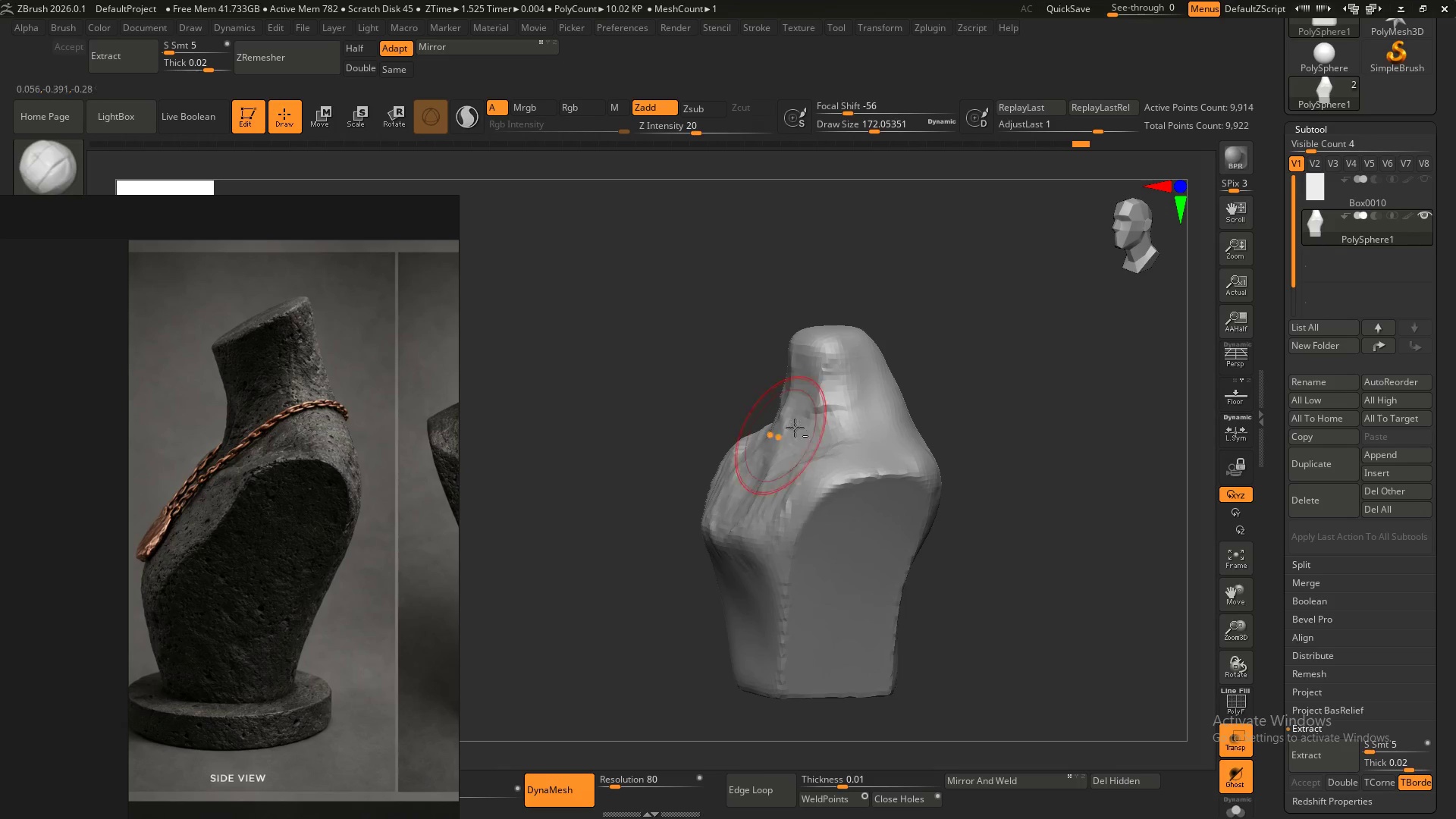 
left_click_drag(start_coordinate=[802, 425], to_coordinate=[755, 450])
 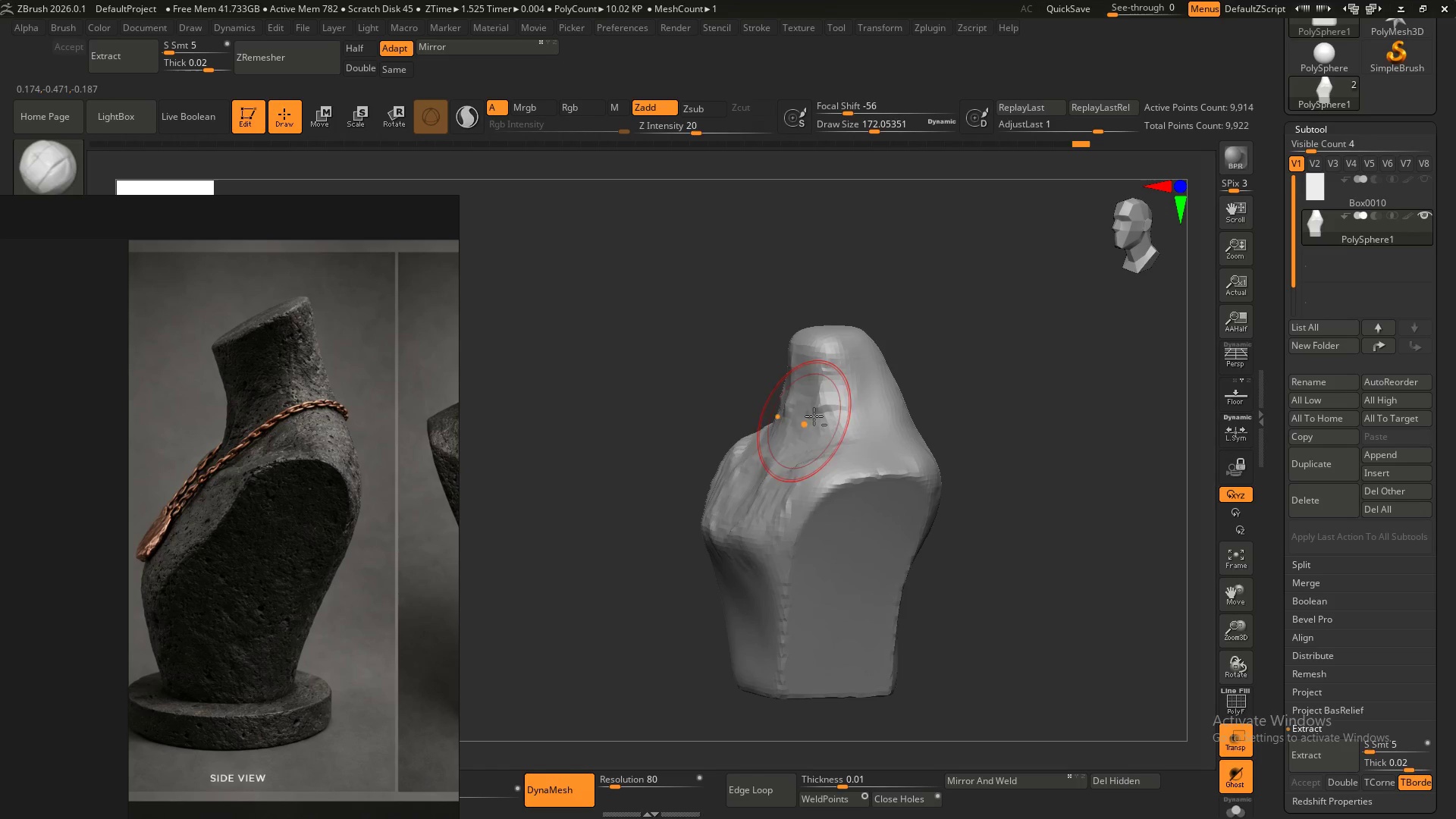 
left_click_drag(start_coordinate=[814, 416], to_coordinate=[761, 438])
 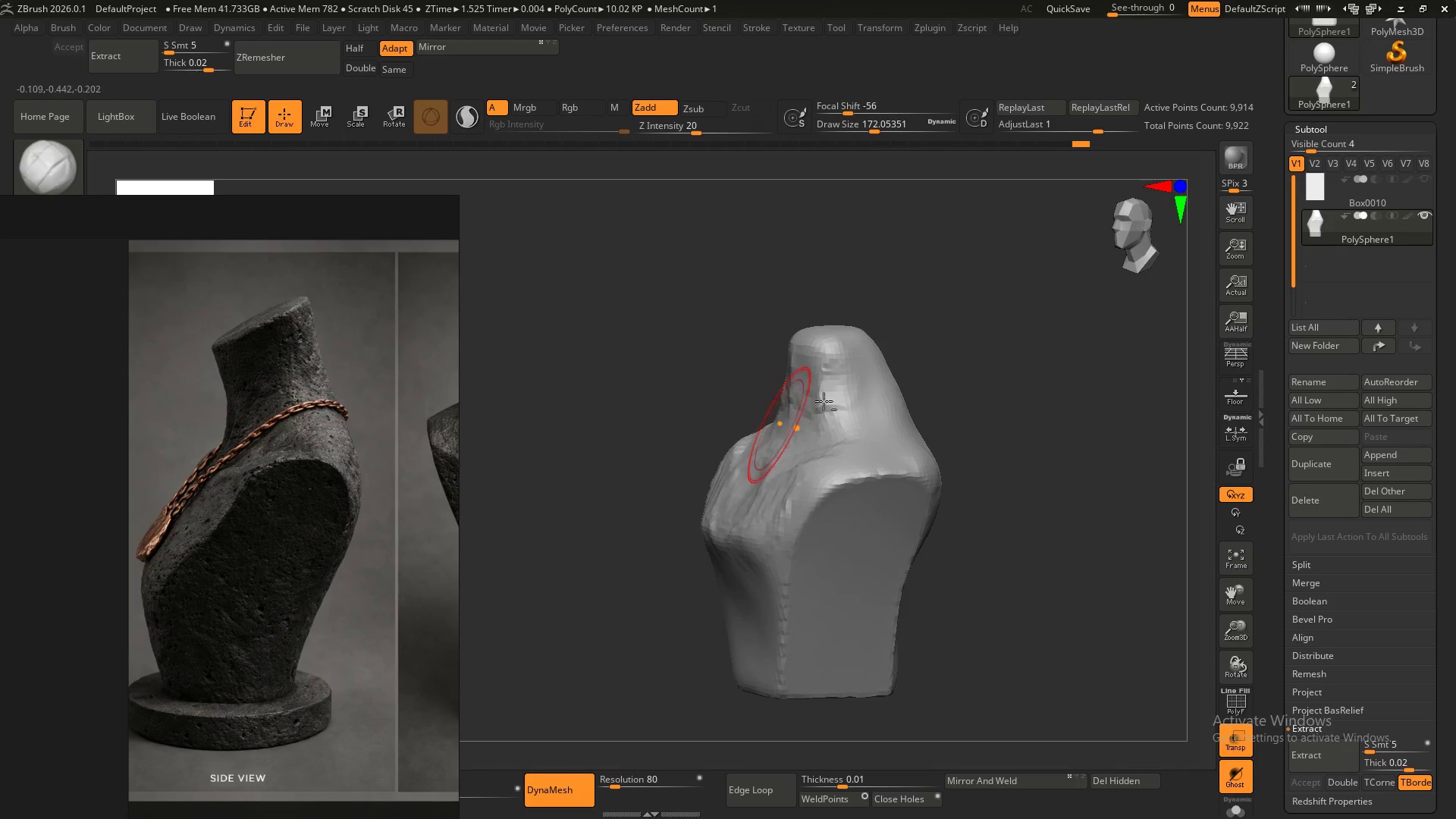 
left_click_drag(start_coordinate=[832, 400], to_coordinate=[774, 430])
 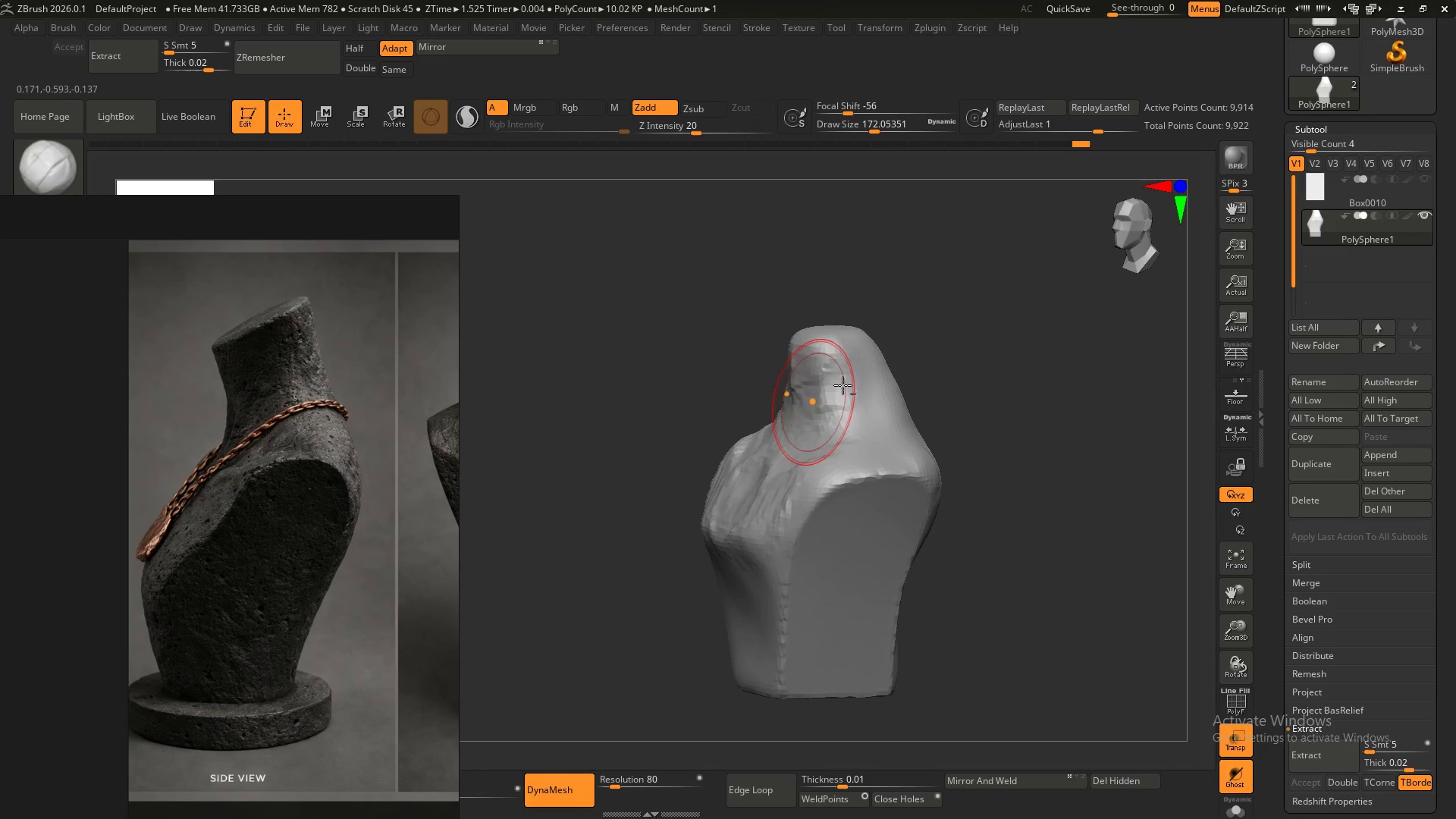 
left_click_drag(start_coordinate=[841, 387], to_coordinate=[767, 431])
 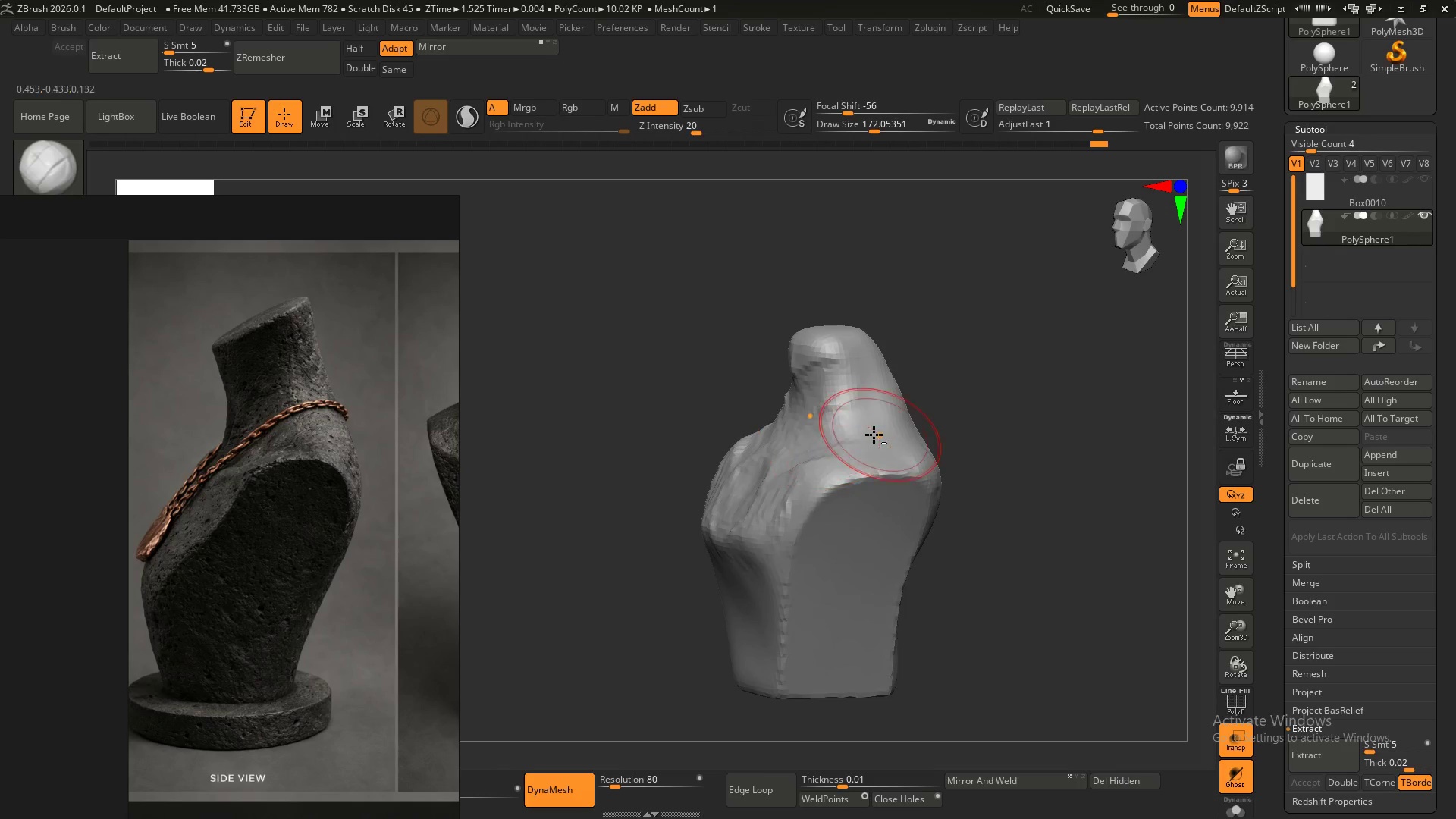 
hold_key(key=AltLeft, duration=1.05)
left_click_drag(start_coordinate=[832, 381], to_coordinate=[777, 439])
 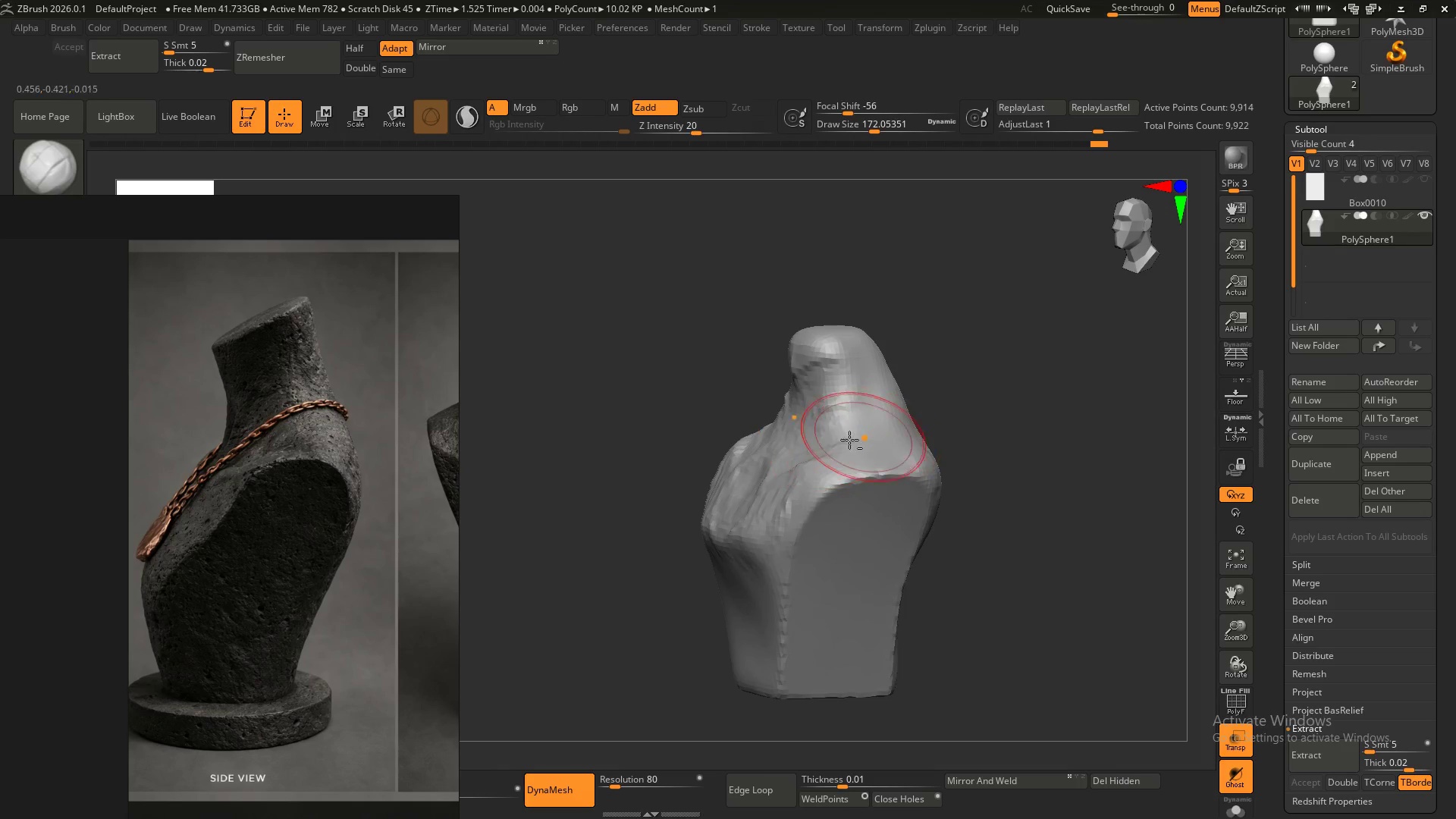 
left_click_drag(start_coordinate=[846, 441], to_coordinate=[748, 500])
 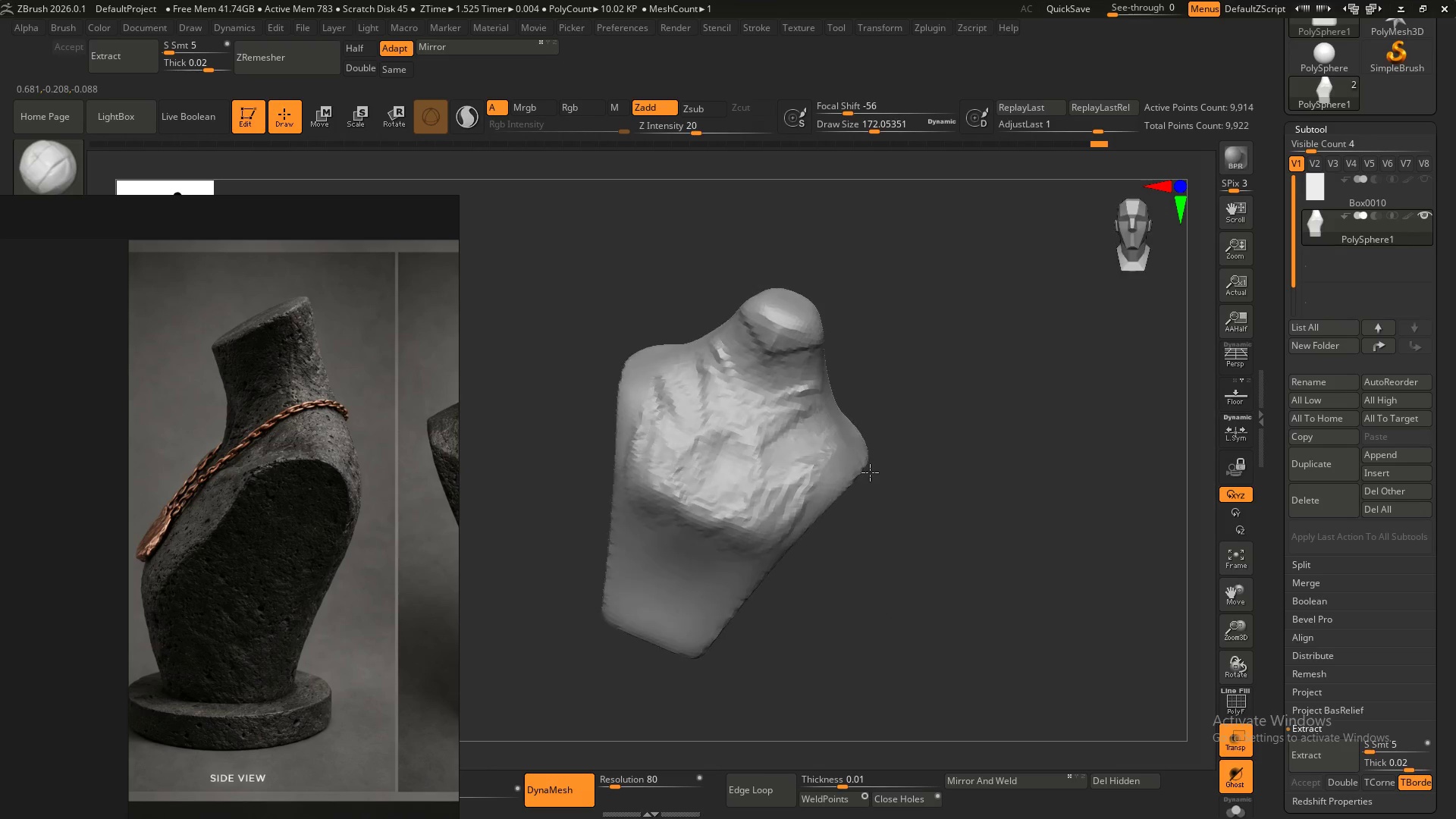 
hold_key(key=AltLeft, duration=0.39)
 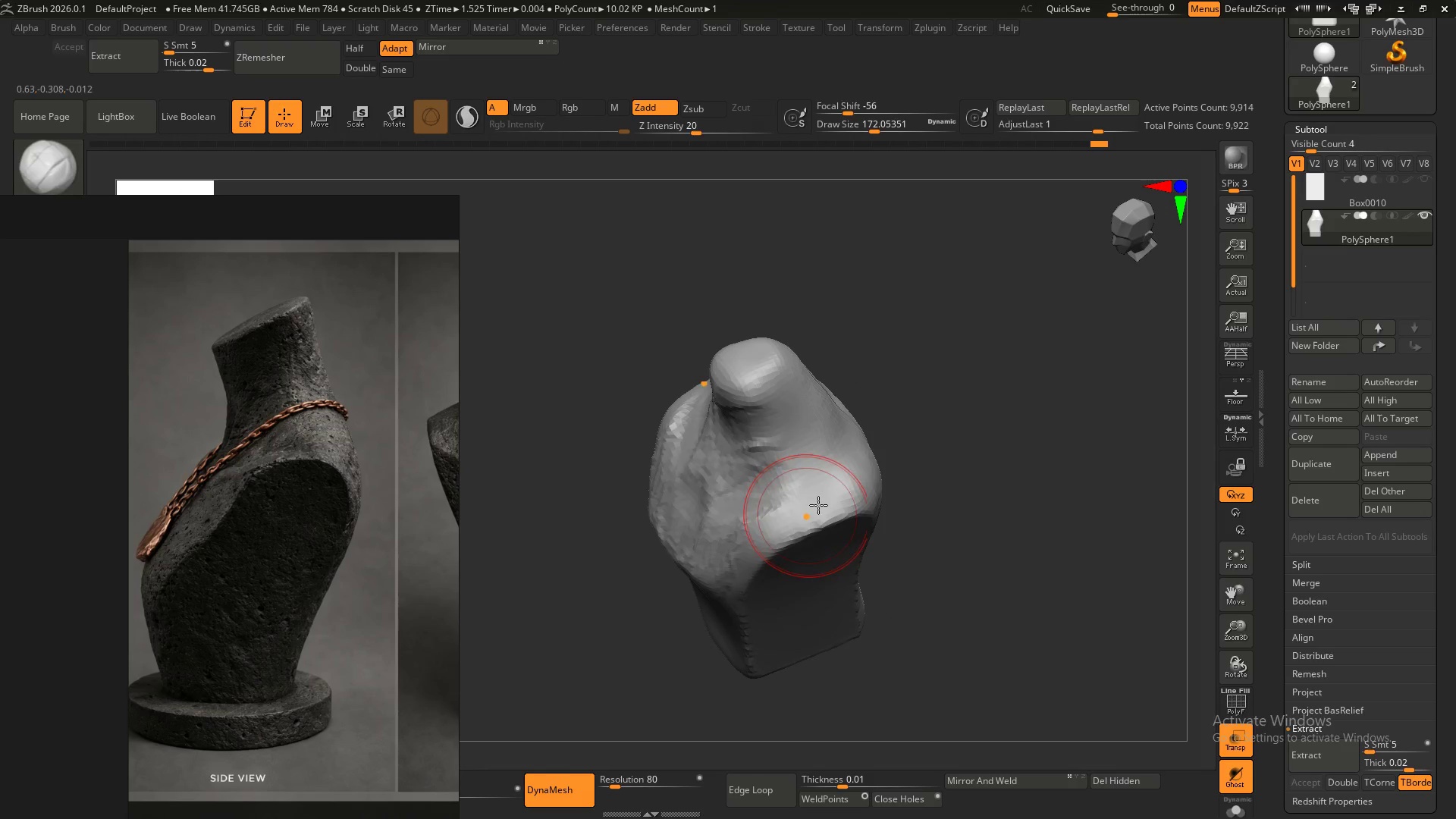 
hold_key(key=AltLeft, duration=1.5)
left_click_drag(start_coordinate=[824, 490], to_coordinate=[743, 513])
 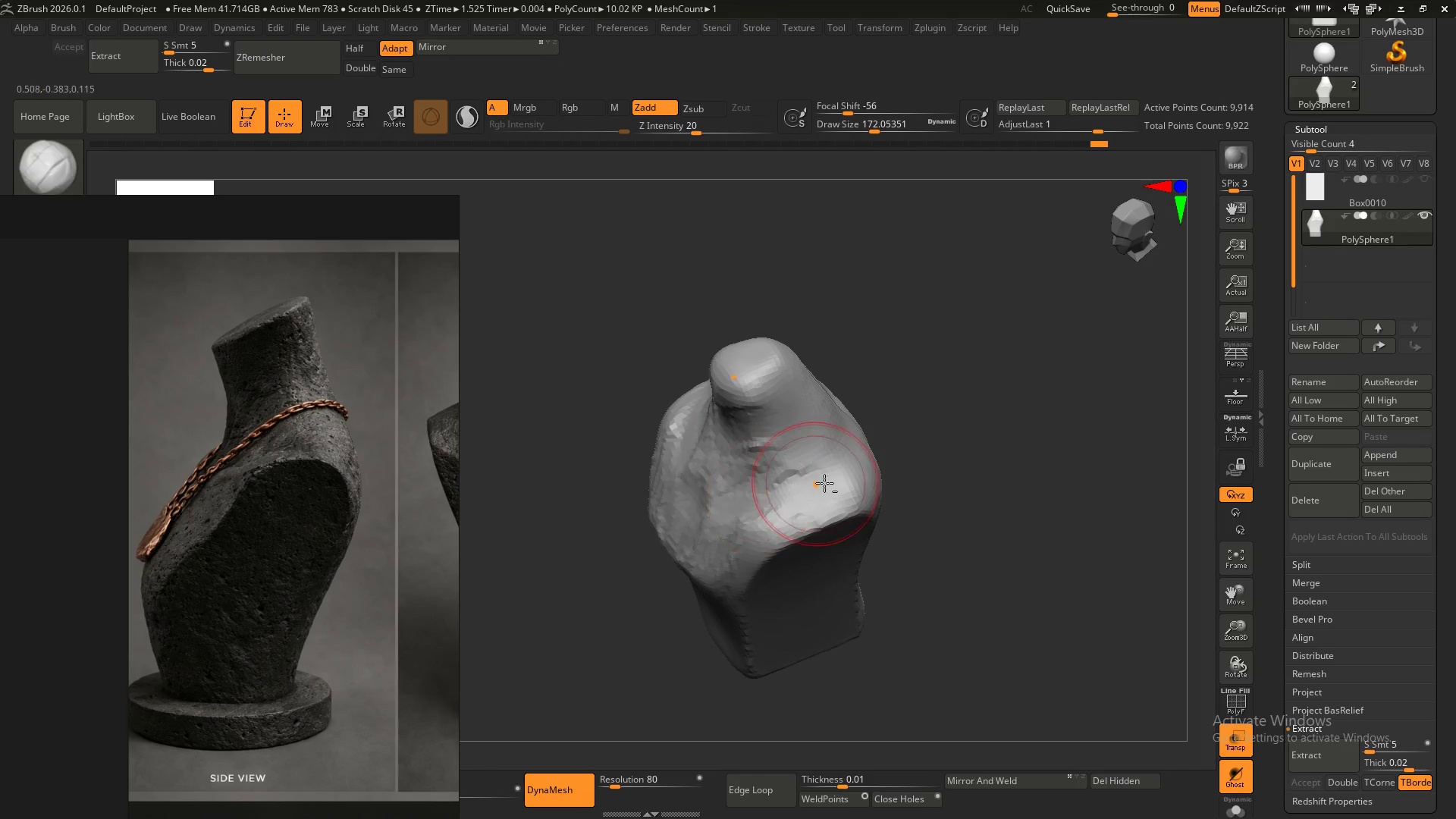 
left_click_drag(start_coordinate=[829, 483], to_coordinate=[728, 531])
 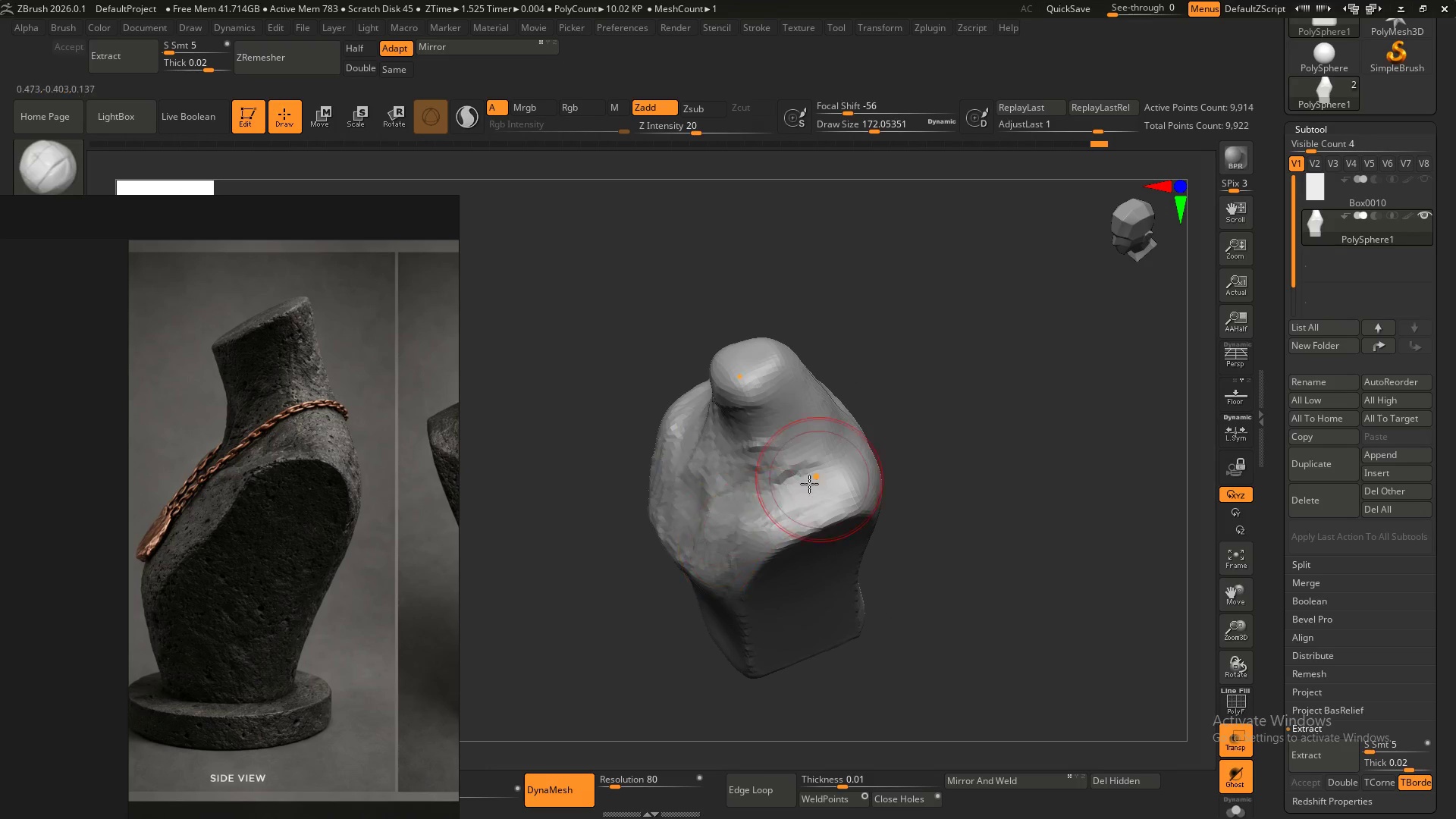 
left_click_drag(start_coordinate=[819, 479], to_coordinate=[723, 544])
 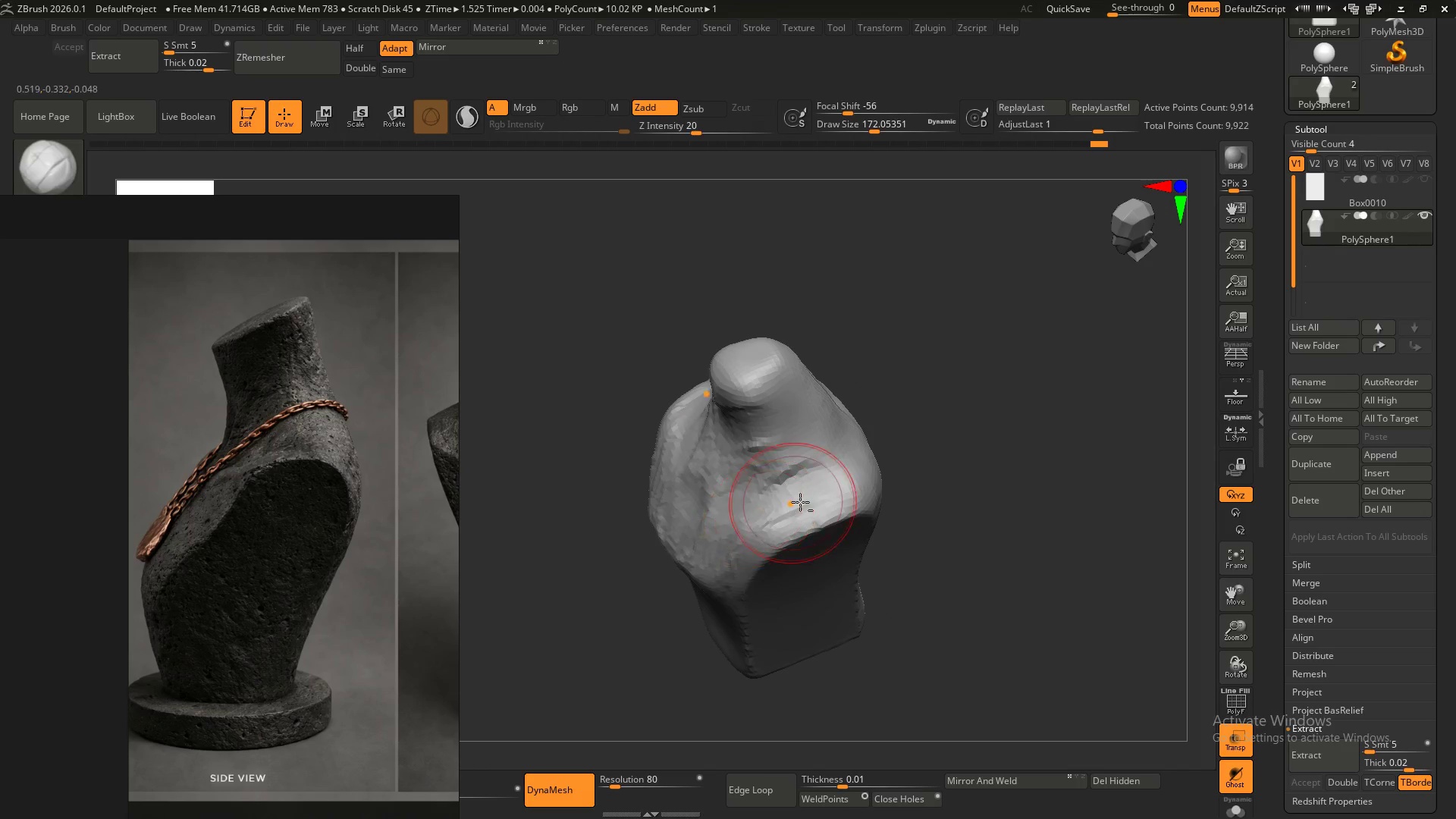 
left_click_drag(start_coordinate=[799, 503], to_coordinate=[732, 555])
 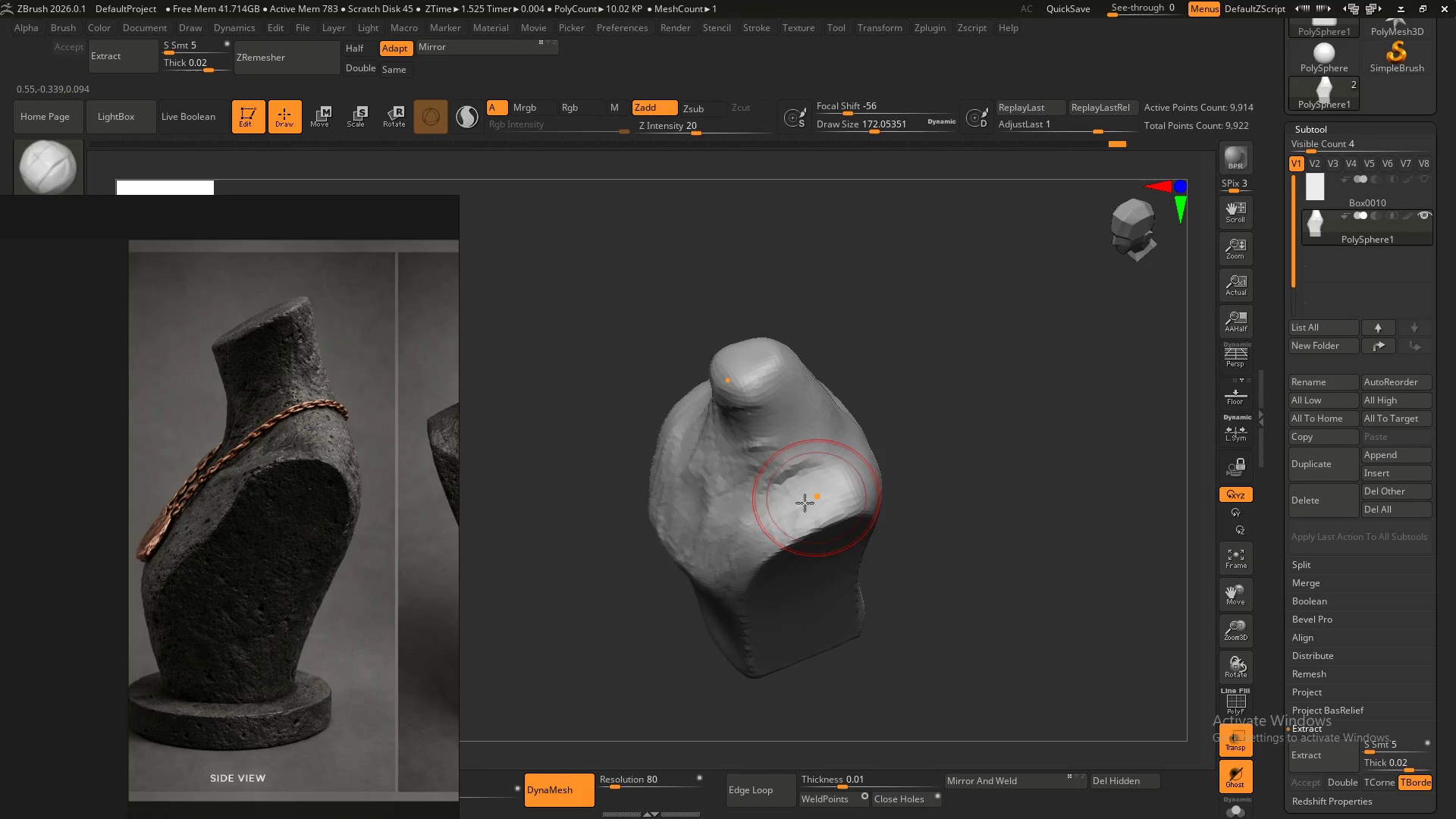 
hold_key(key=AltLeft, duration=1.51)
left_click_drag(start_coordinate=[808, 508], to_coordinate=[722, 569])
 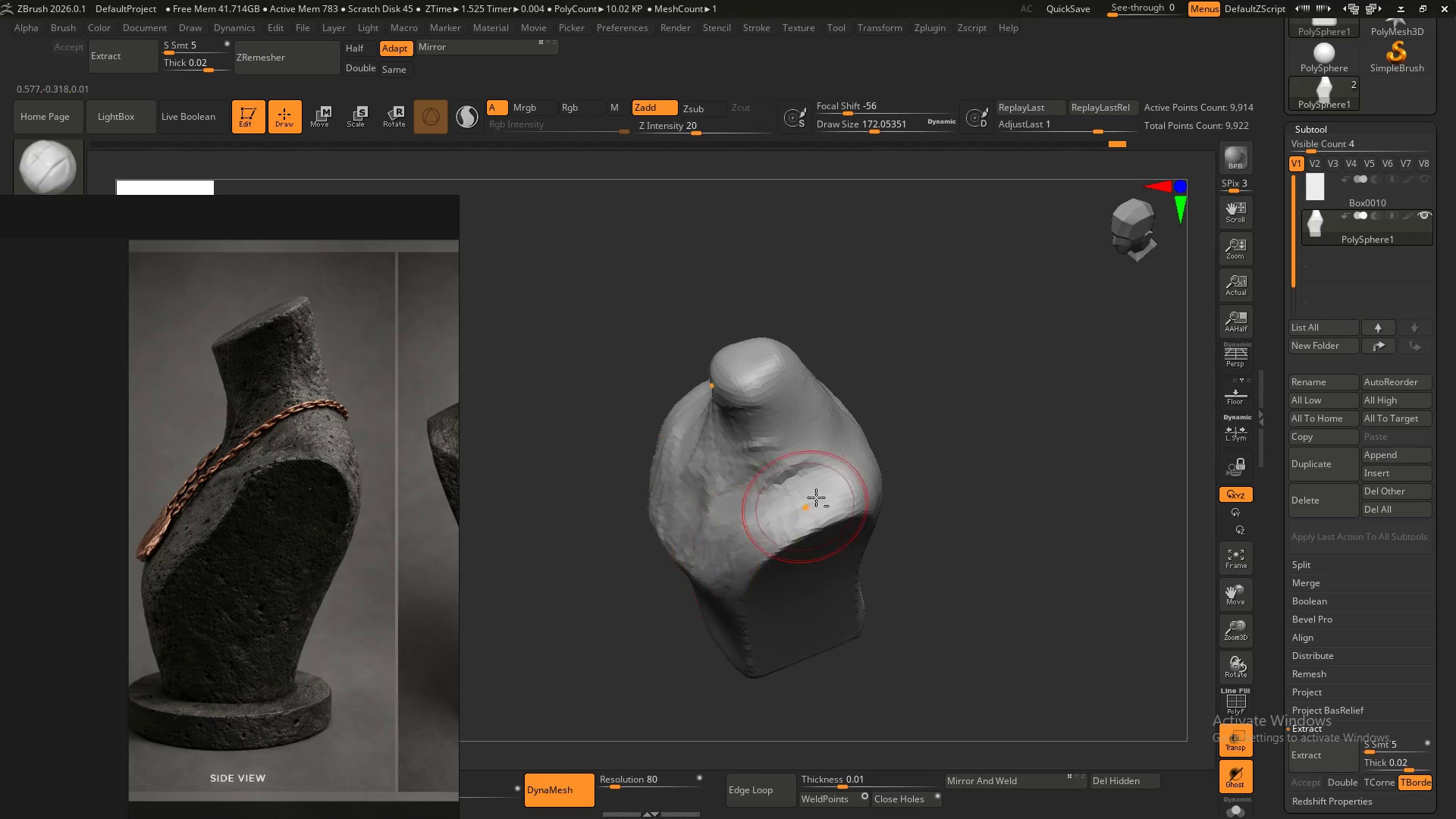 
left_click_drag(start_coordinate=[817, 497], to_coordinate=[733, 543])
 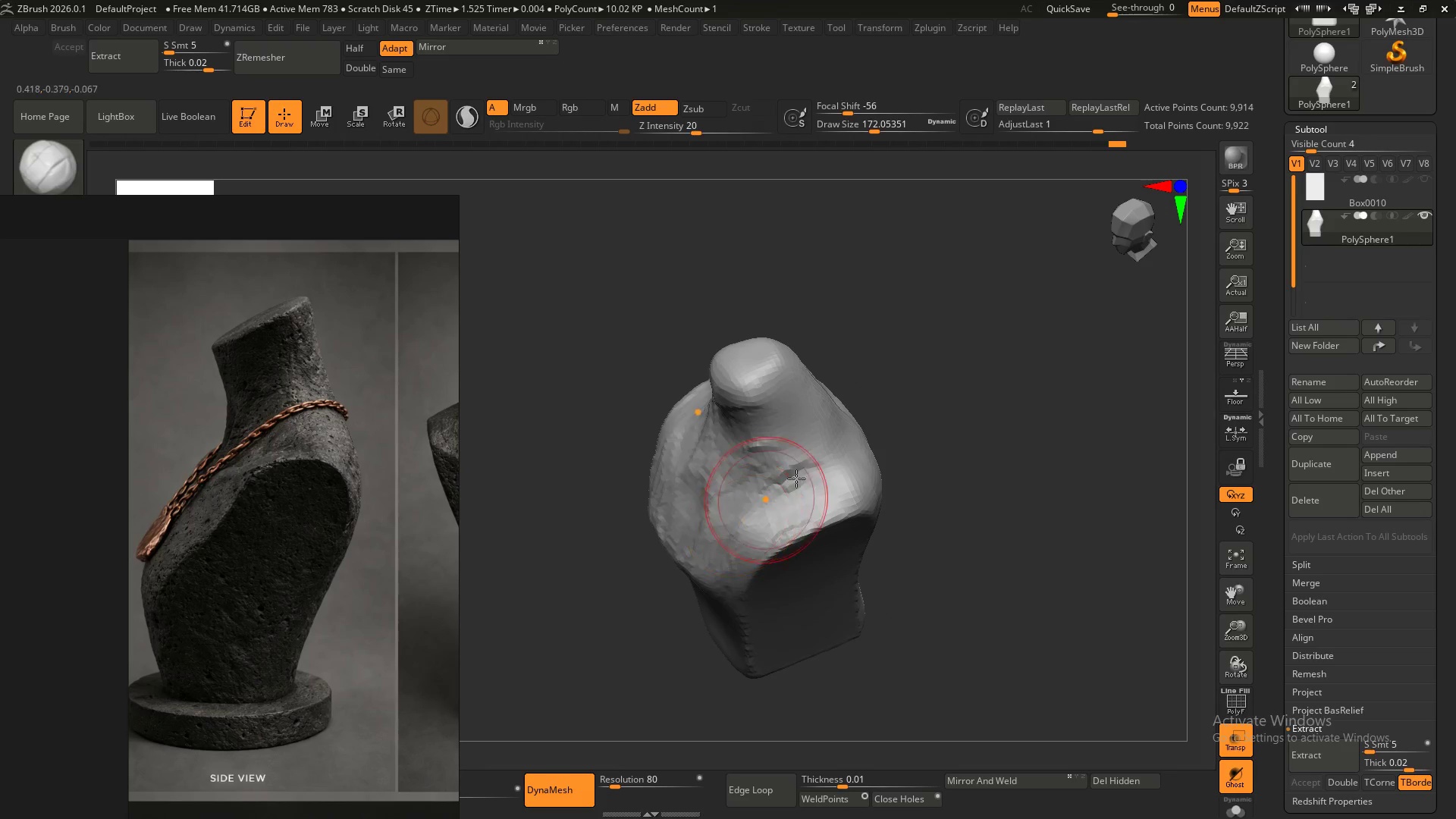 
left_click_drag(start_coordinate=[781, 488], to_coordinate=[751, 503])
 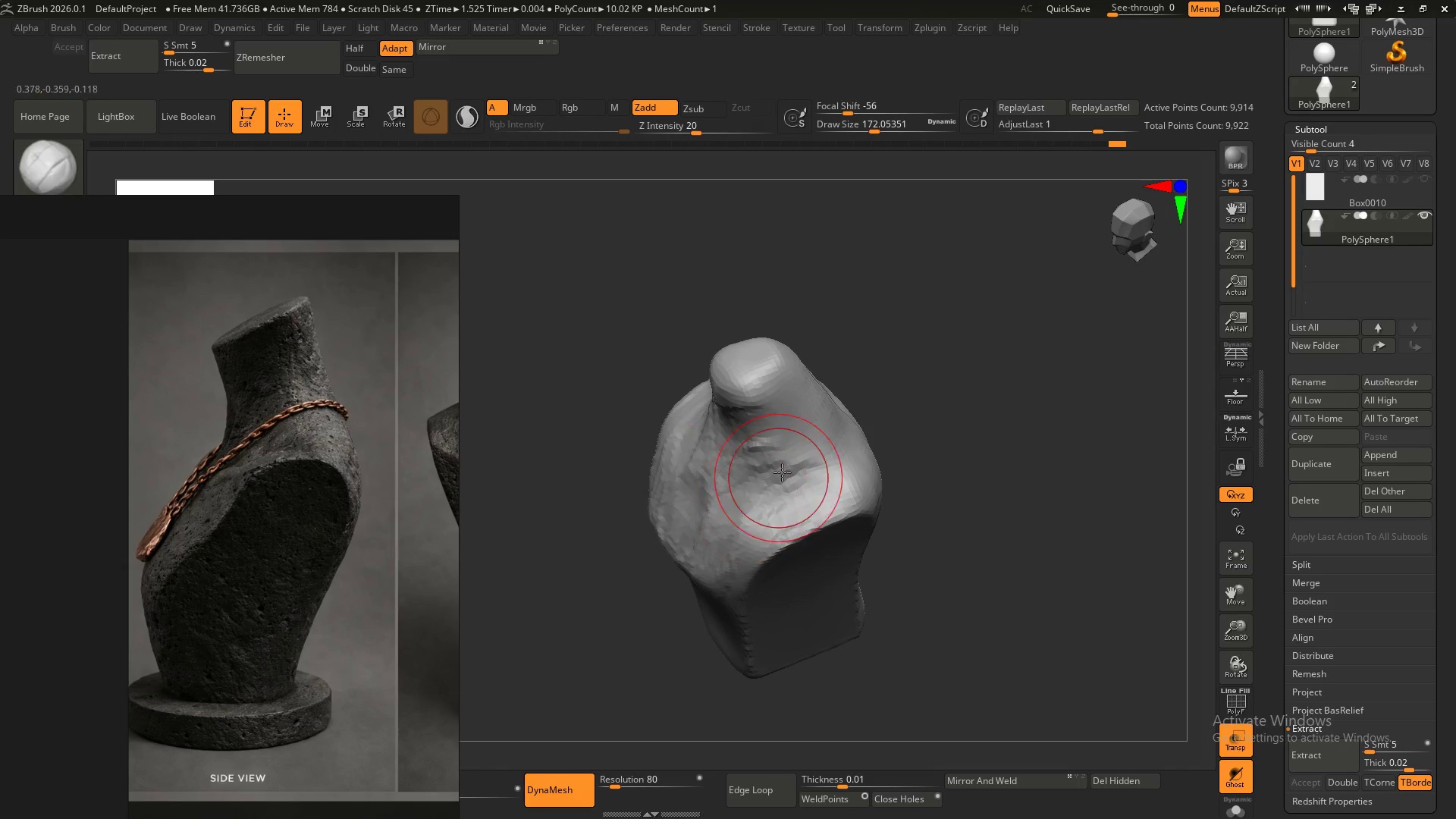 
left_click_drag(start_coordinate=[778, 478], to_coordinate=[718, 503])
 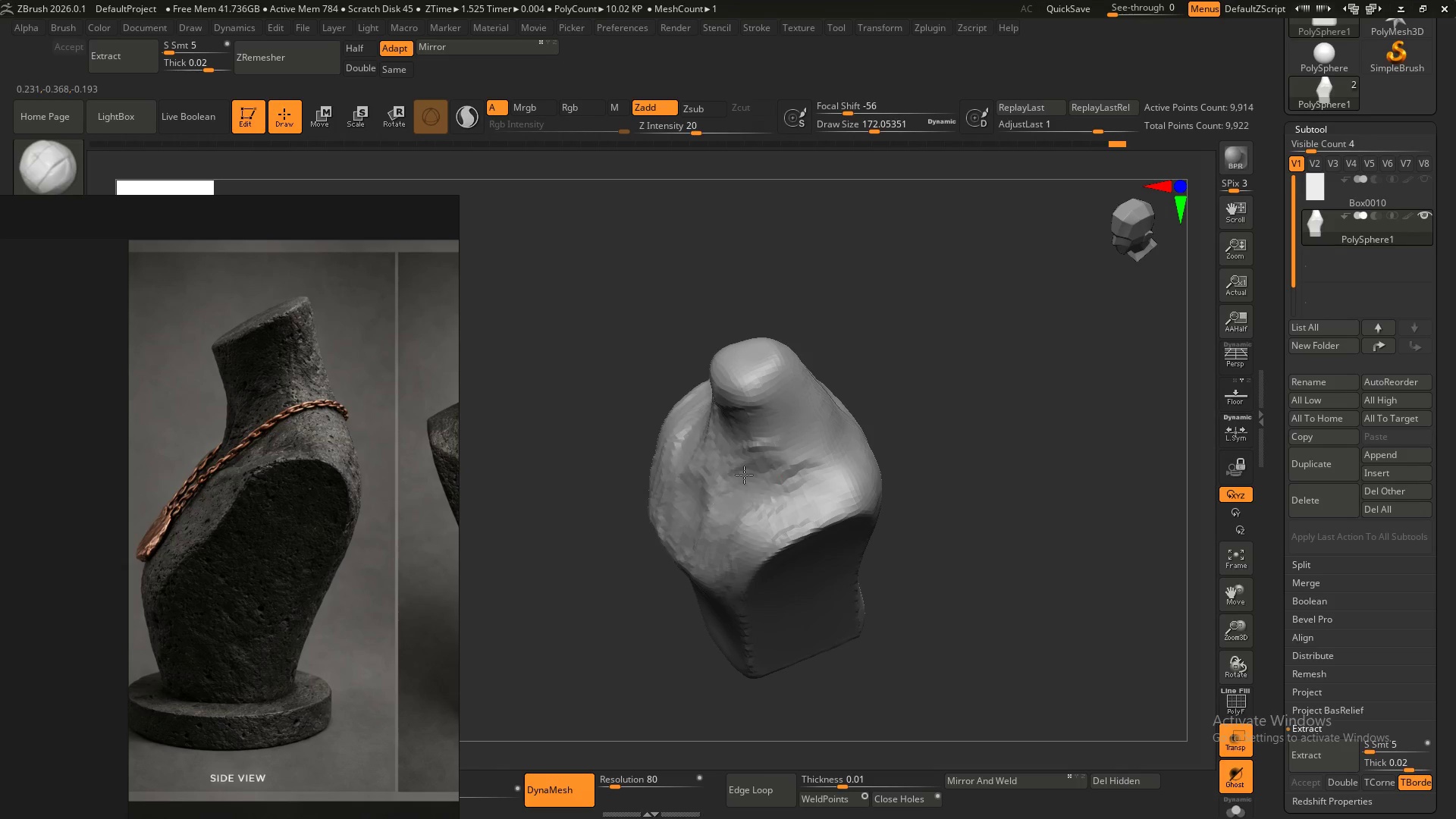 
left_click_drag(start_coordinate=[745, 478], to_coordinate=[756, 469])
 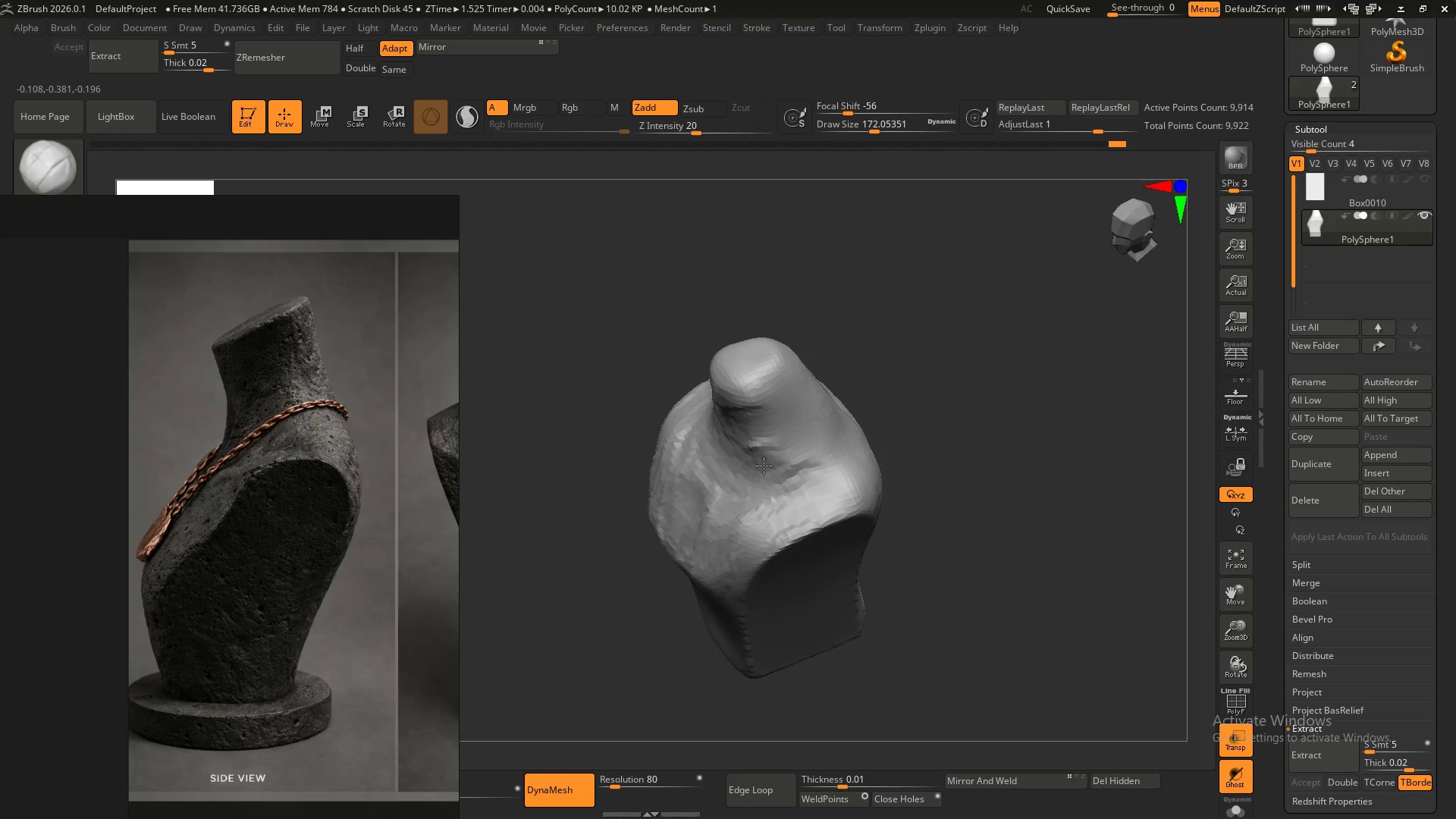 
hold_key(key=AltLeft, duration=1.52)
left_click_drag(start_coordinate=[719, 452], to_coordinate=[770, 464])
 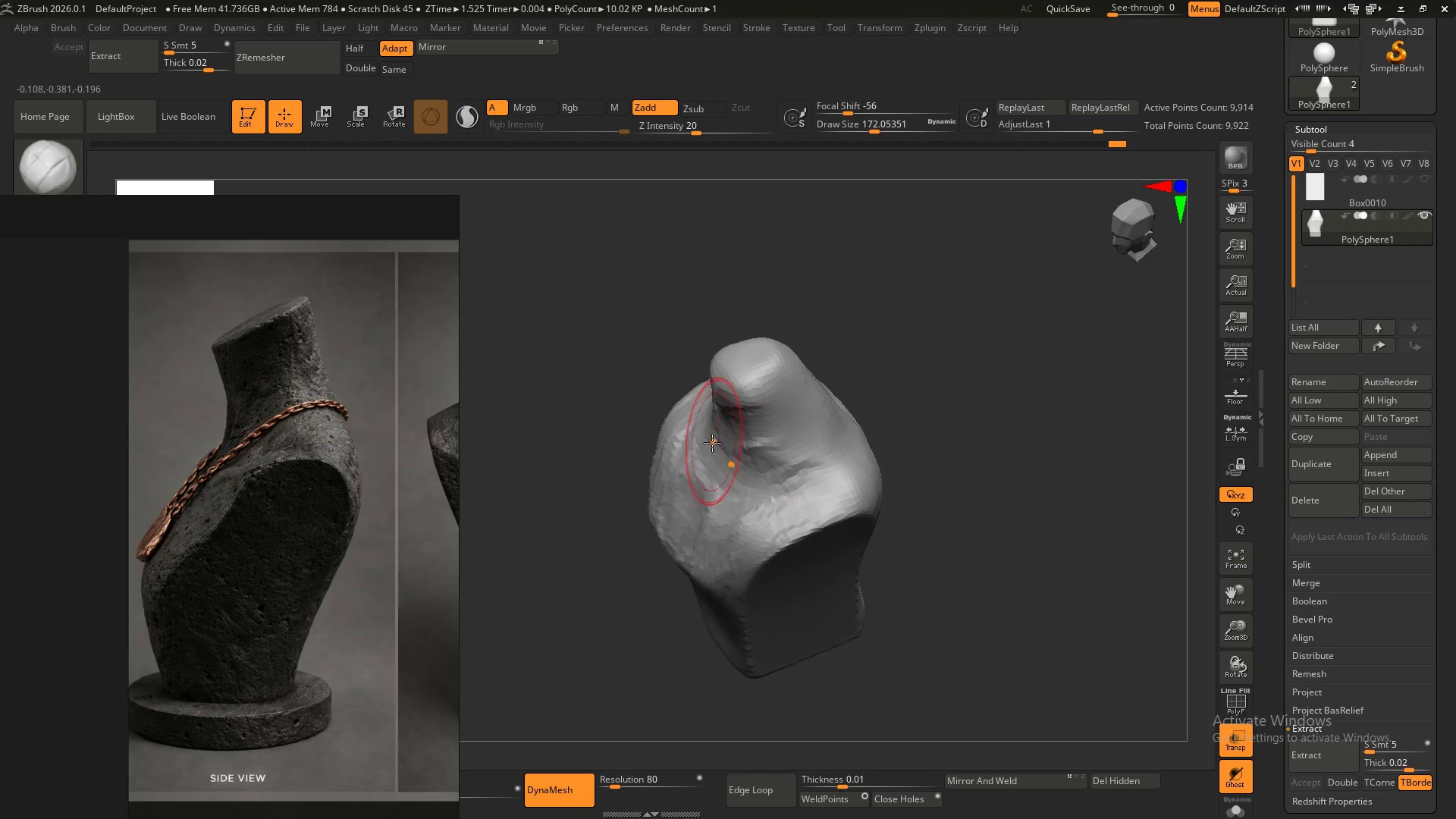 
left_click_drag(start_coordinate=[712, 442], to_coordinate=[762, 464])
 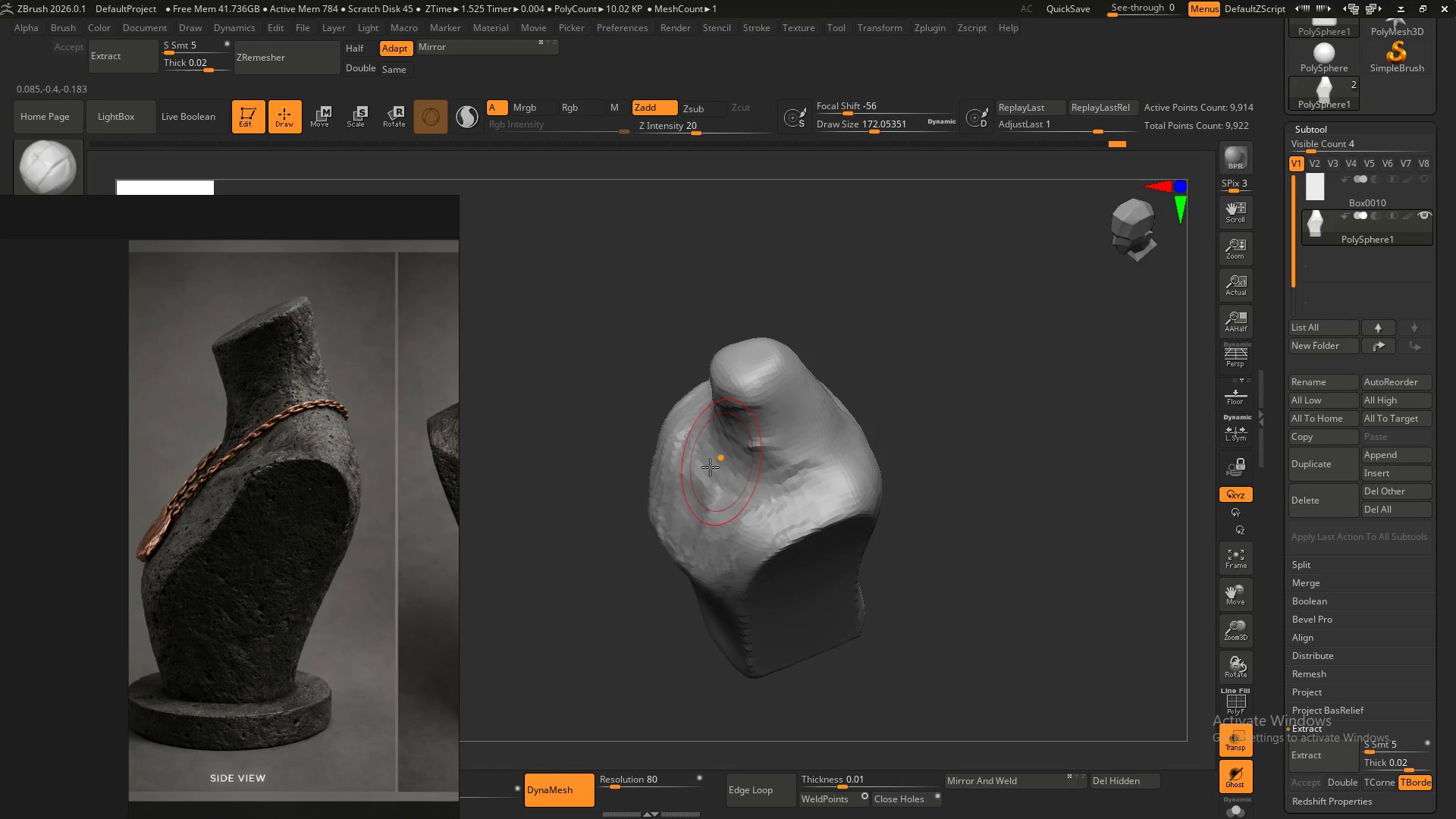 
left_click_drag(start_coordinate=[717, 464], to_coordinate=[794, 476])
 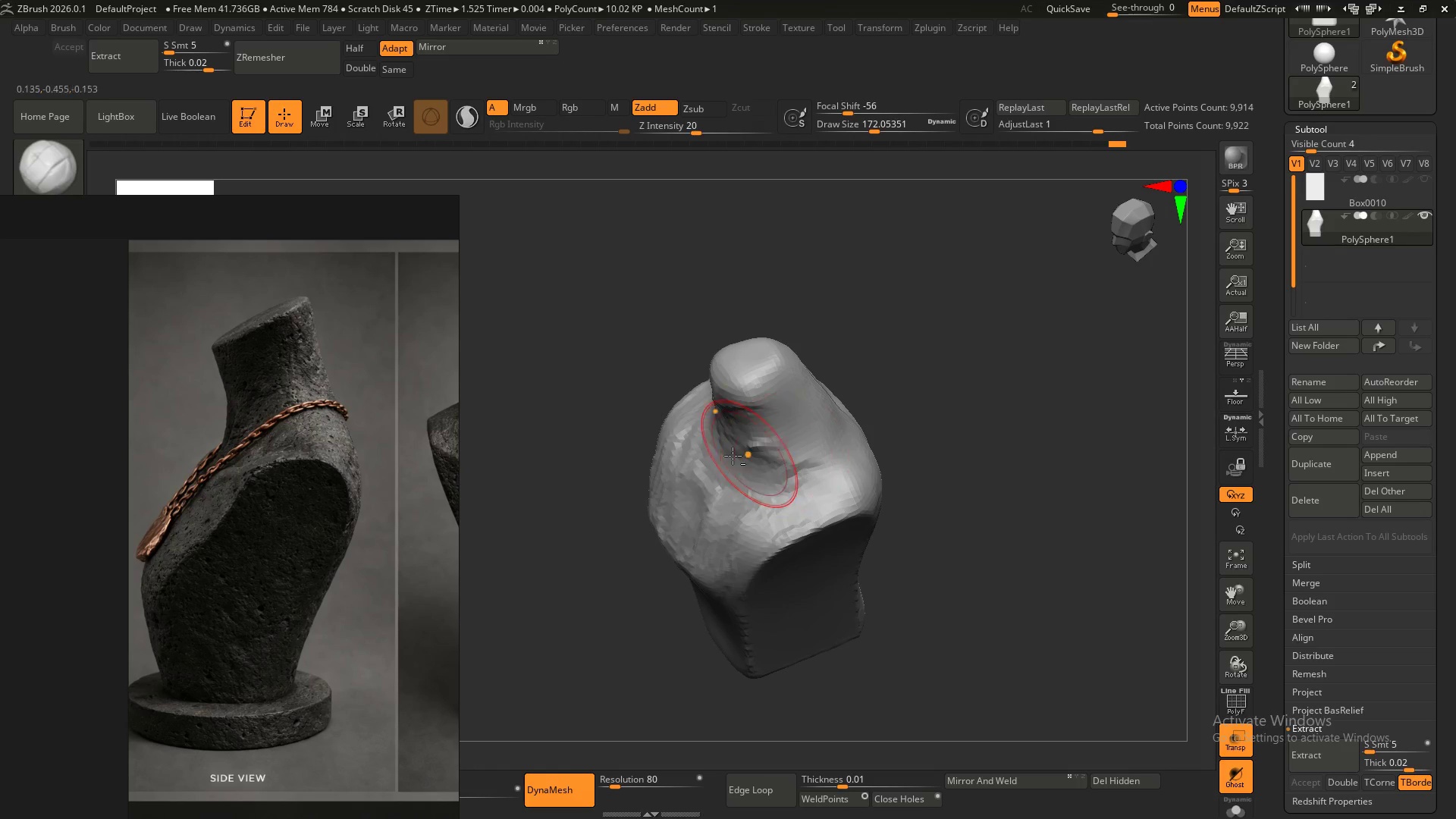 
left_click_drag(start_coordinate=[727, 459], to_coordinate=[793, 449])
 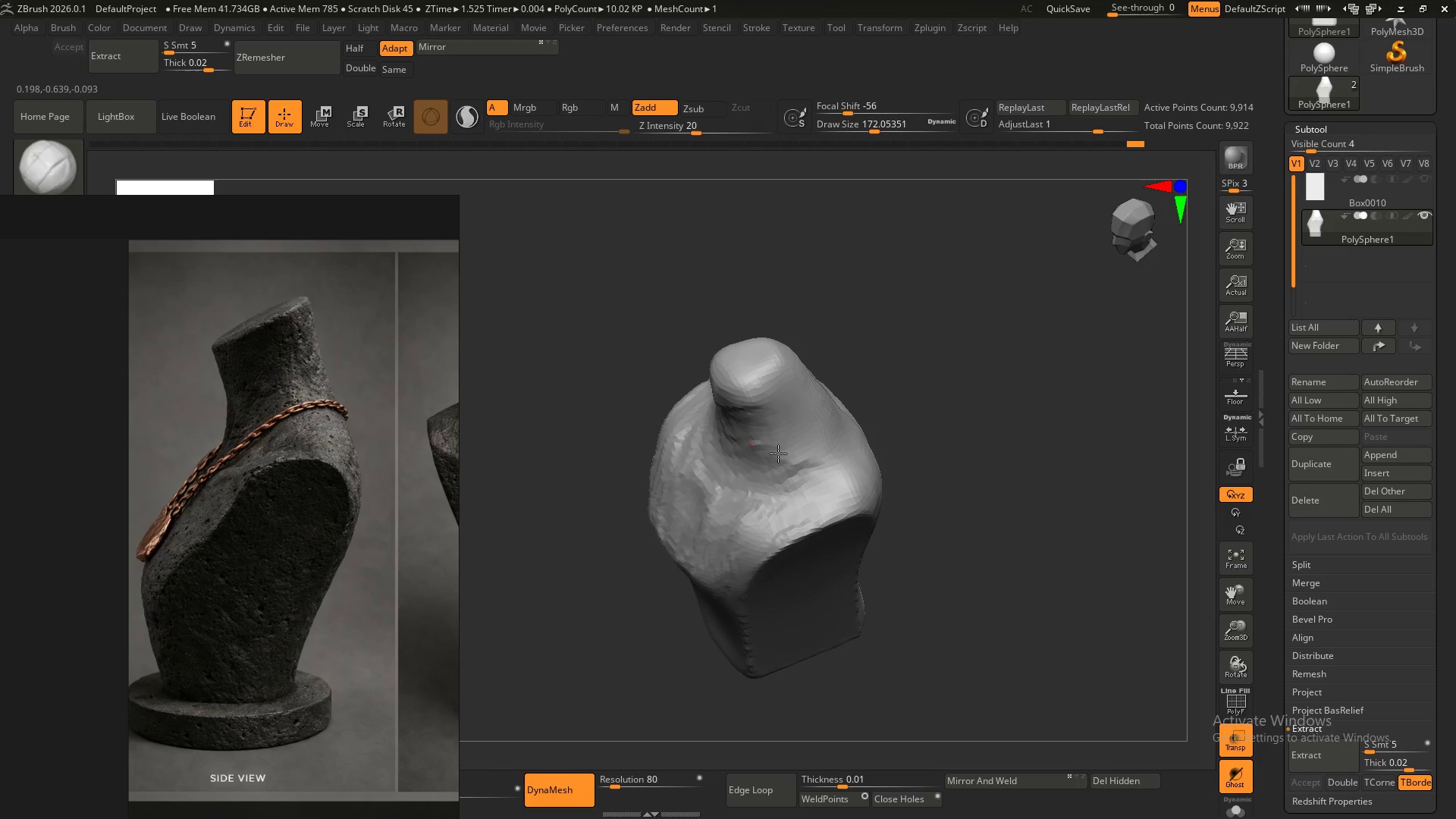 
hold_key(key=AltLeft, duration=1.51)
left_click_drag(start_coordinate=[739, 437], to_coordinate=[784, 448])
 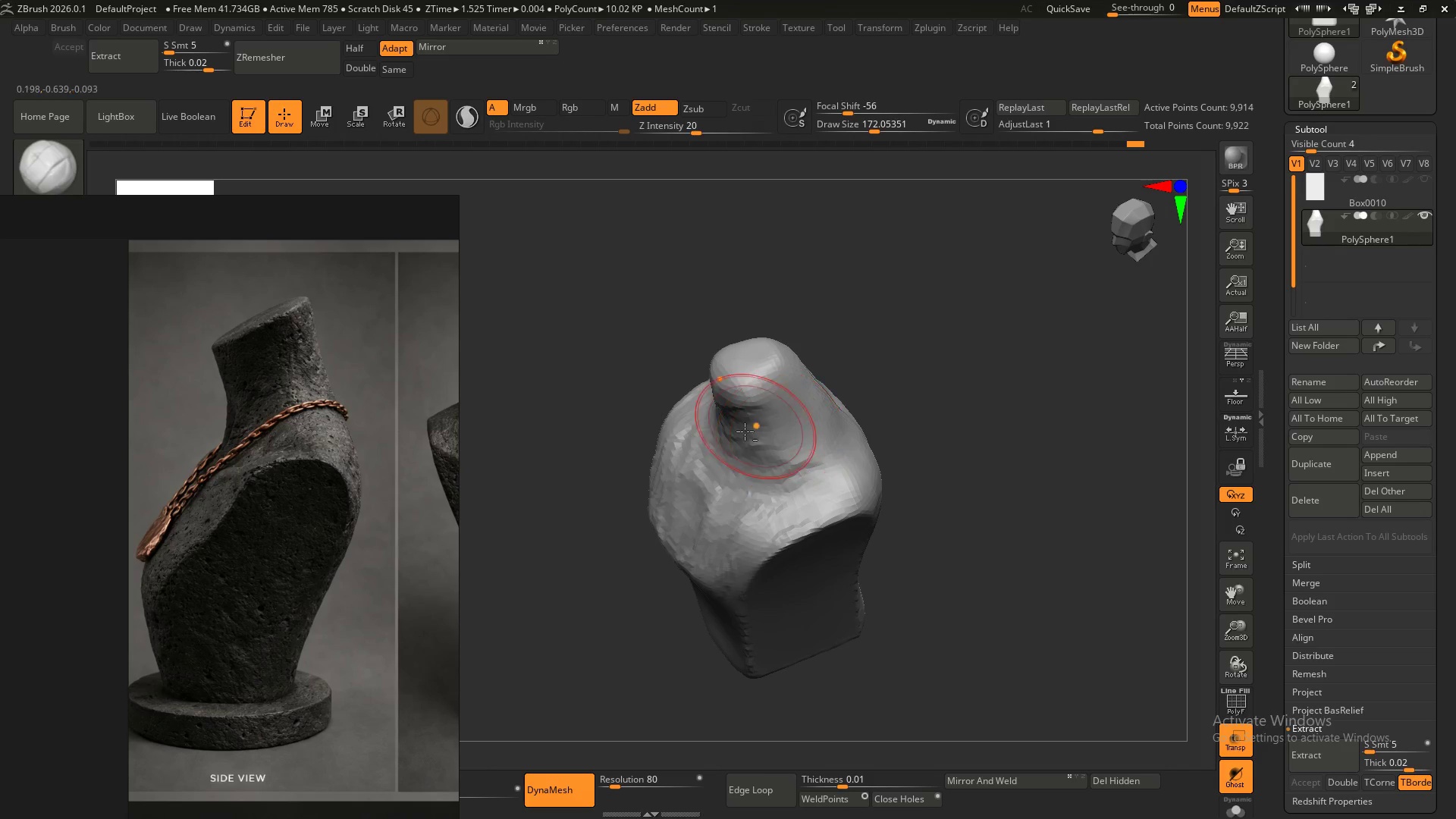 
left_click_drag(start_coordinate=[745, 431], to_coordinate=[783, 450])
 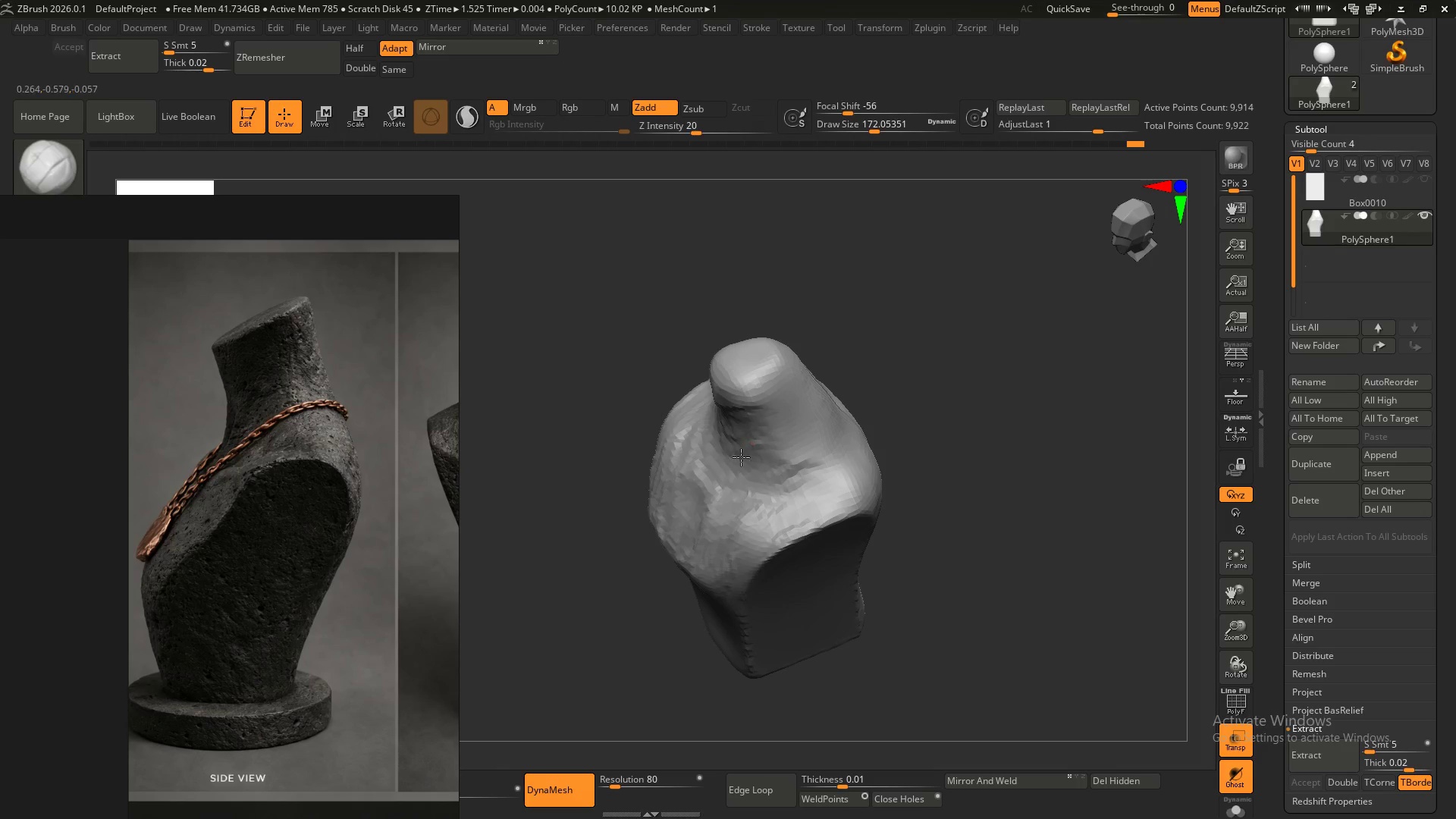 
left_click_drag(start_coordinate=[760, 447], to_coordinate=[694, 526])
 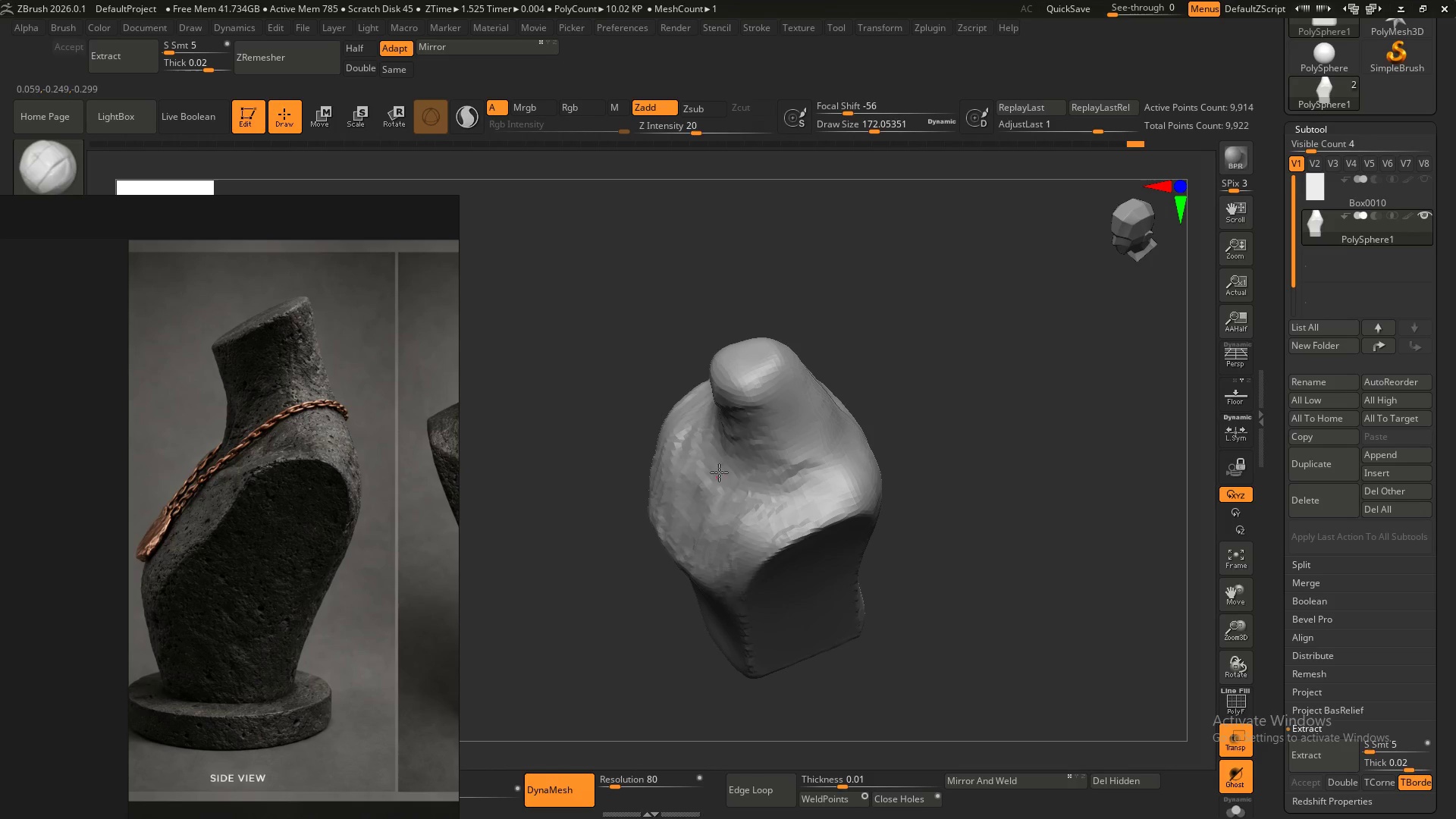 
left_click_drag(start_coordinate=[717, 479], to_coordinate=[681, 526])
 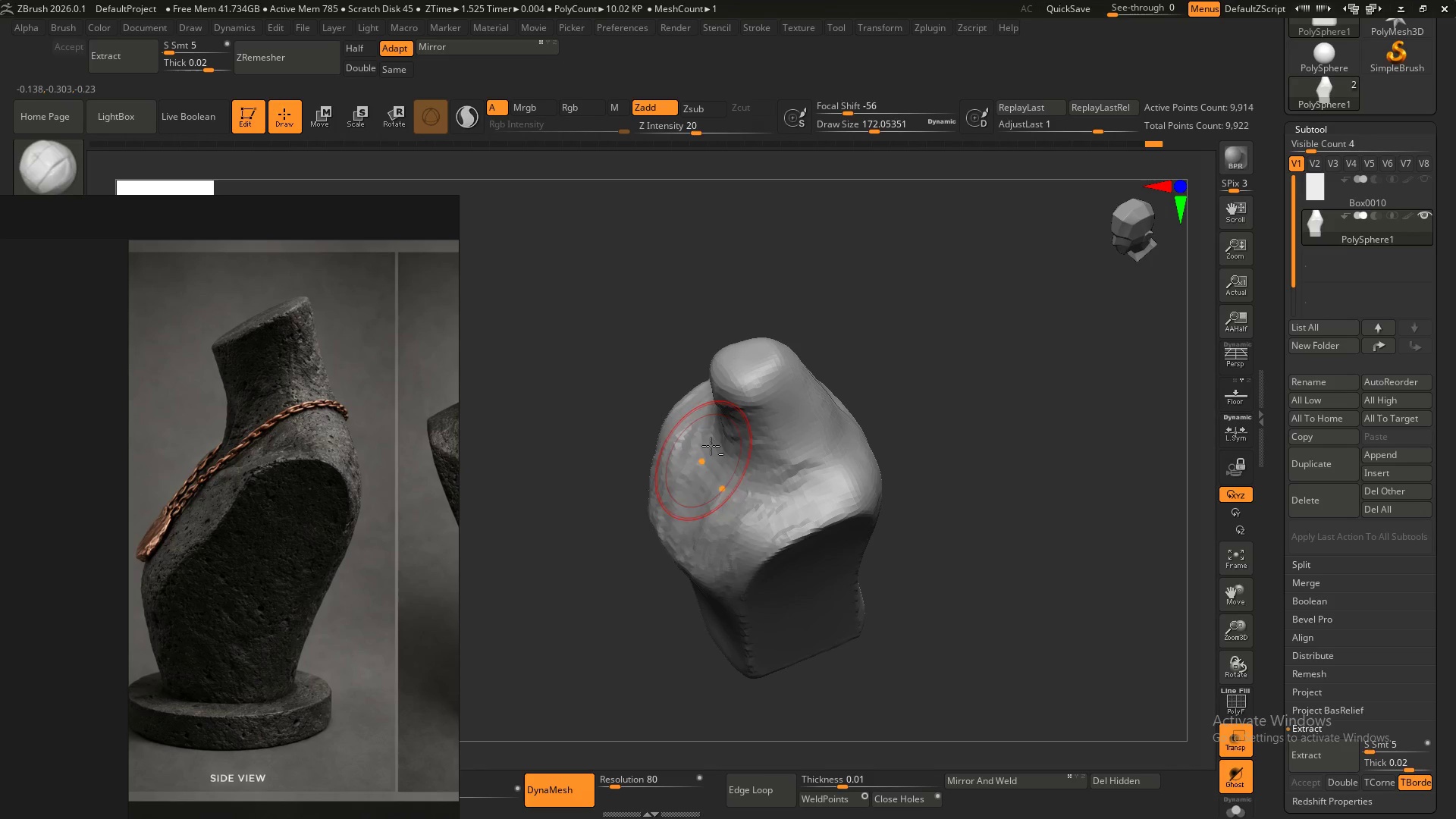 
left_click_drag(start_coordinate=[709, 450], to_coordinate=[664, 505])
 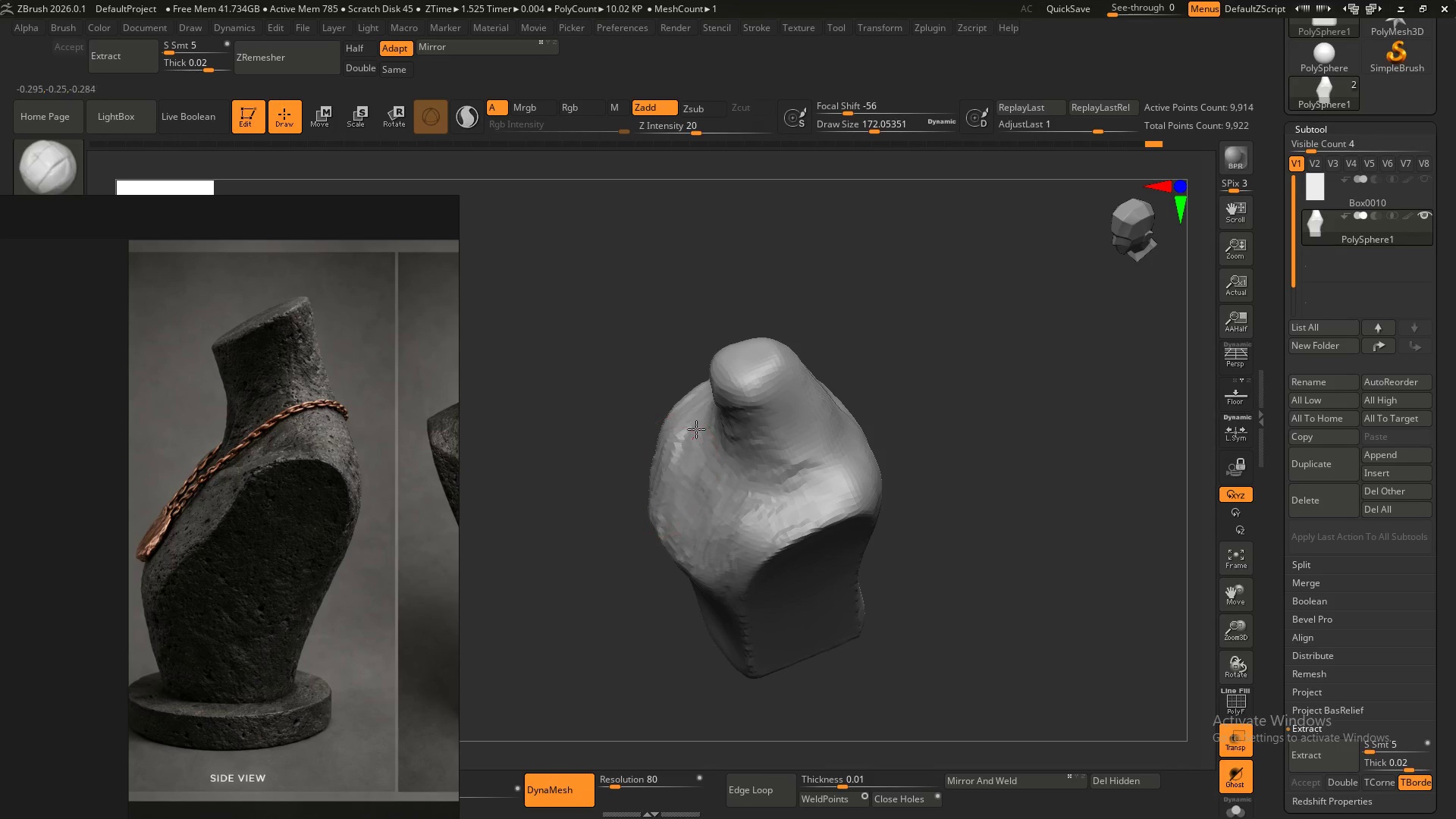 
left_click_drag(start_coordinate=[692, 440], to_coordinate=[663, 491])
 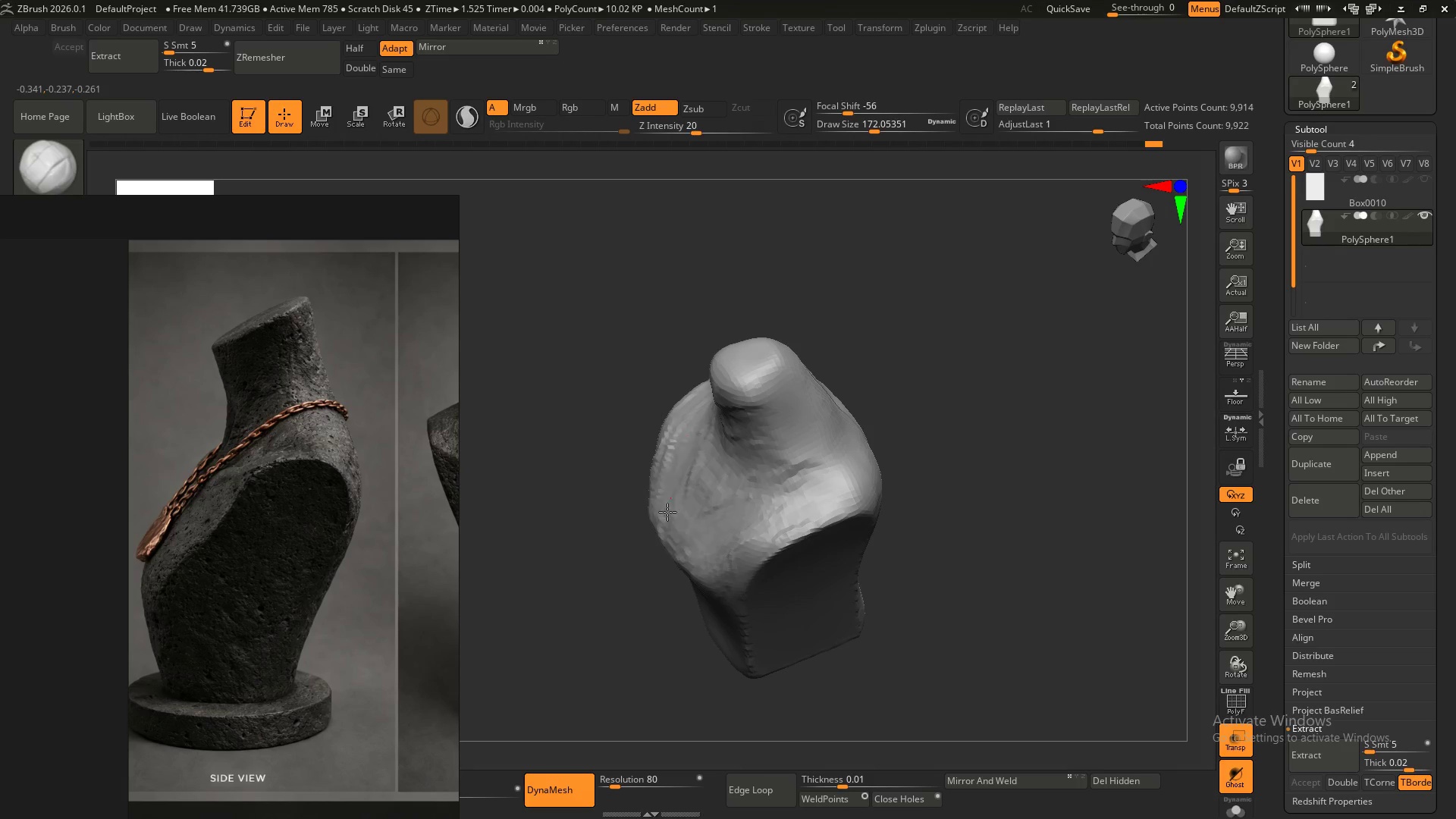 
hold_key(key=AltLeft, duration=1.52)
left_click_drag(start_coordinate=[687, 420], to_coordinate=[651, 532])
 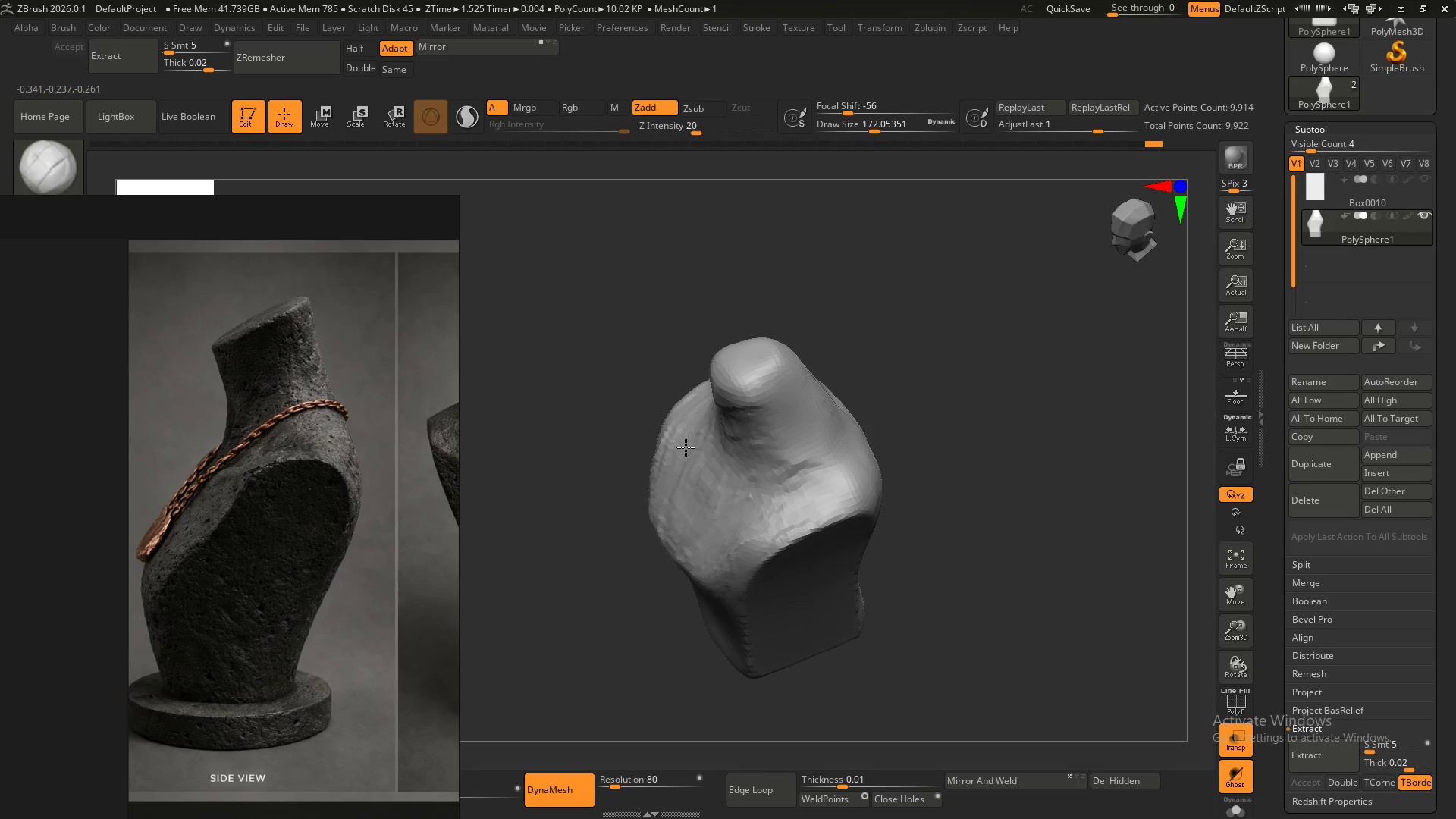 
left_click_drag(start_coordinate=[686, 442], to_coordinate=[660, 556])
 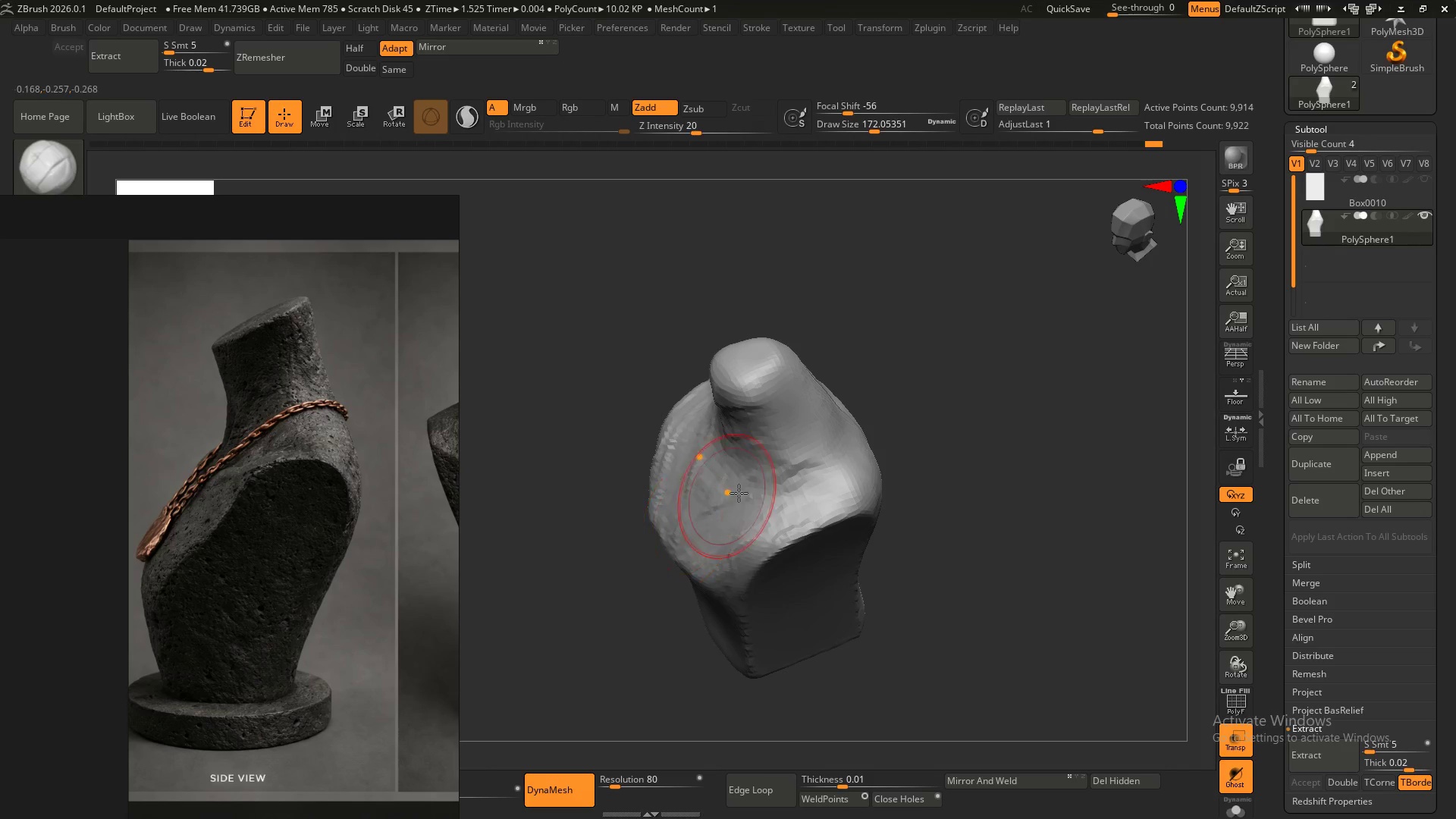 
left_click_drag(start_coordinate=[733, 494], to_coordinate=[695, 572])
 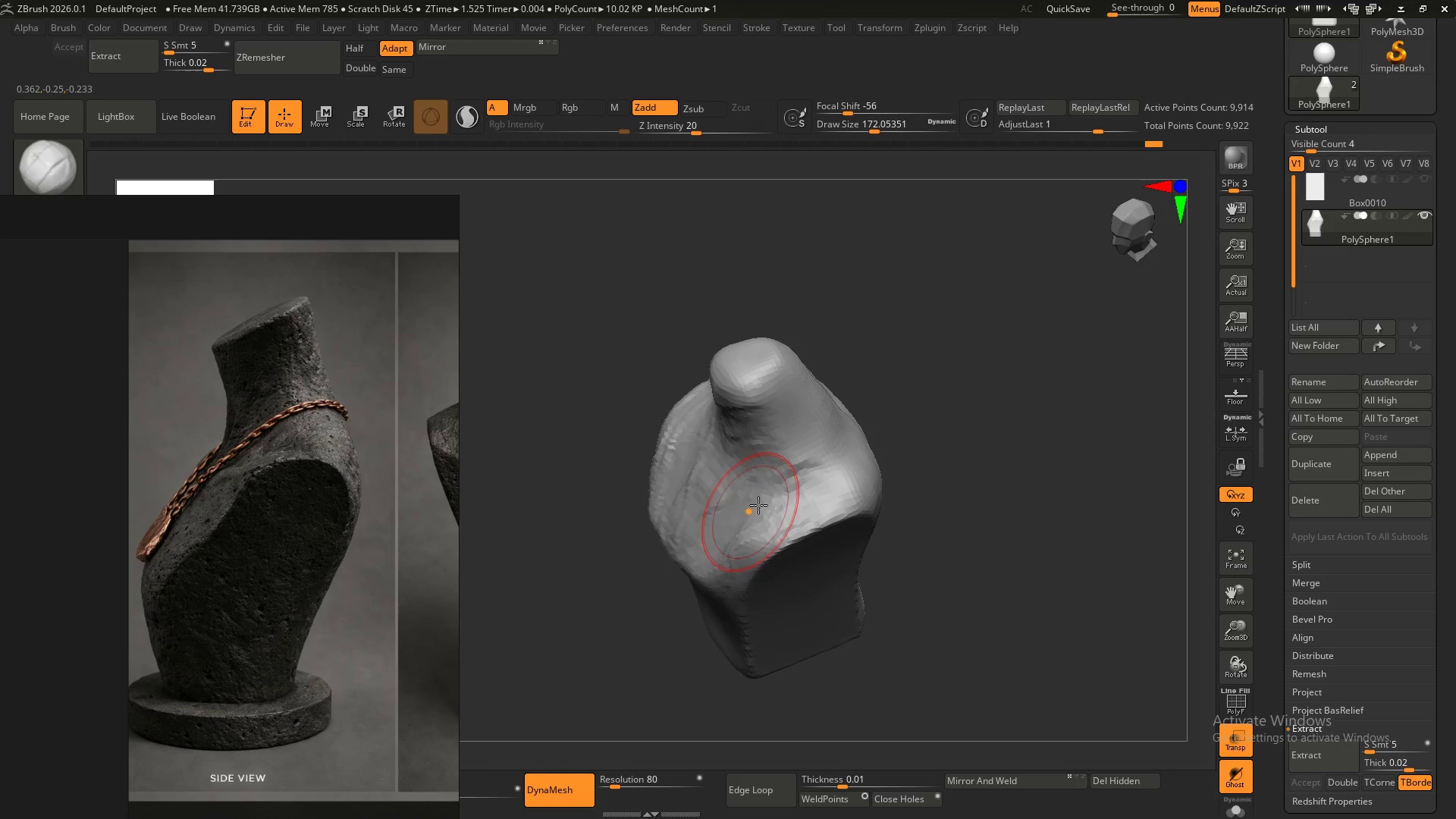 
left_click_drag(start_coordinate=[752, 510], to_coordinate=[695, 569])
 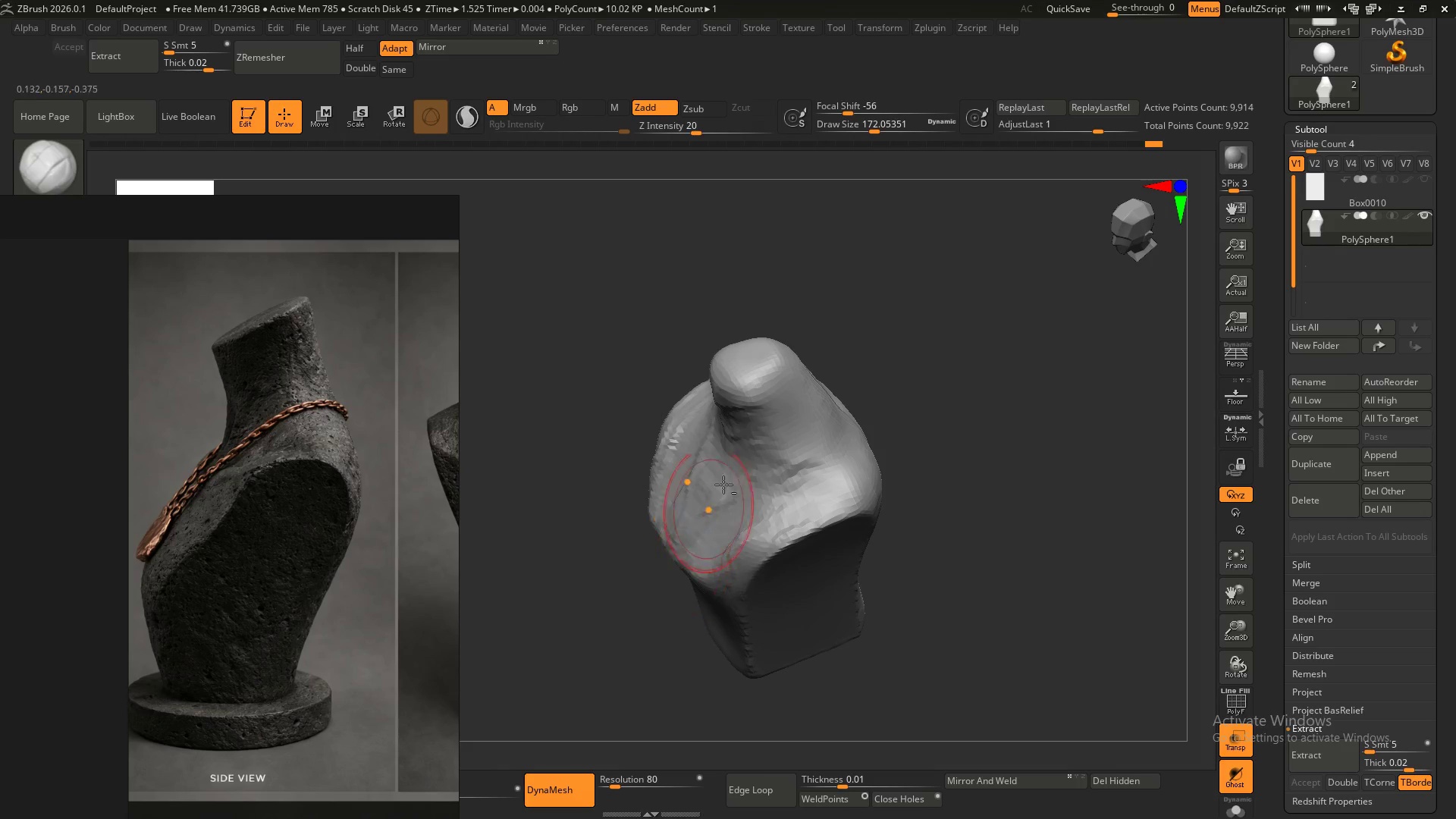 
left_click_drag(start_coordinate=[725, 482], to_coordinate=[684, 547])
 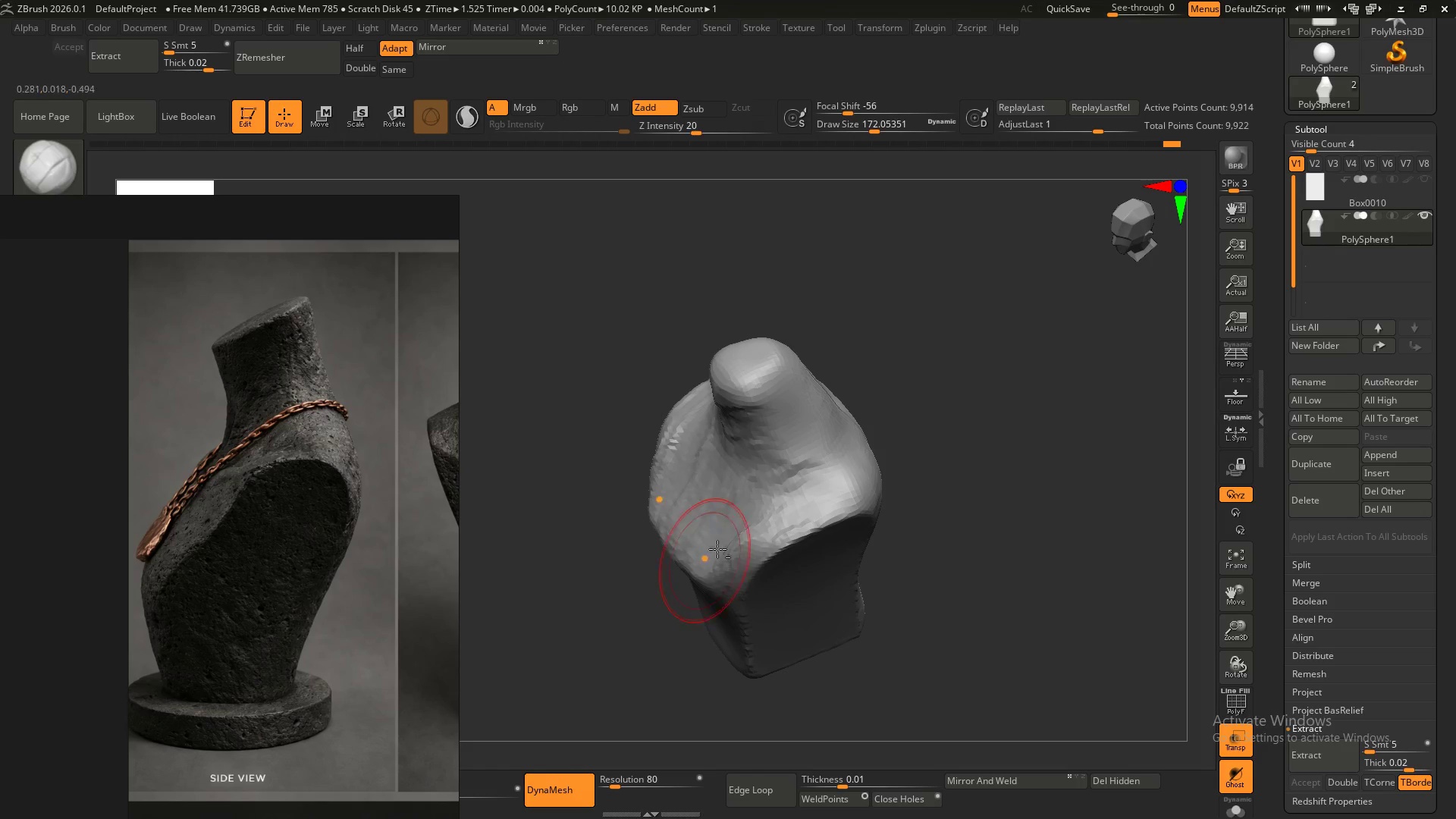 
hold_key(key=AltLeft, duration=1.52)
left_click_drag(start_coordinate=[712, 466], to_coordinate=[679, 538])
 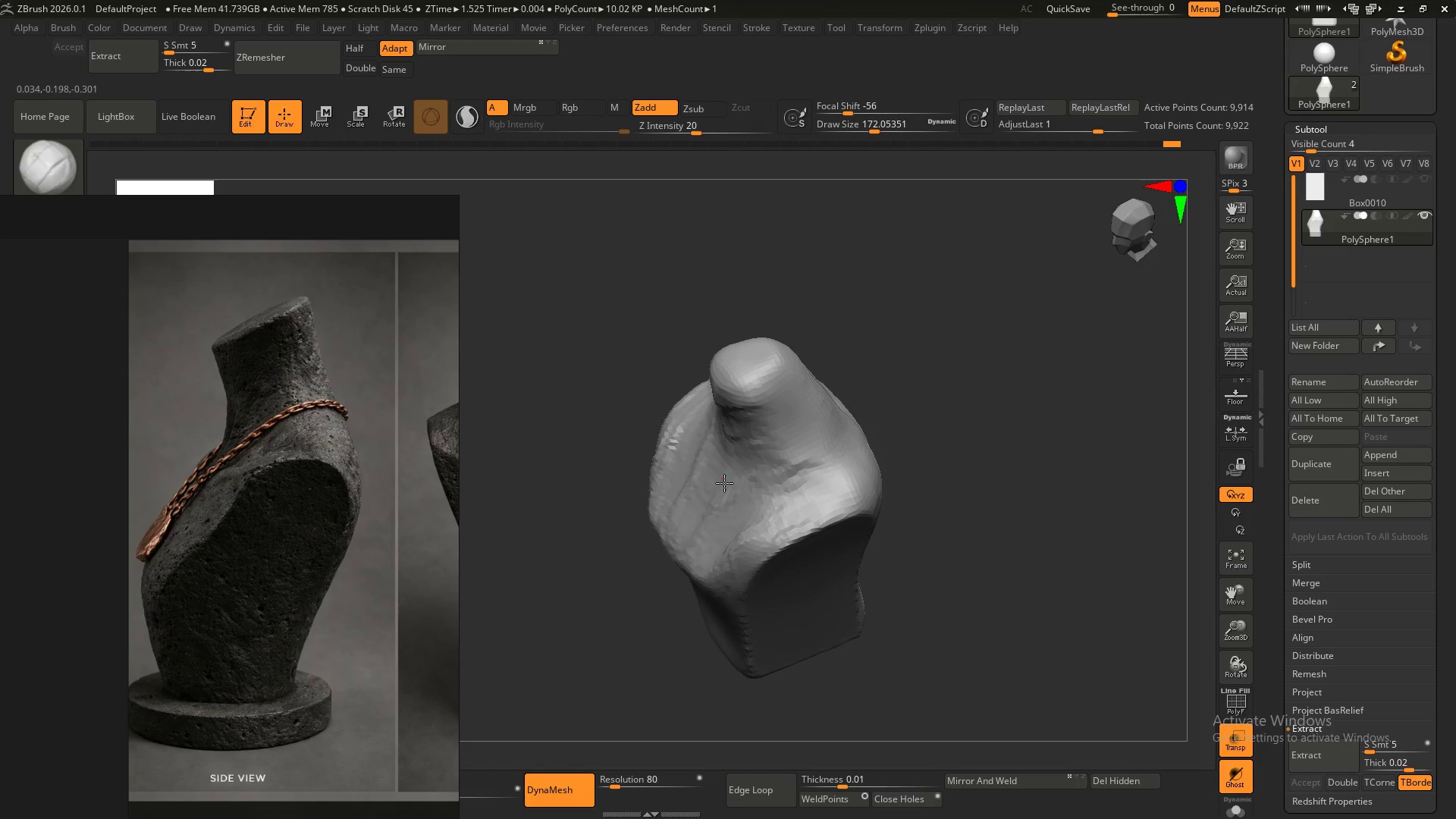 
left_click_drag(start_coordinate=[722, 479], to_coordinate=[699, 560])
 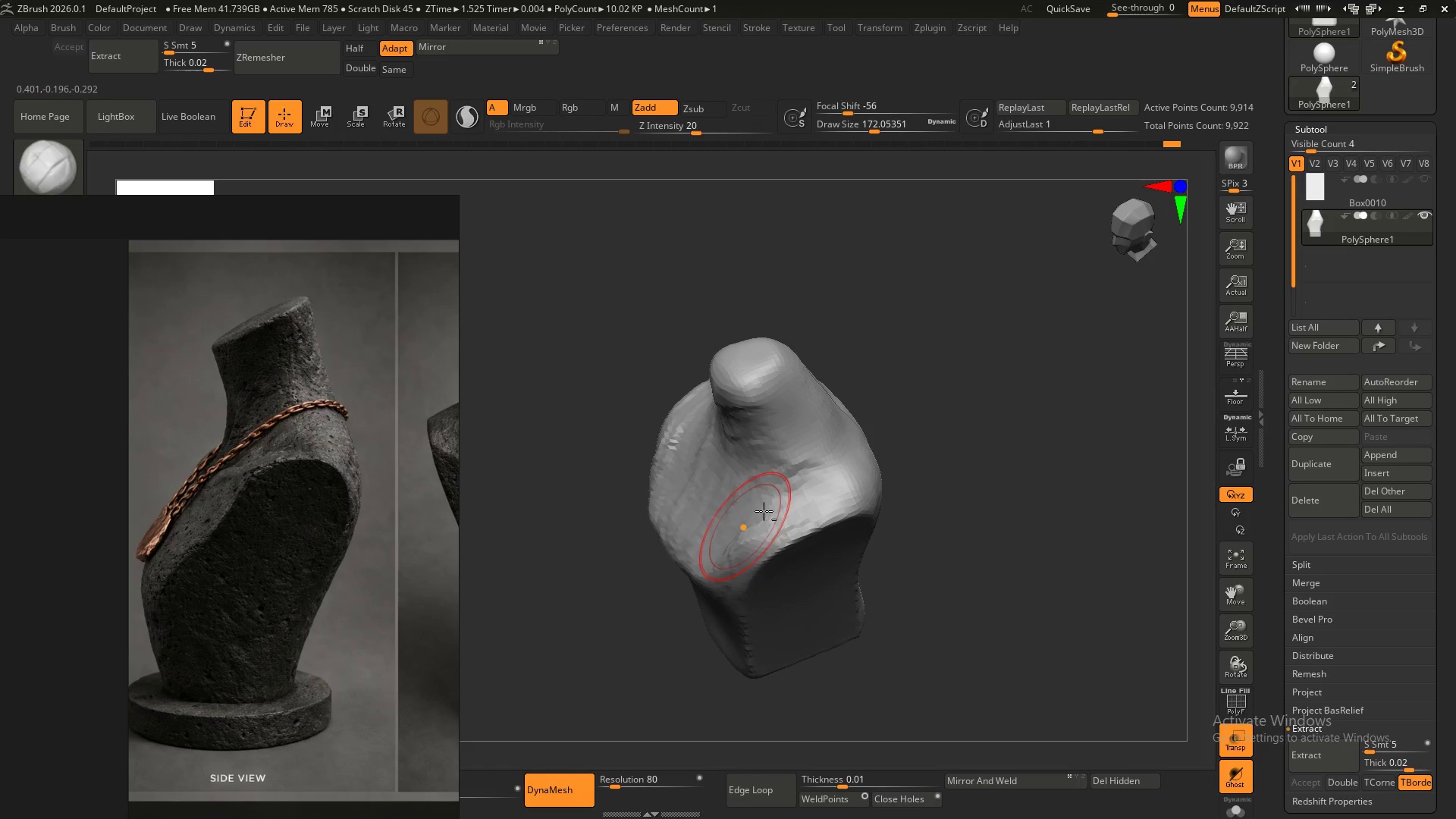 
left_click_drag(start_coordinate=[786, 503], to_coordinate=[710, 577])
 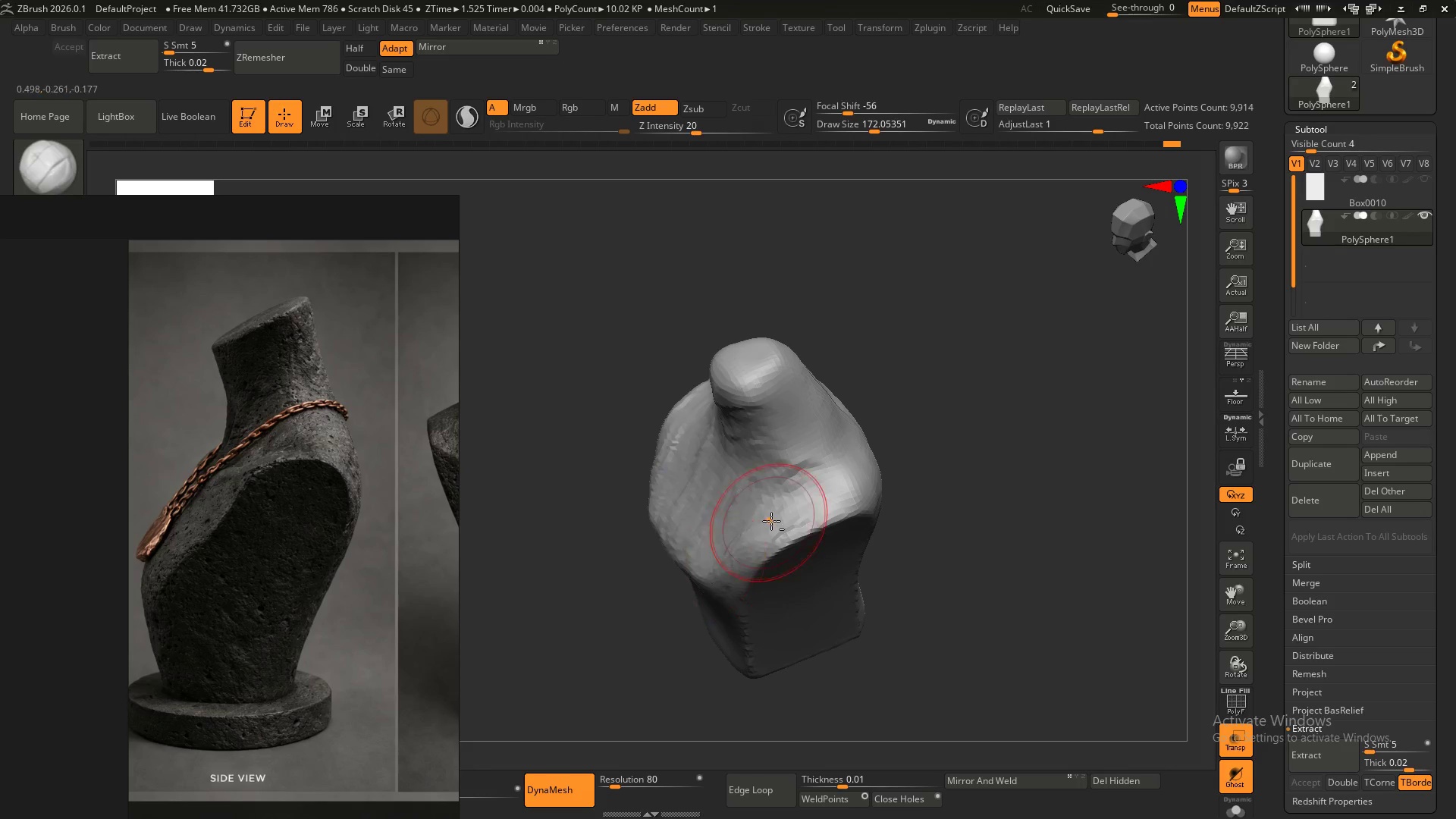 
left_click_drag(start_coordinate=[771, 521], to_coordinate=[694, 589])
 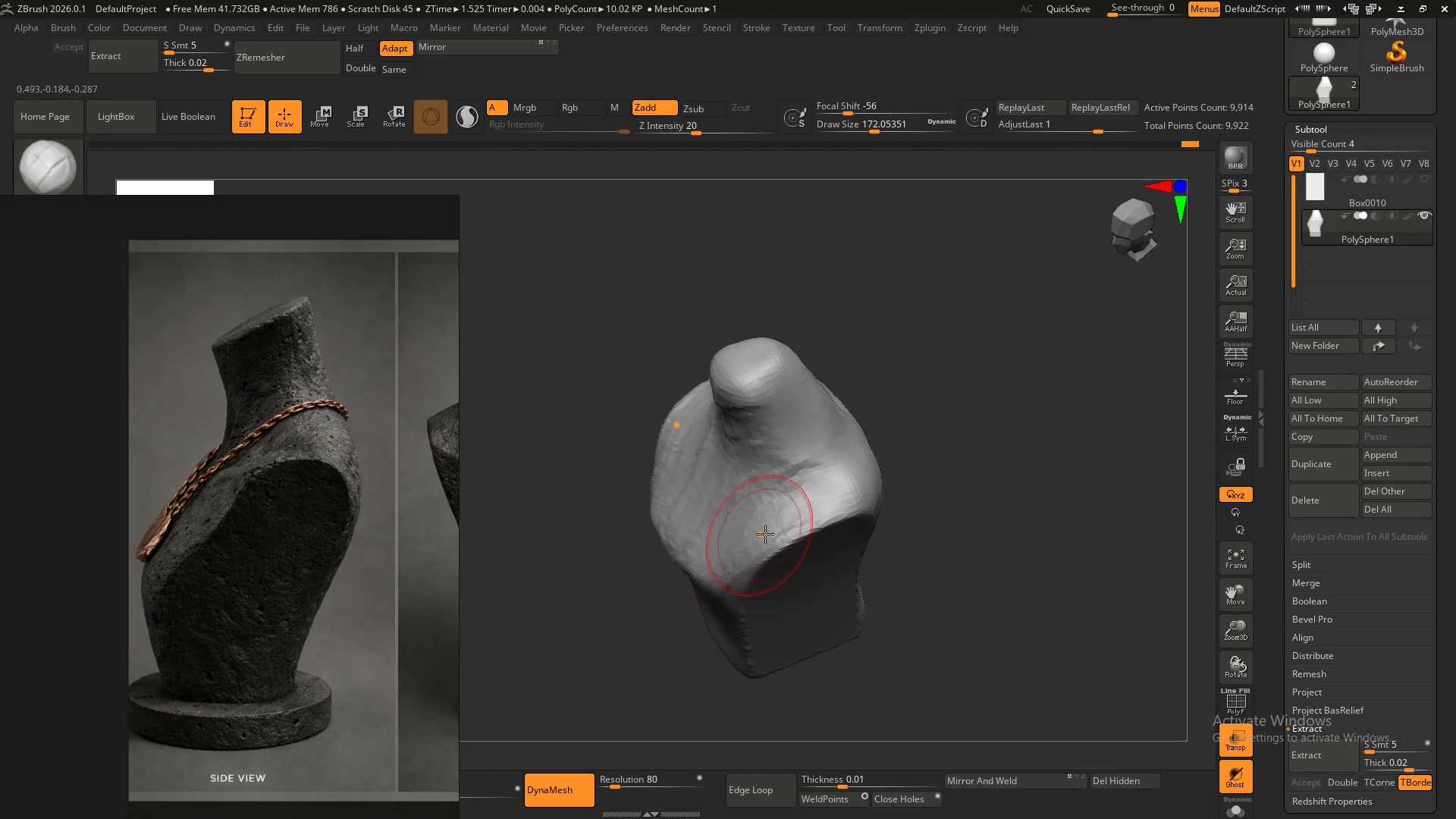 
left_click_drag(start_coordinate=[764, 534], to_coordinate=[698, 593])
 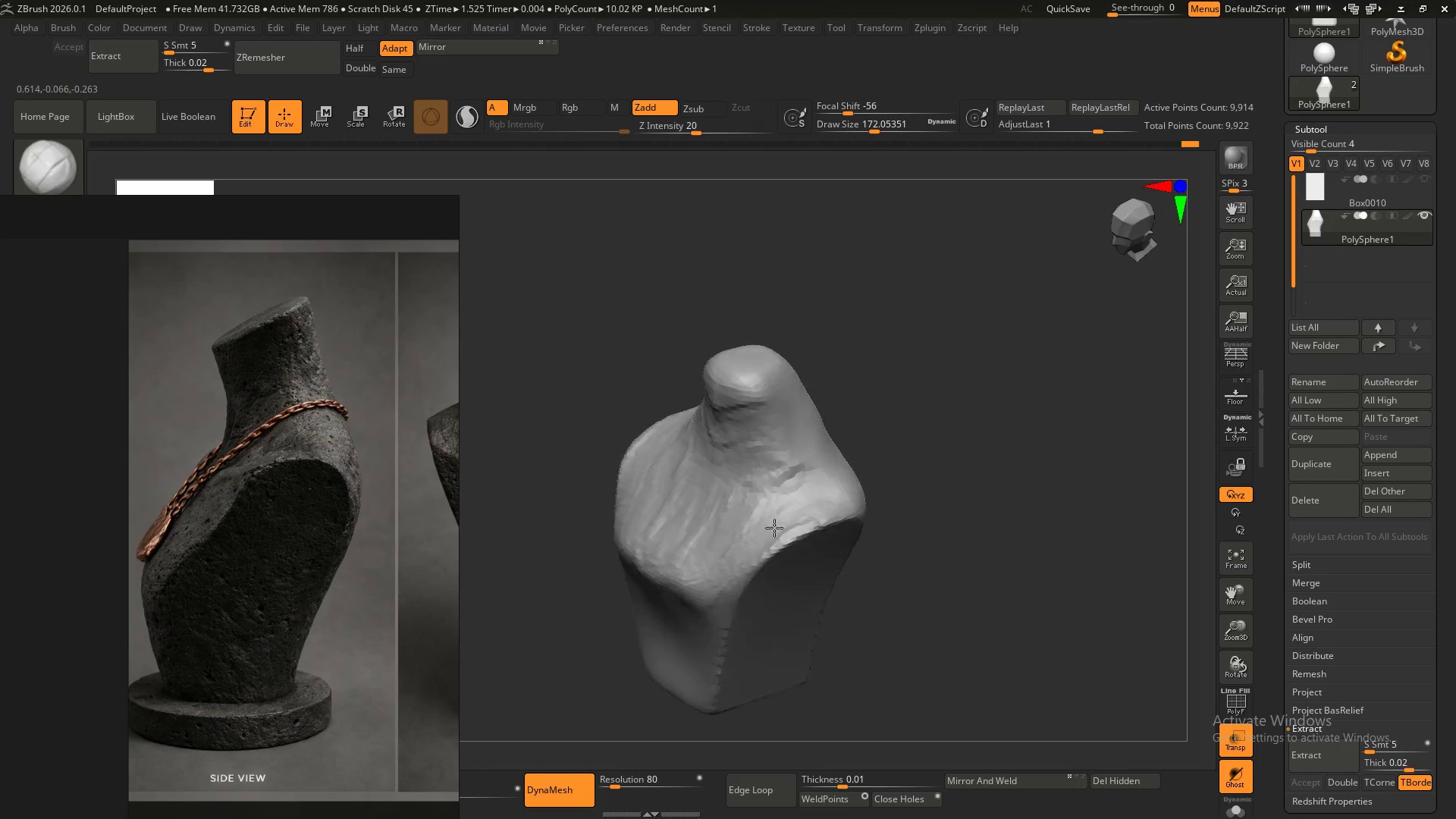 
hold_key(key=AltLeft, duration=0.34)
left_click_drag(start_coordinate=[774, 526], to_coordinate=[726, 575])
 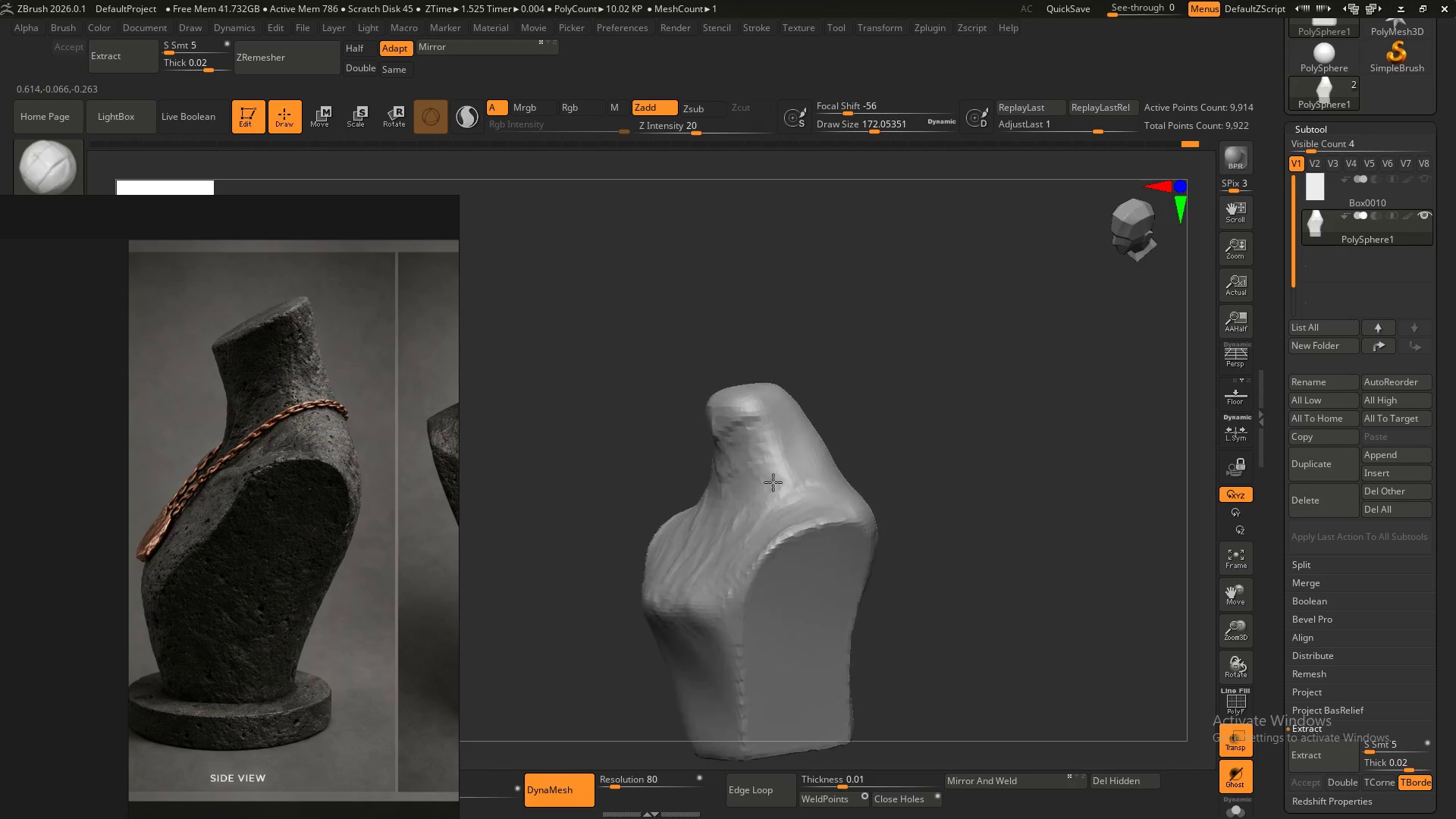 
hold_key(key=ShiftLeft, duration=0.36)
 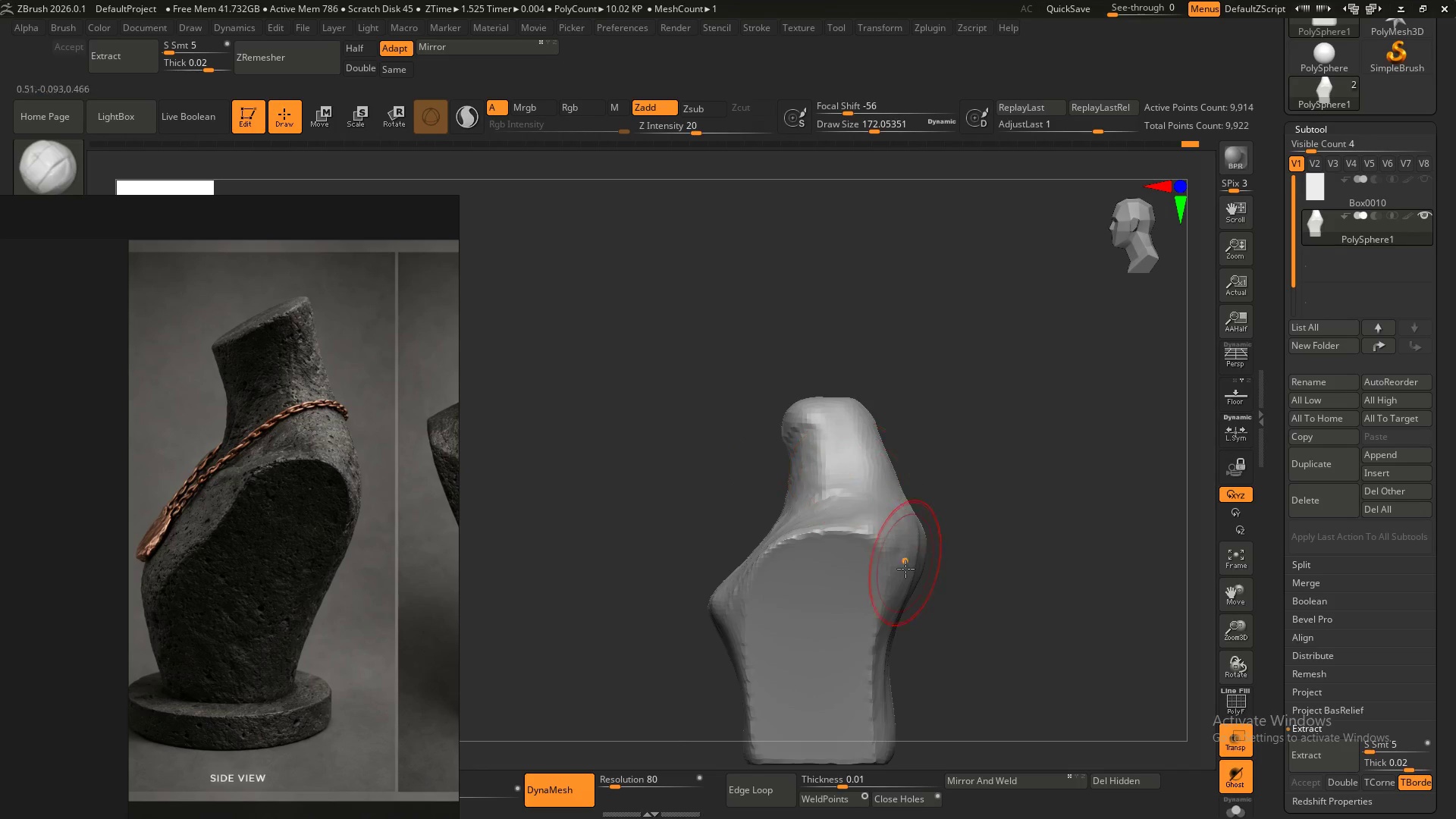 
hold_key(key=AltLeft, duration=0.47)
 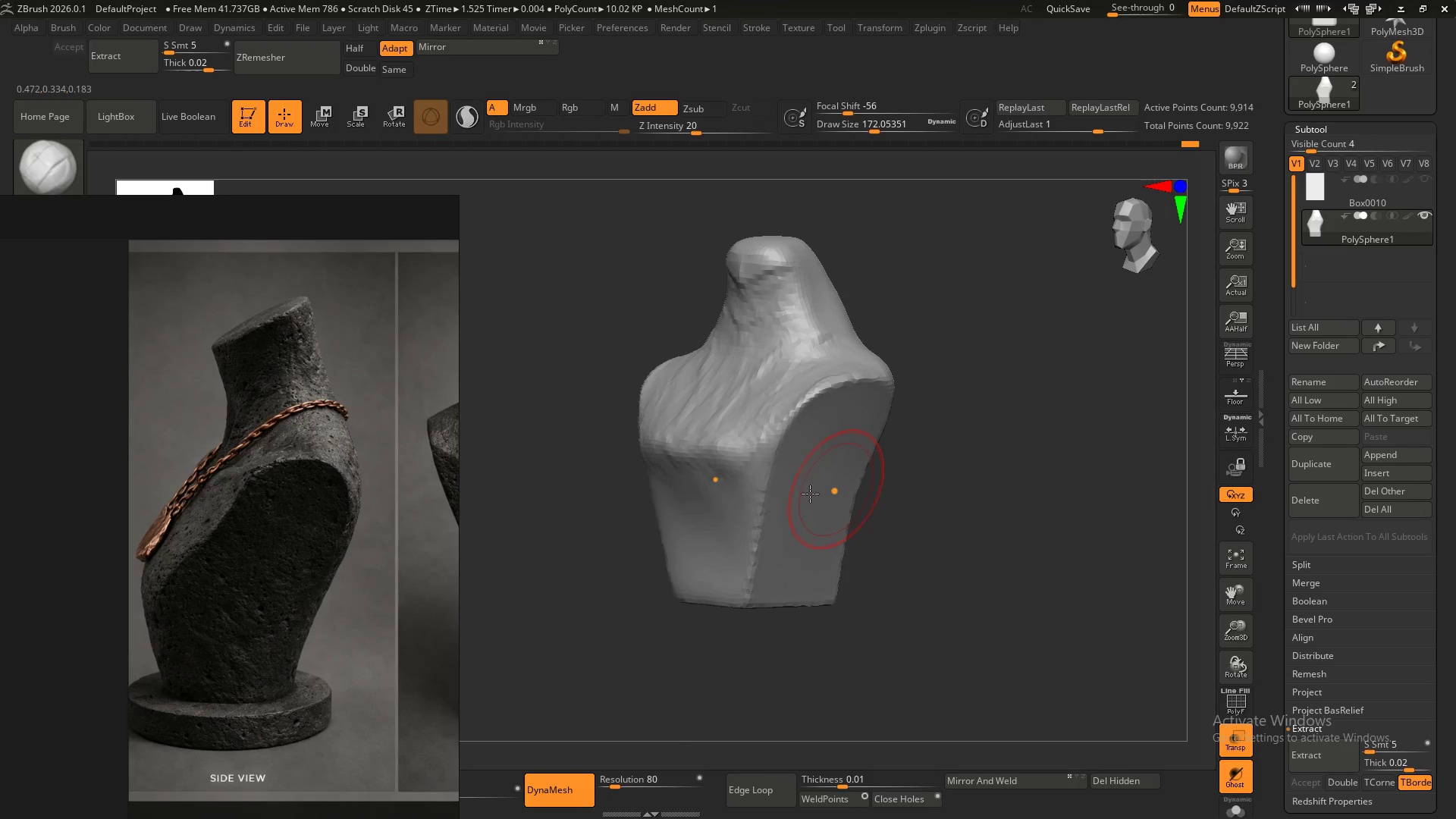 
left_click_drag(start_coordinate=[702, 484], to_coordinate=[735, 506])
 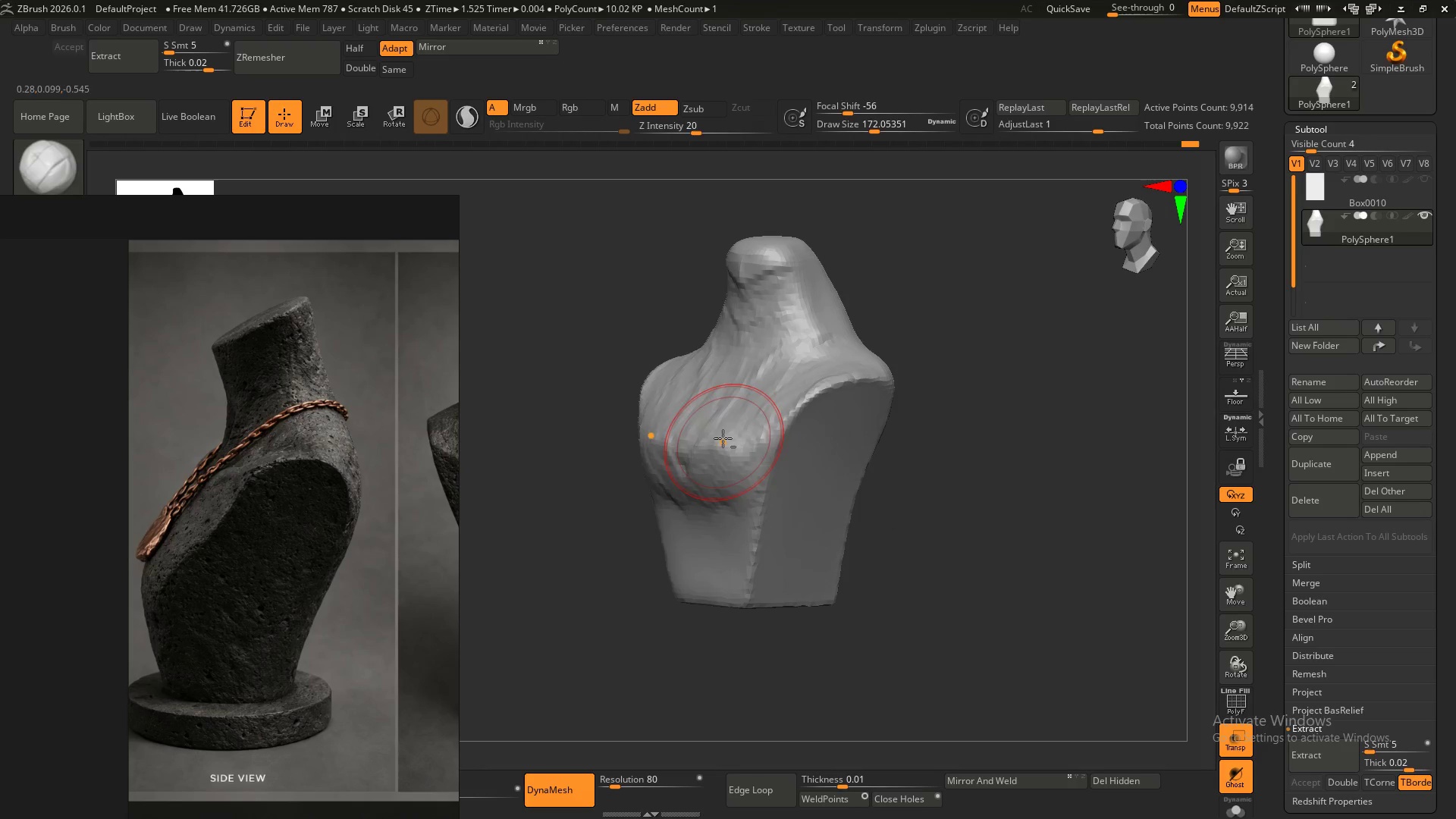 
hold_key(key=AltLeft, duration=1.51)
left_click_drag(start_coordinate=[723, 422], to_coordinate=[697, 489])
 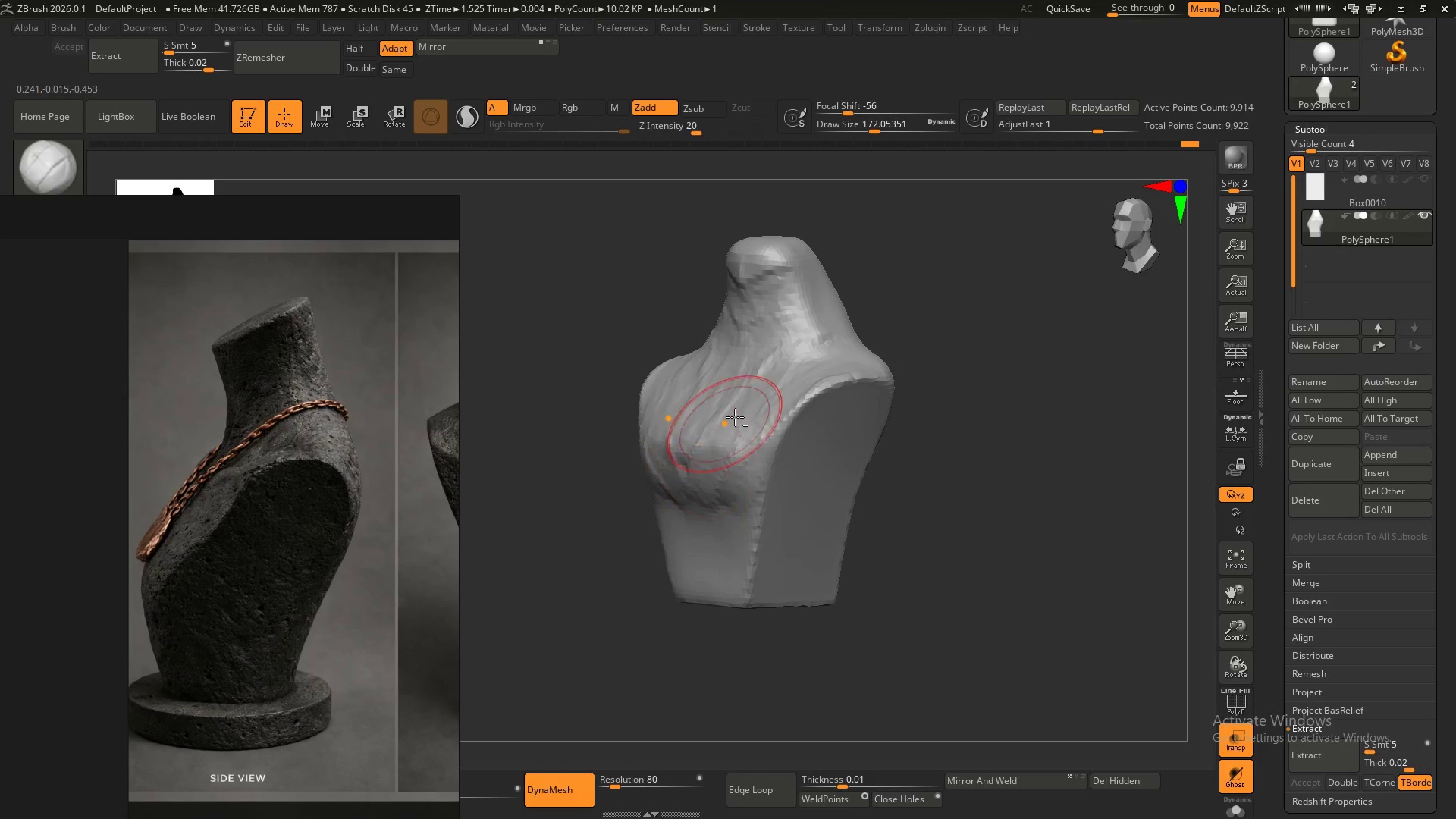 
left_click_drag(start_coordinate=[733, 419], to_coordinate=[698, 480])
 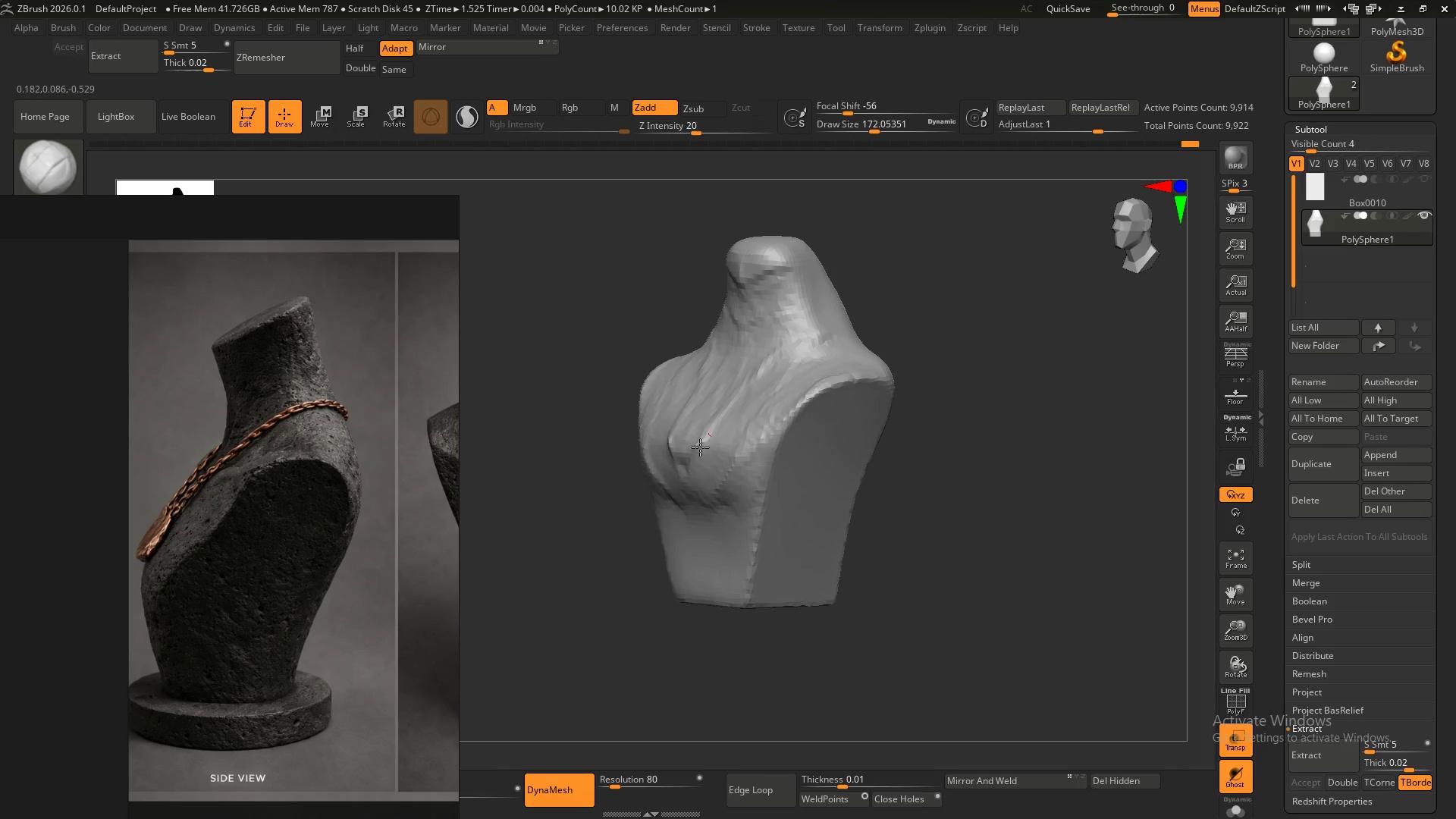 
left_click_drag(start_coordinate=[711, 437], to_coordinate=[686, 469])
 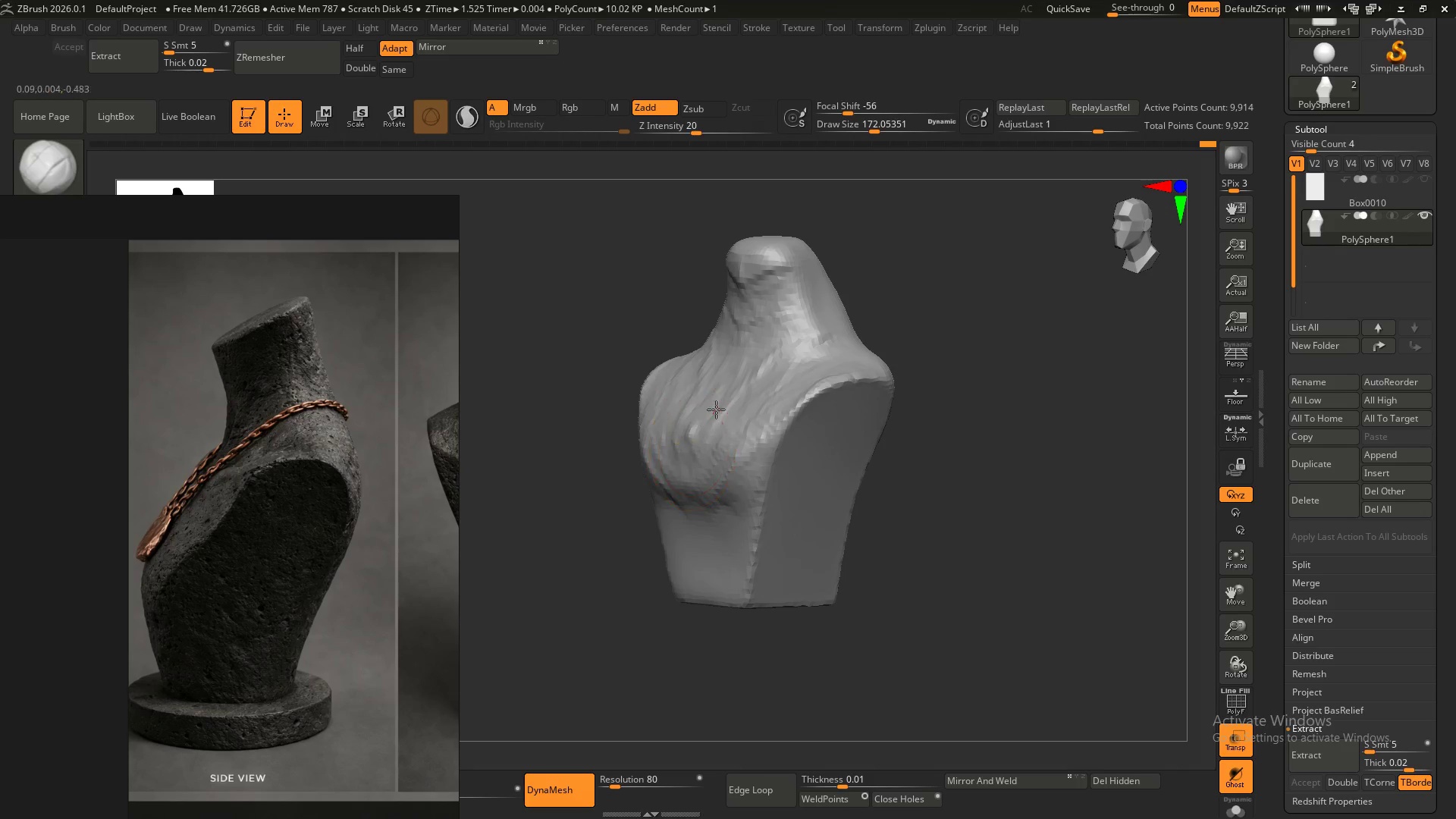 
left_click_drag(start_coordinate=[713, 414], to_coordinate=[678, 461])
 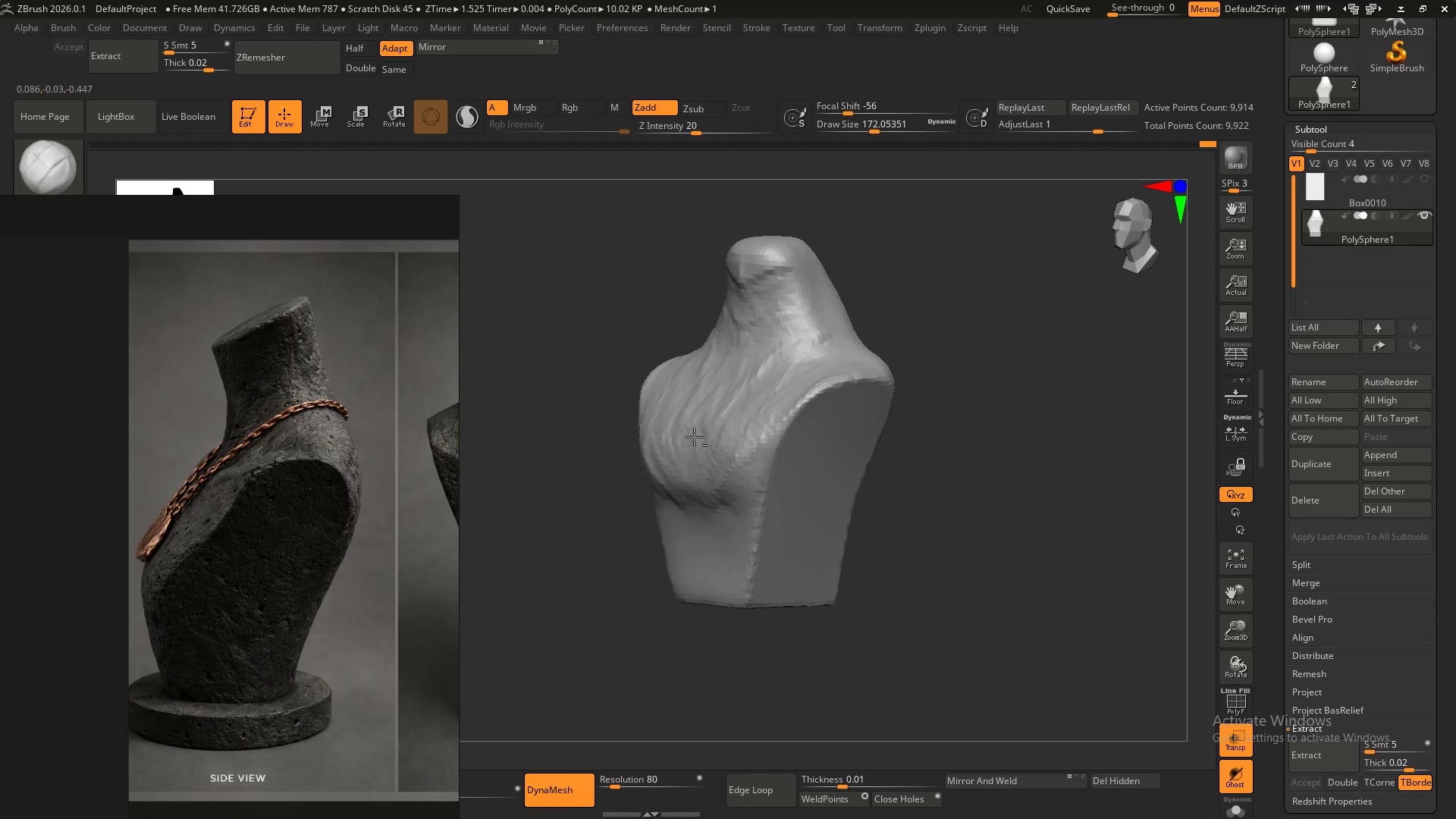 
left_click_drag(start_coordinate=[698, 431], to_coordinate=[682, 456])
 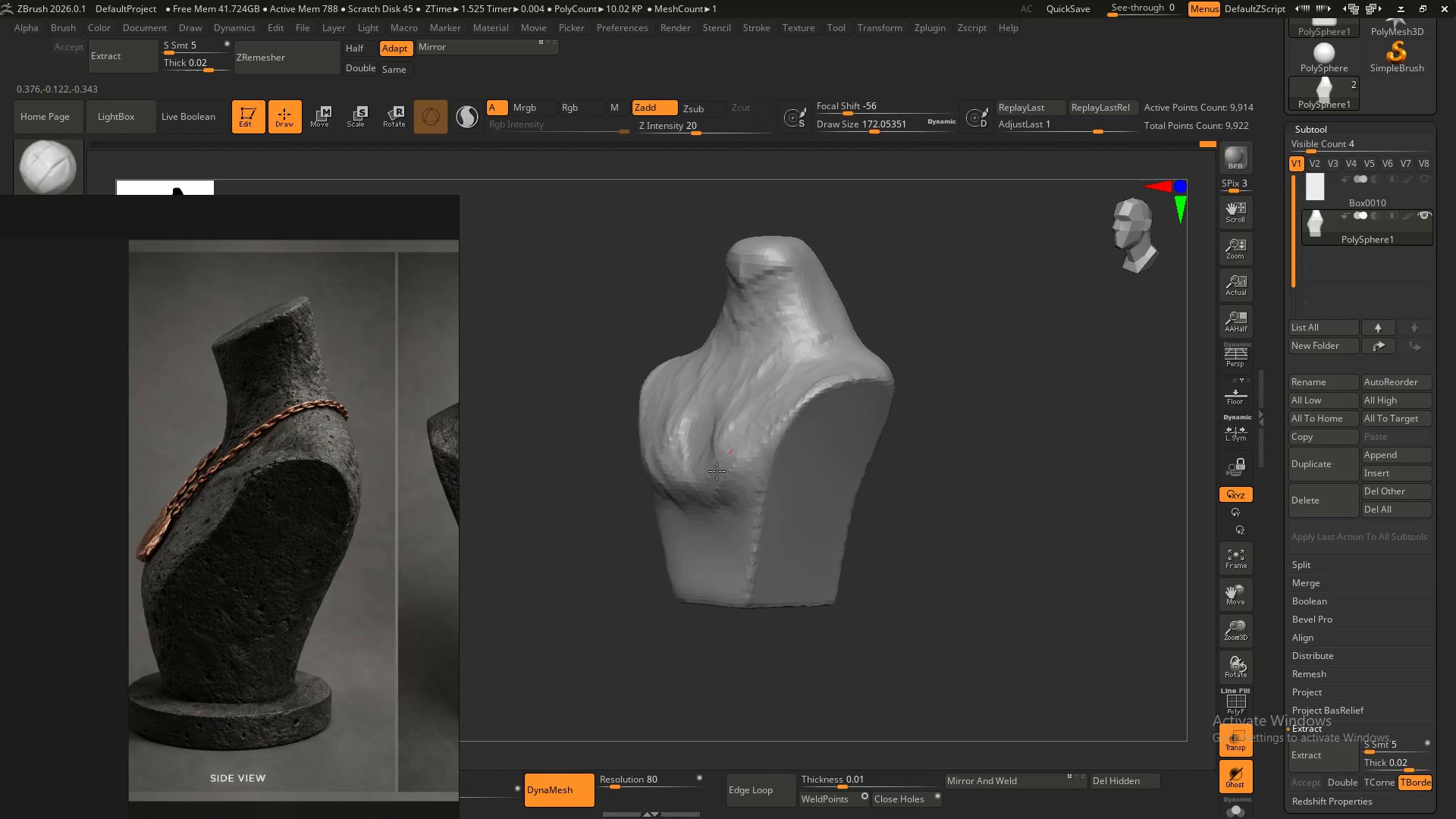 
hold_key(key=AltLeft, duration=1.5)
left_click_drag(start_coordinate=[706, 420], to_coordinate=[676, 482])
 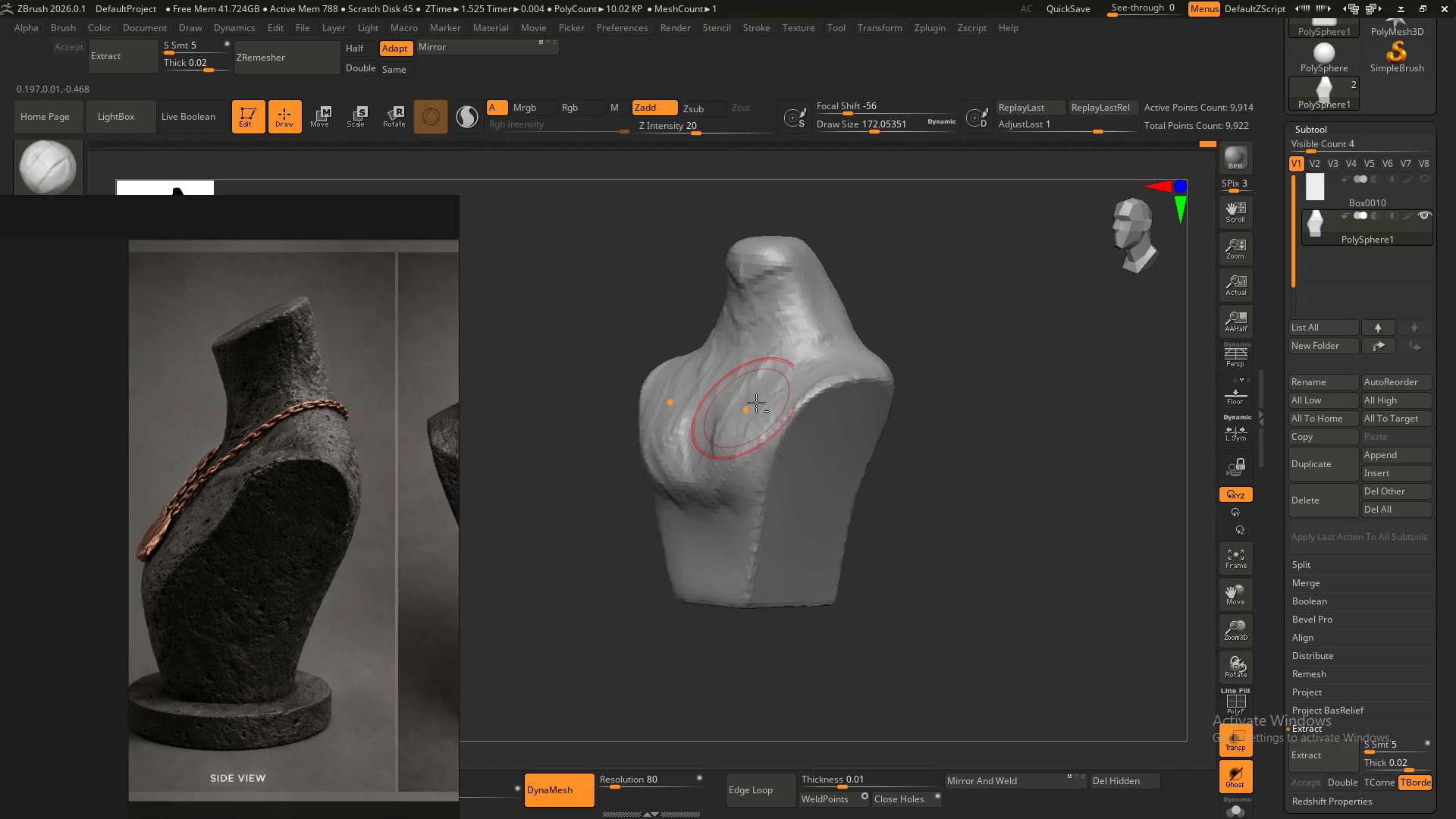 
left_click_drag(start_coordinate=[765, 401], to_coordinate=[726, 456])
 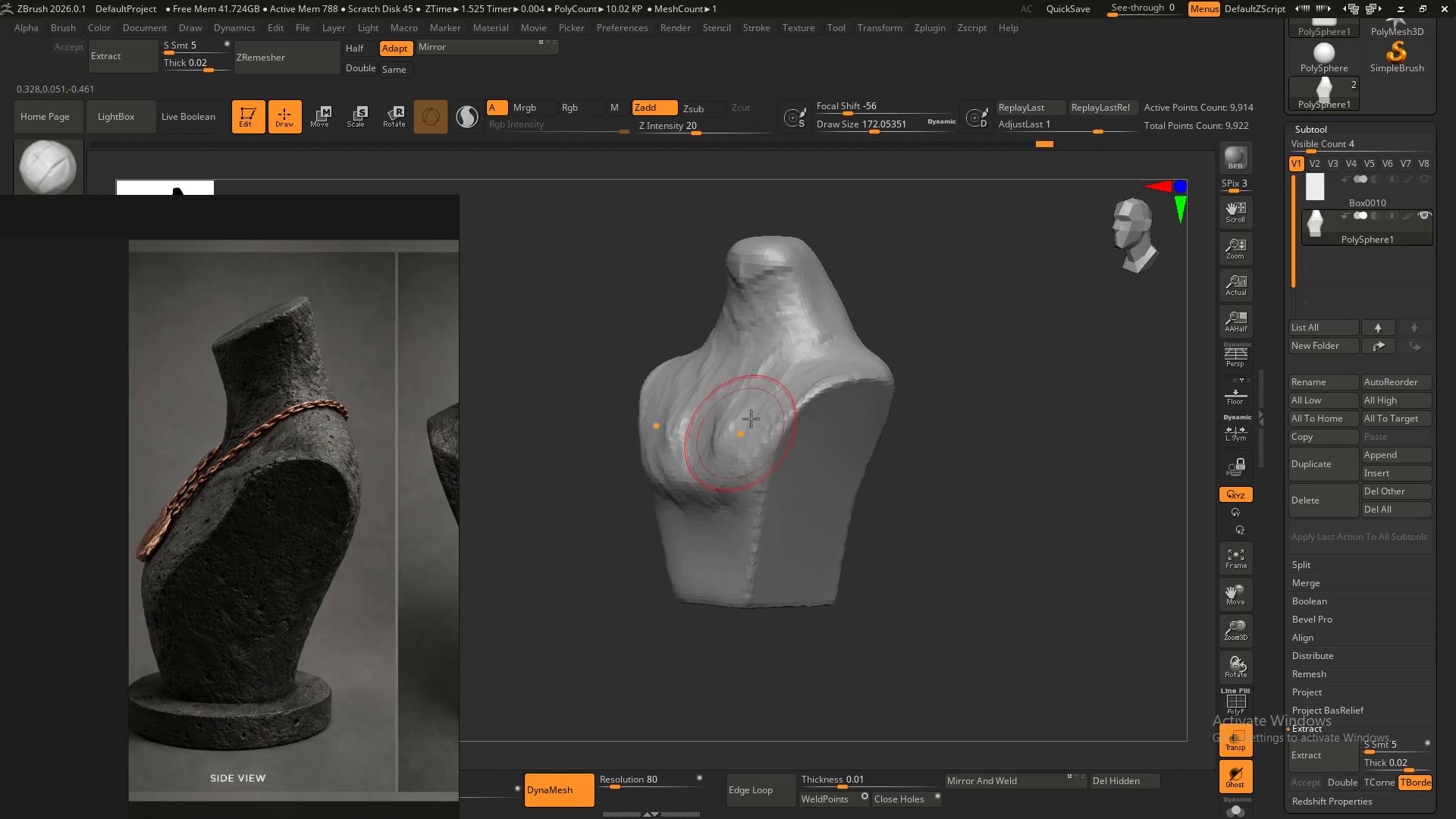 
left_click_drag(start_coordinate=[740, 433], to_coordinate=[714, 450])
 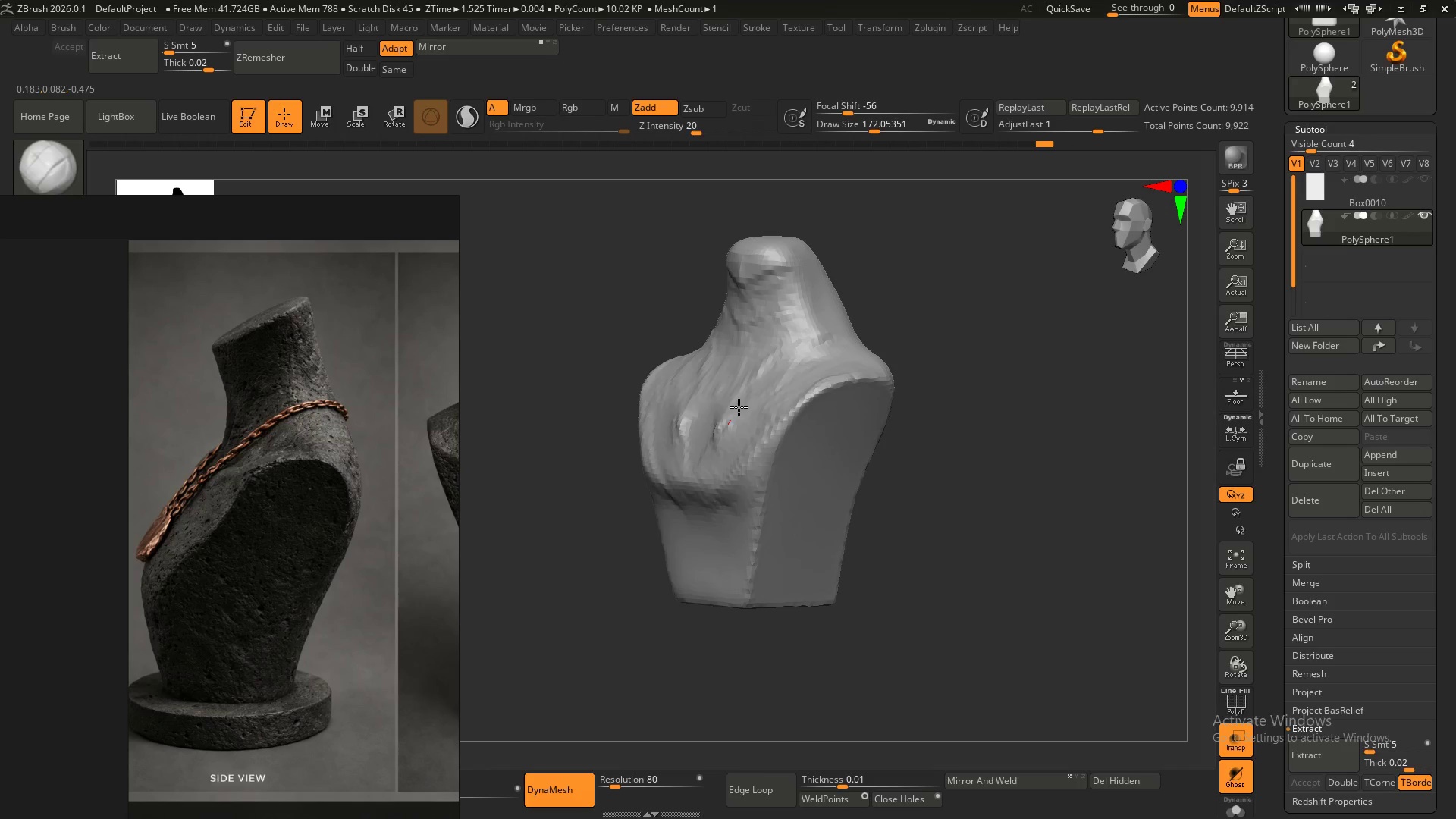 
left_click_drag(start_coordinate=[725, 431], to_coordinate=[702, 448])
 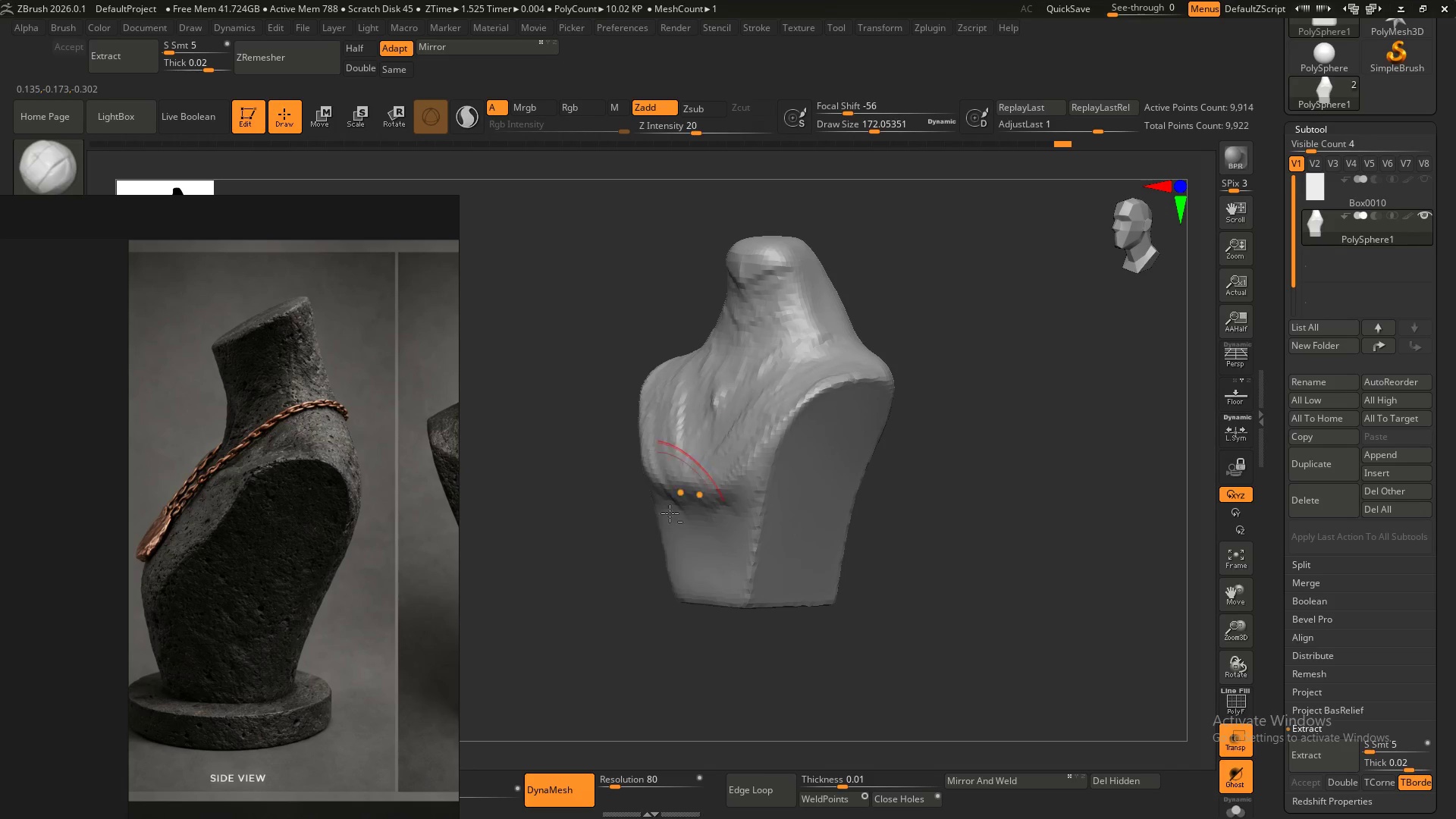 
hold_key(key=AltLeft, duration=0.86)
left_click_drag(start_coordinate=[750, 383], to_coordinate=[700, 458])
 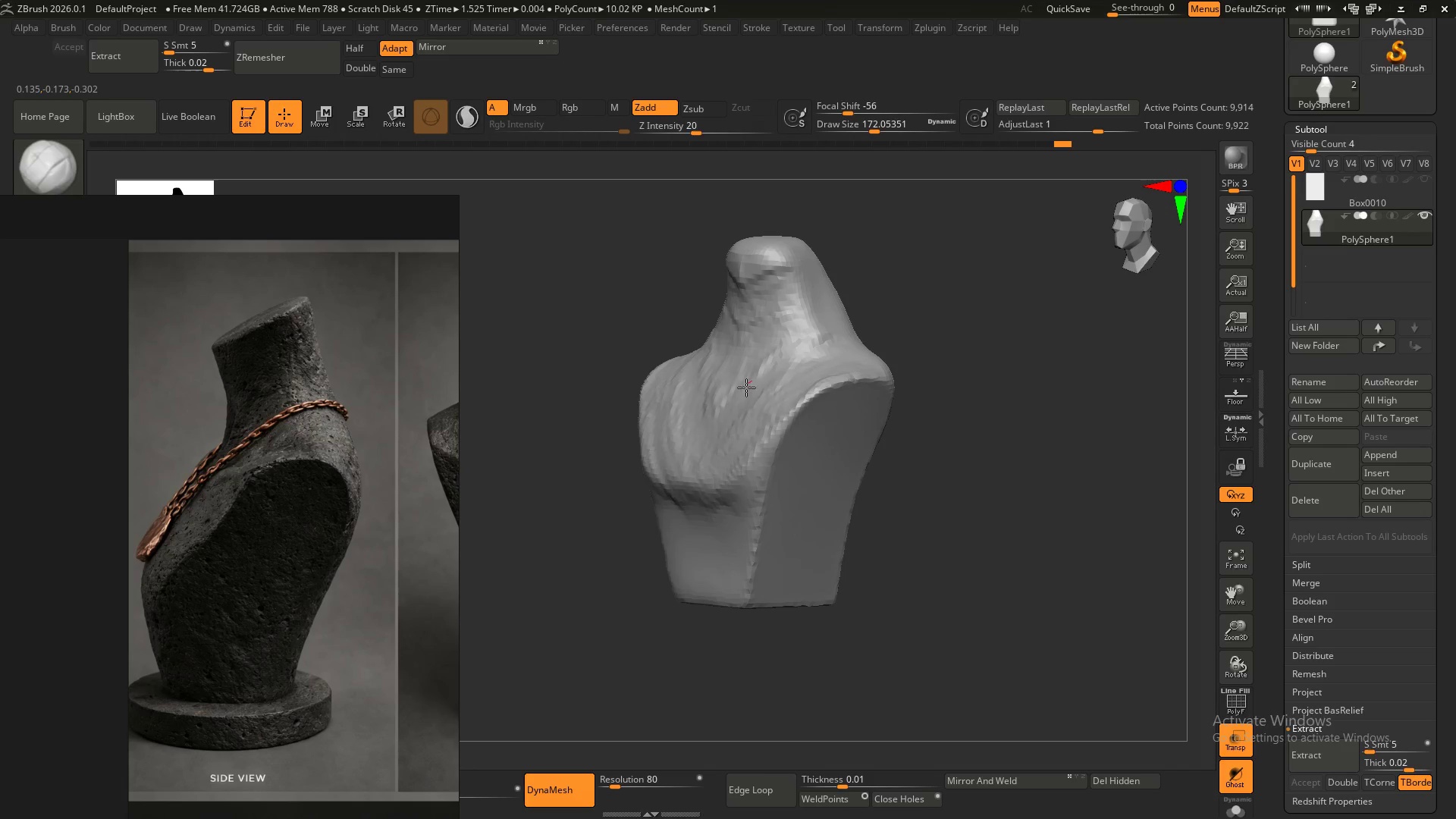 
left_click_drag(start_coordinate=[748, 384], to_coordinate=[687, 482])
 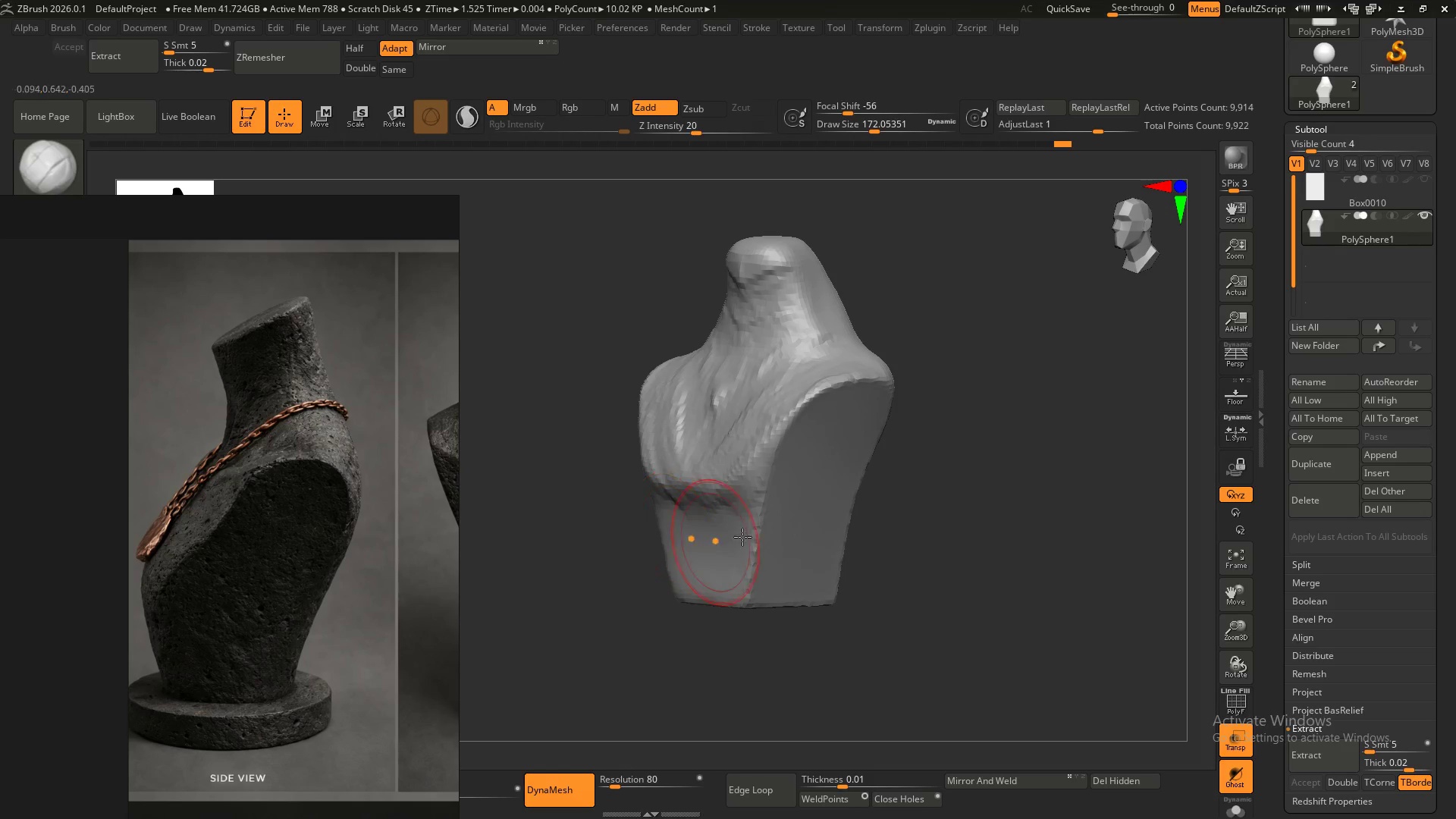 
hold_key(key=AltLeft, duration=7.59)
left_click_drag(start_coordinate=[694, 516], to_coordinate=[704, 580])
 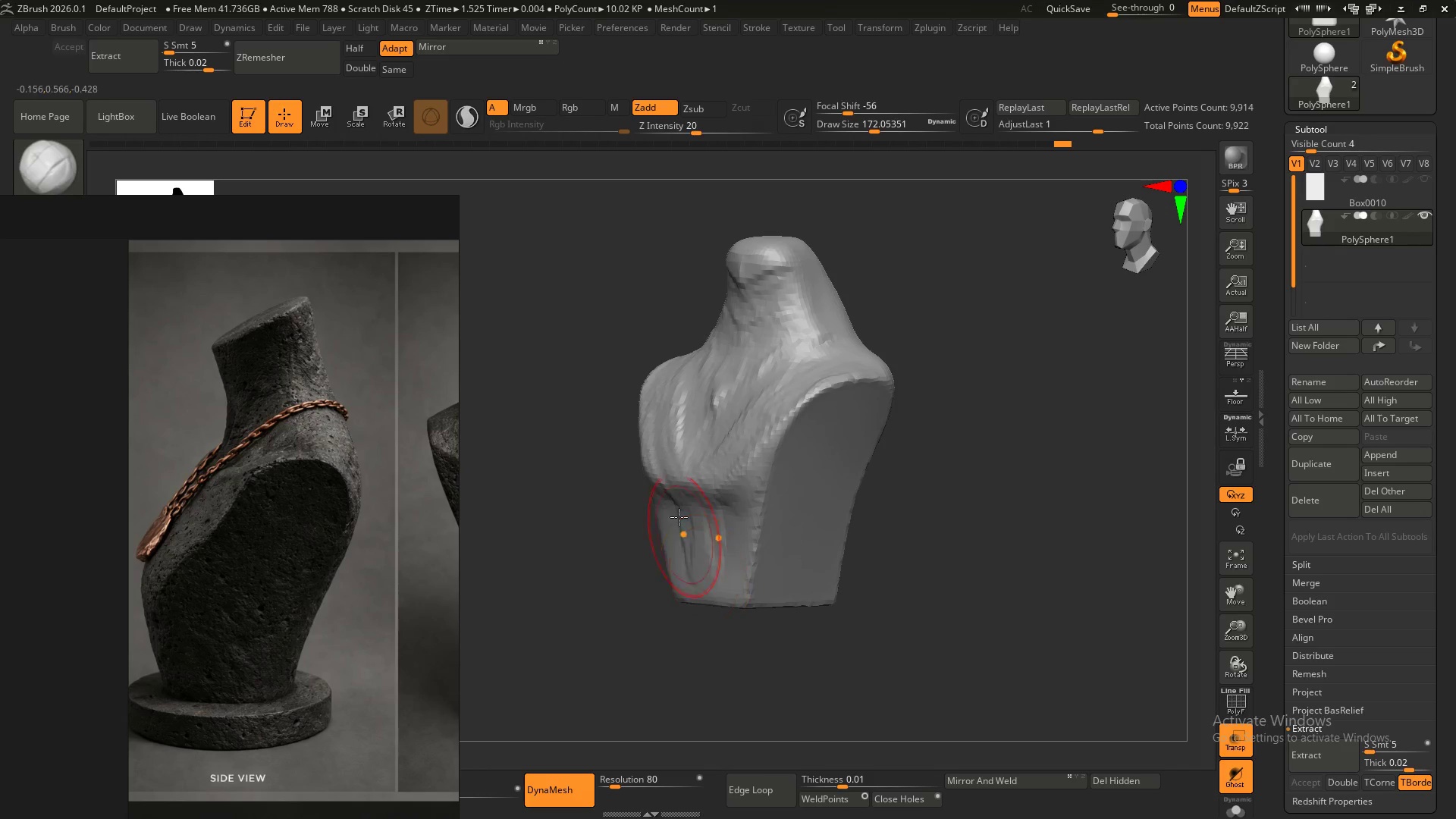 
left_click_drag(start_coordinate=[680, 521], to_coordinate=[692, 591])
 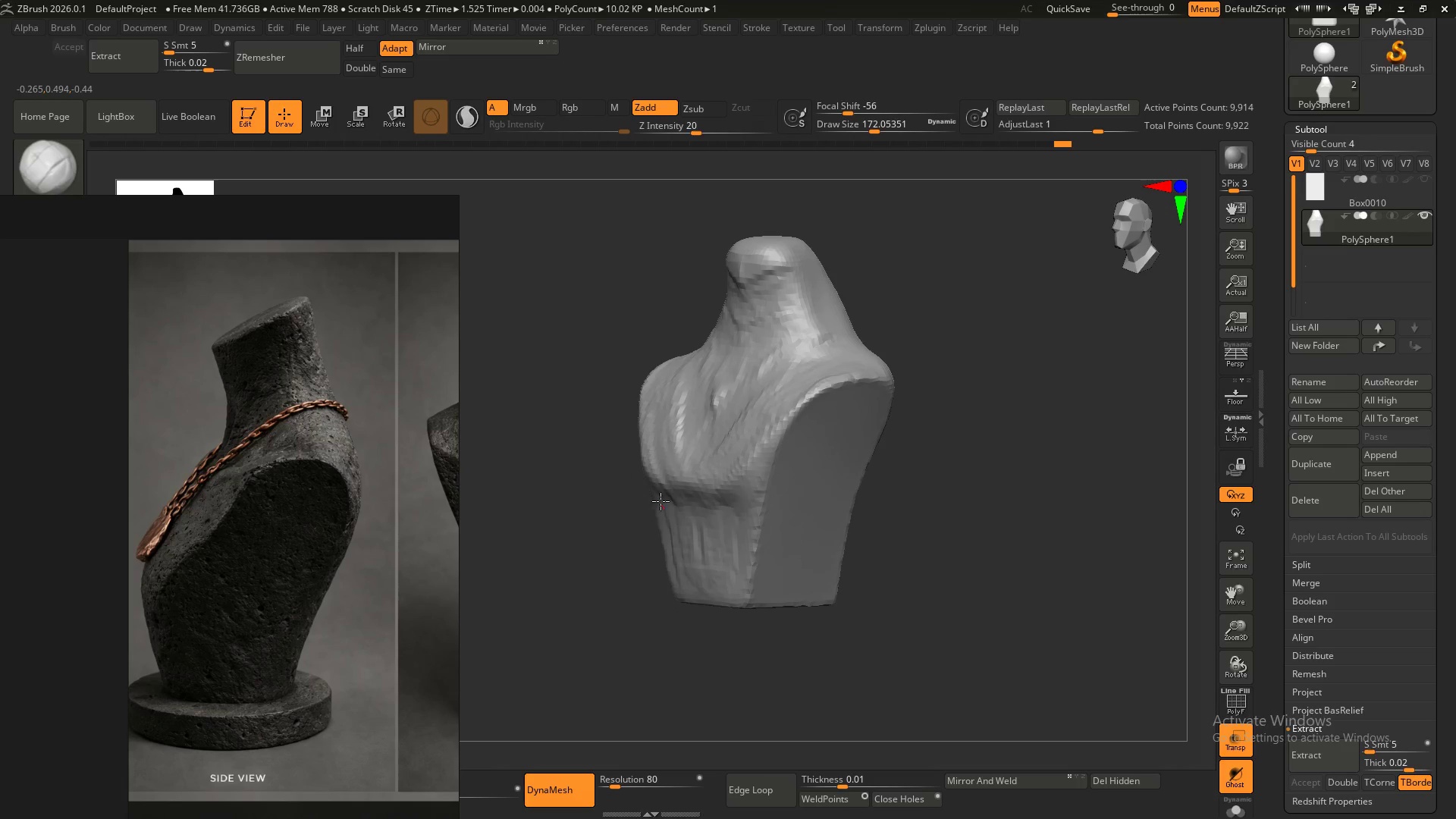 
left_click_drag(start_coordinate=[664, 510], to_coordinate=[686, 585])
 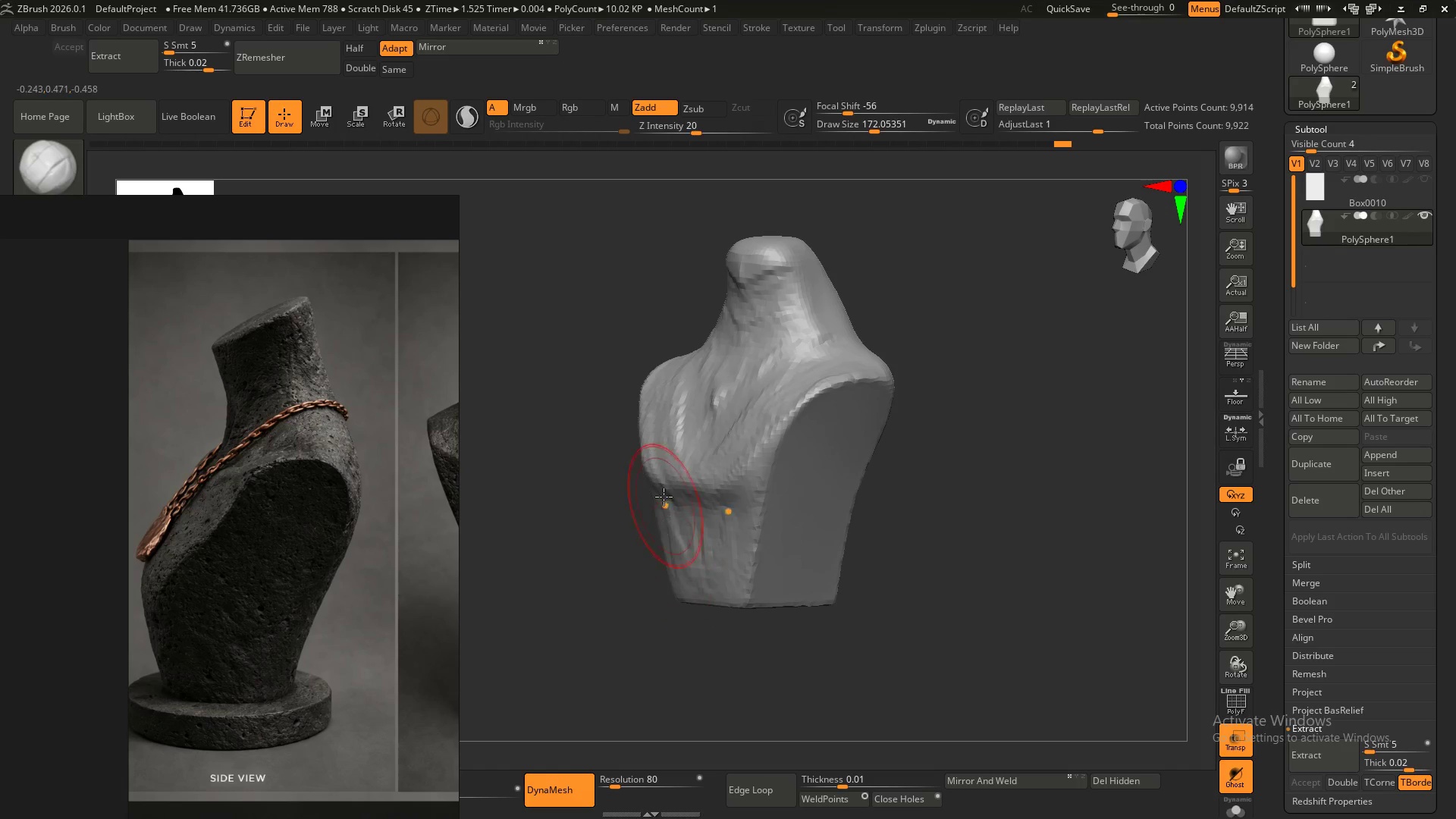 
left_click_drag(start_coordinate=[664, 500], to_coordinate=[686, 591])
 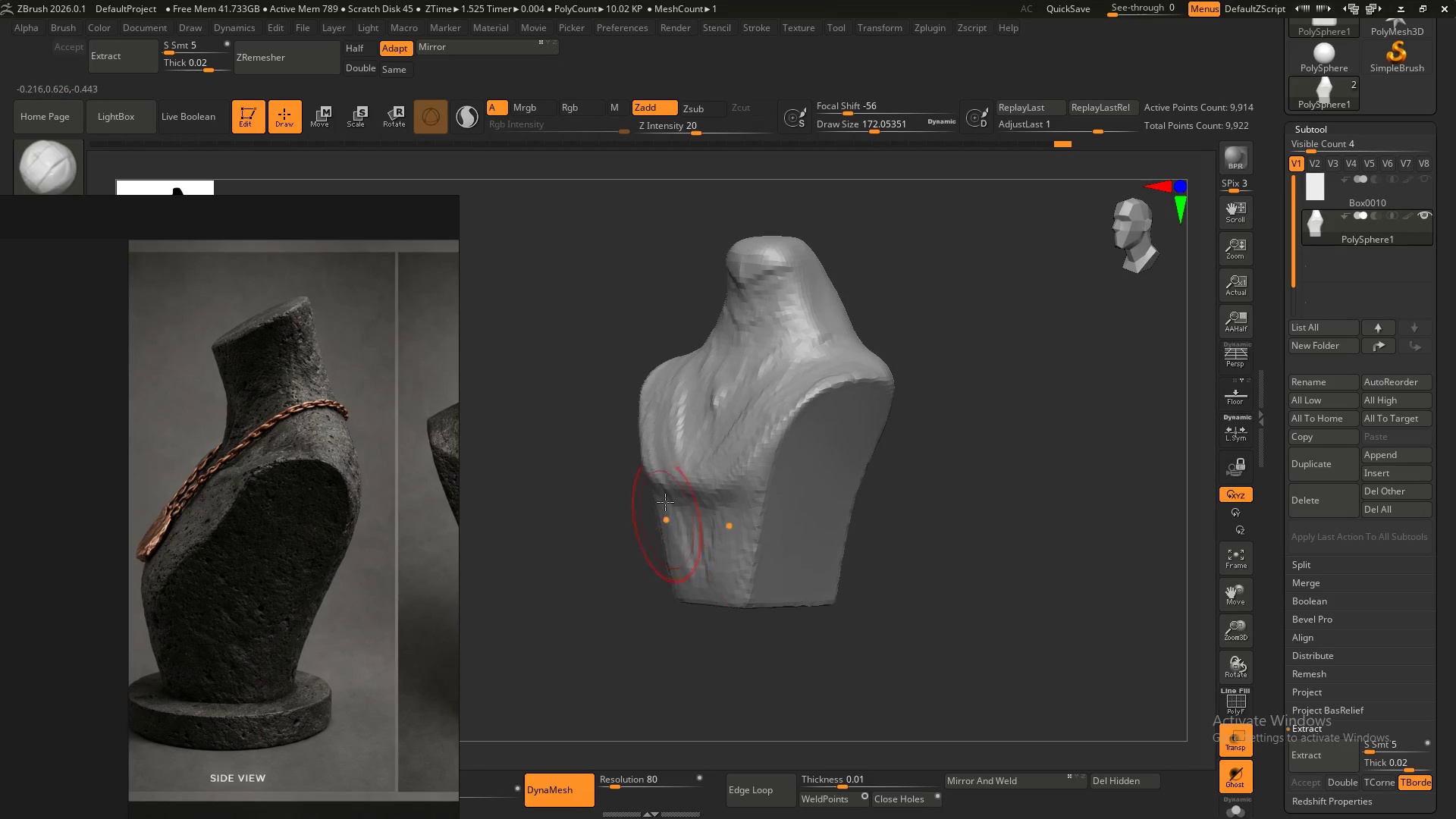 
left_click_drag(start_coordinate=[666, 507], to_coordinate=[682, 585])
 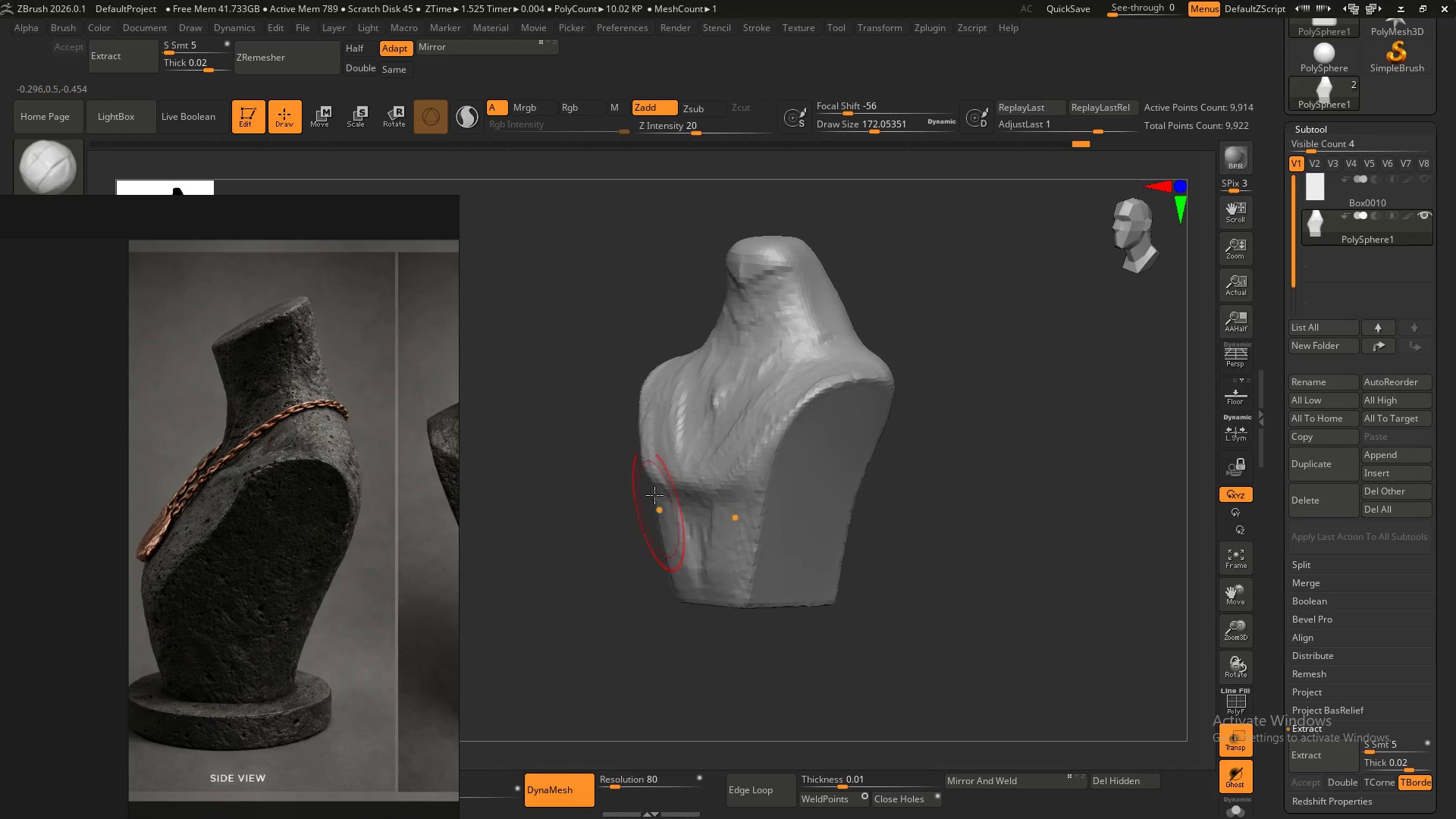 
left_click_drag(start_coordinate=[657, 506], to_coordinate=[690, 599])
 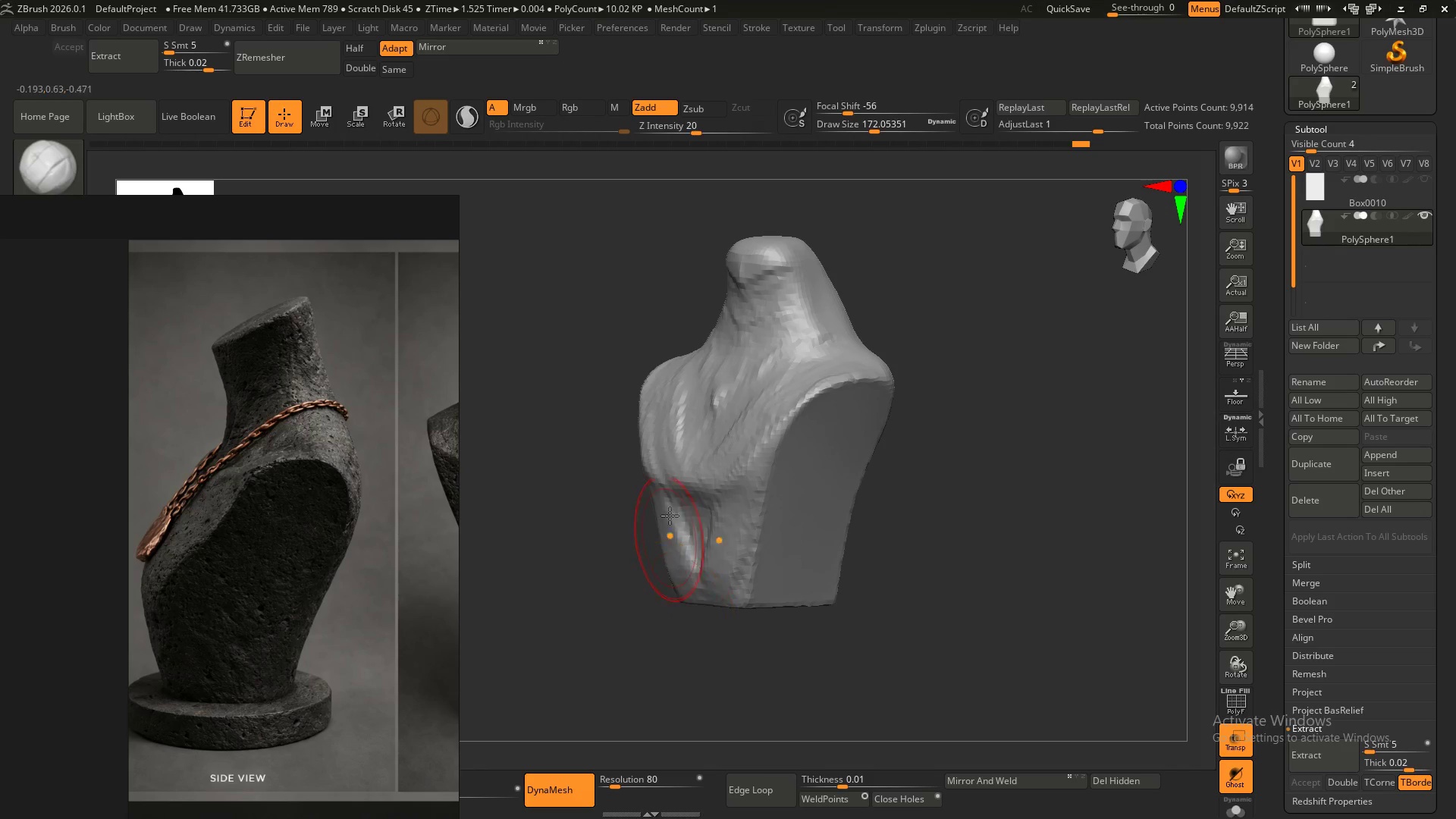 
left_click_drag(start_coordinate=[670, 514], to_coordinate=[689, 574])
 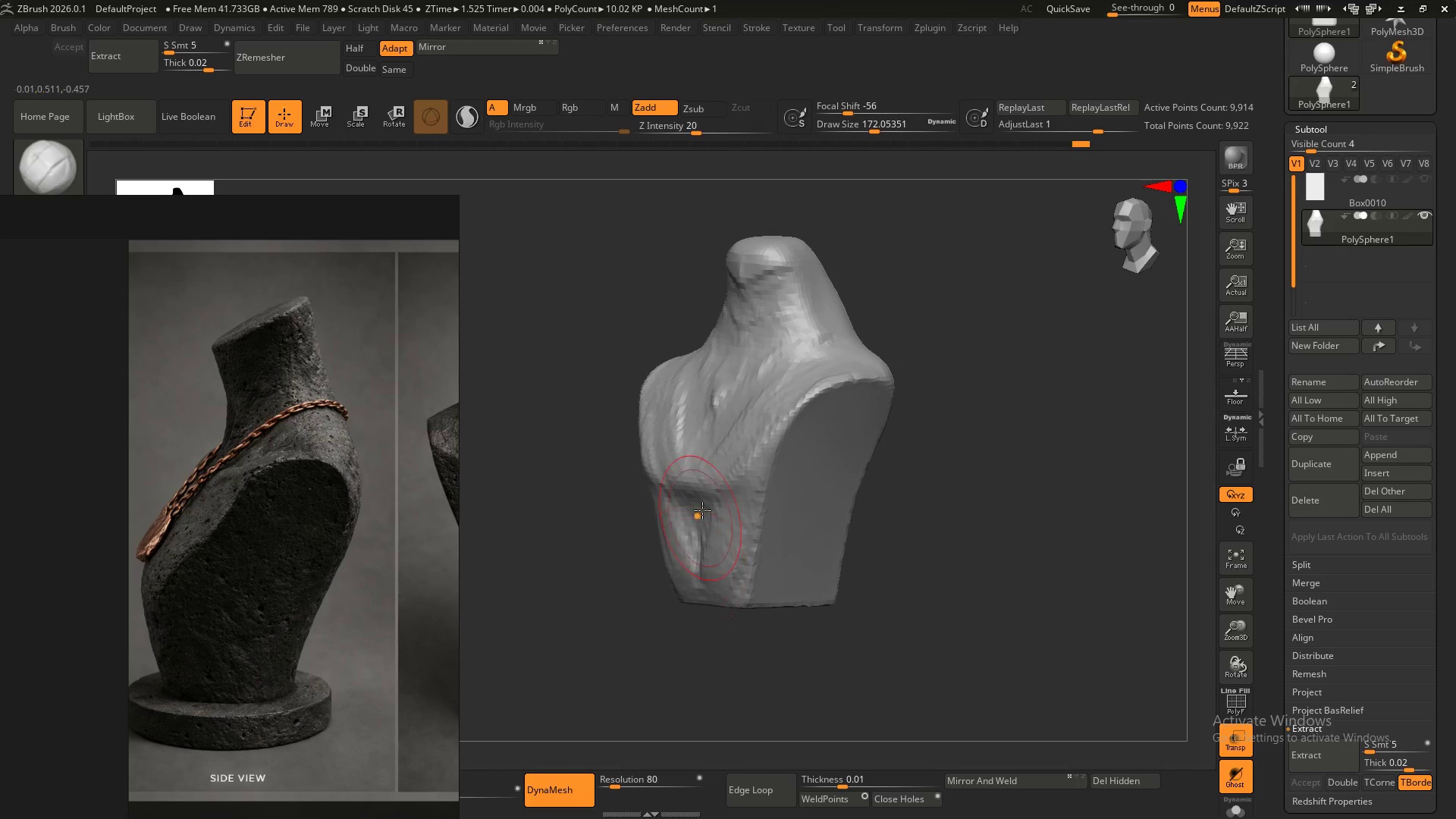 
left_click_drag(start_coordinate=[702, 514], to_coordinate=[691, 569])
 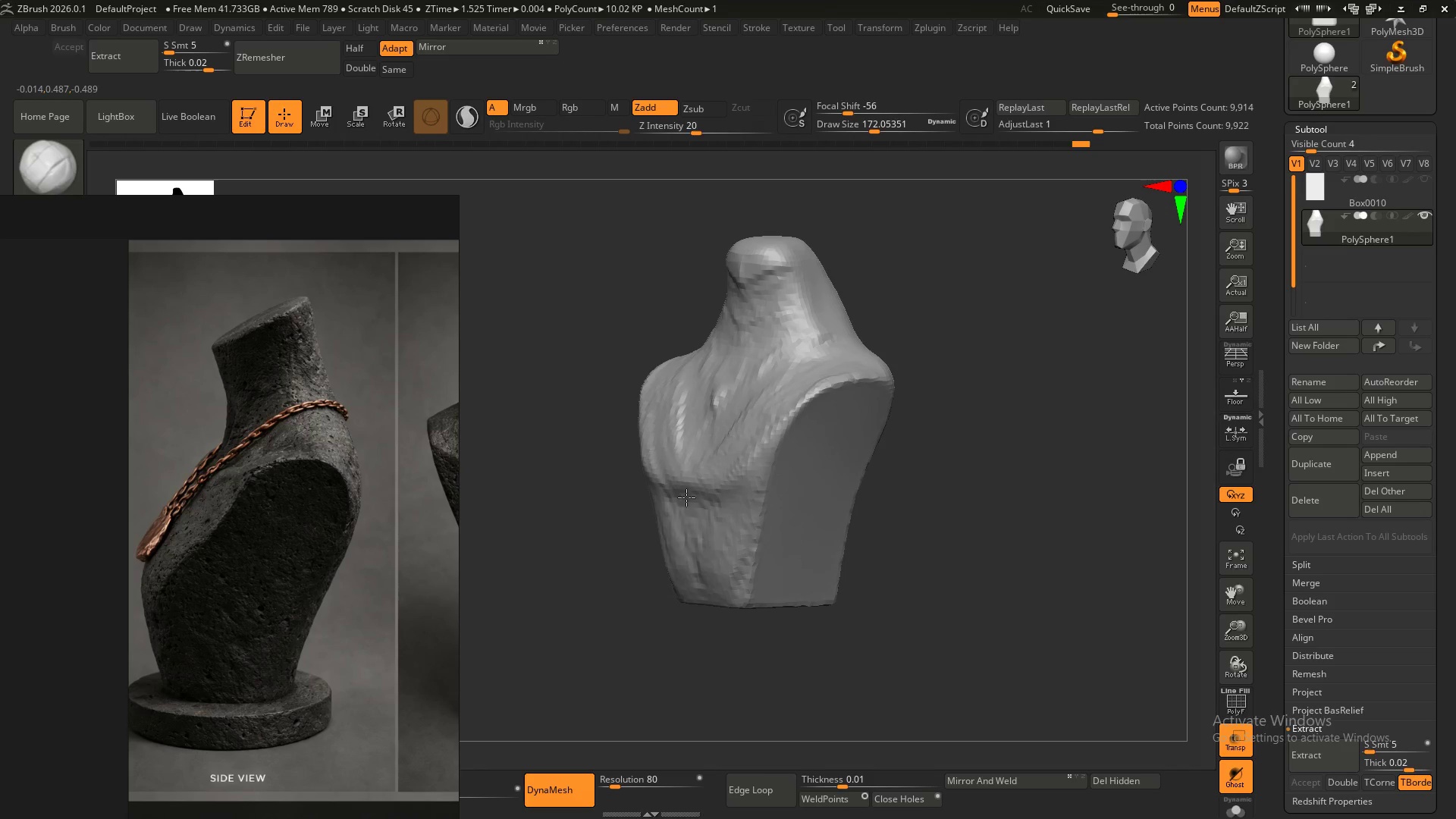 
left_click_drag(start_coordinate=[691, 508], to_coordinate=[689, 569])
 